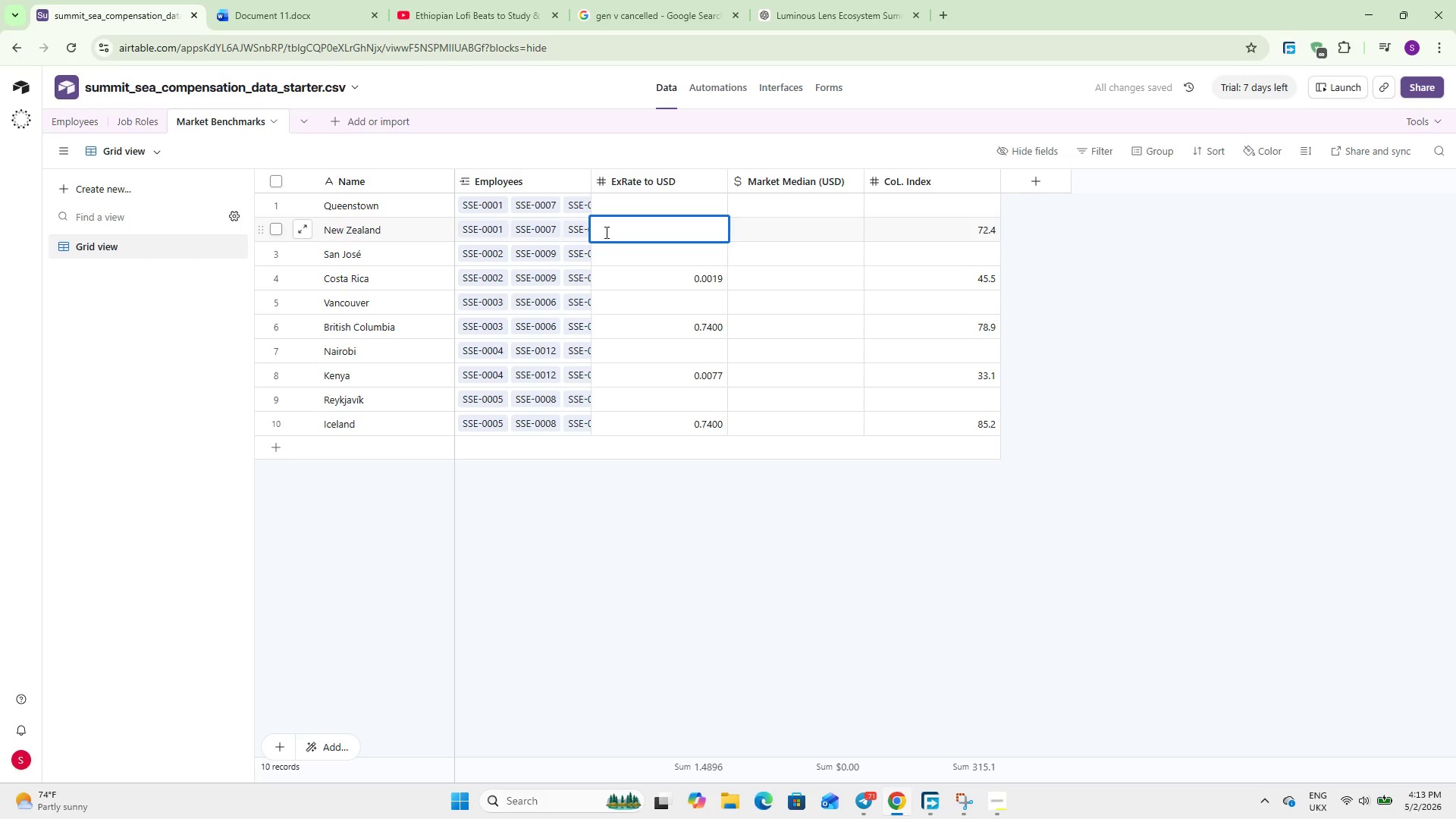 
key(Numpad0)
 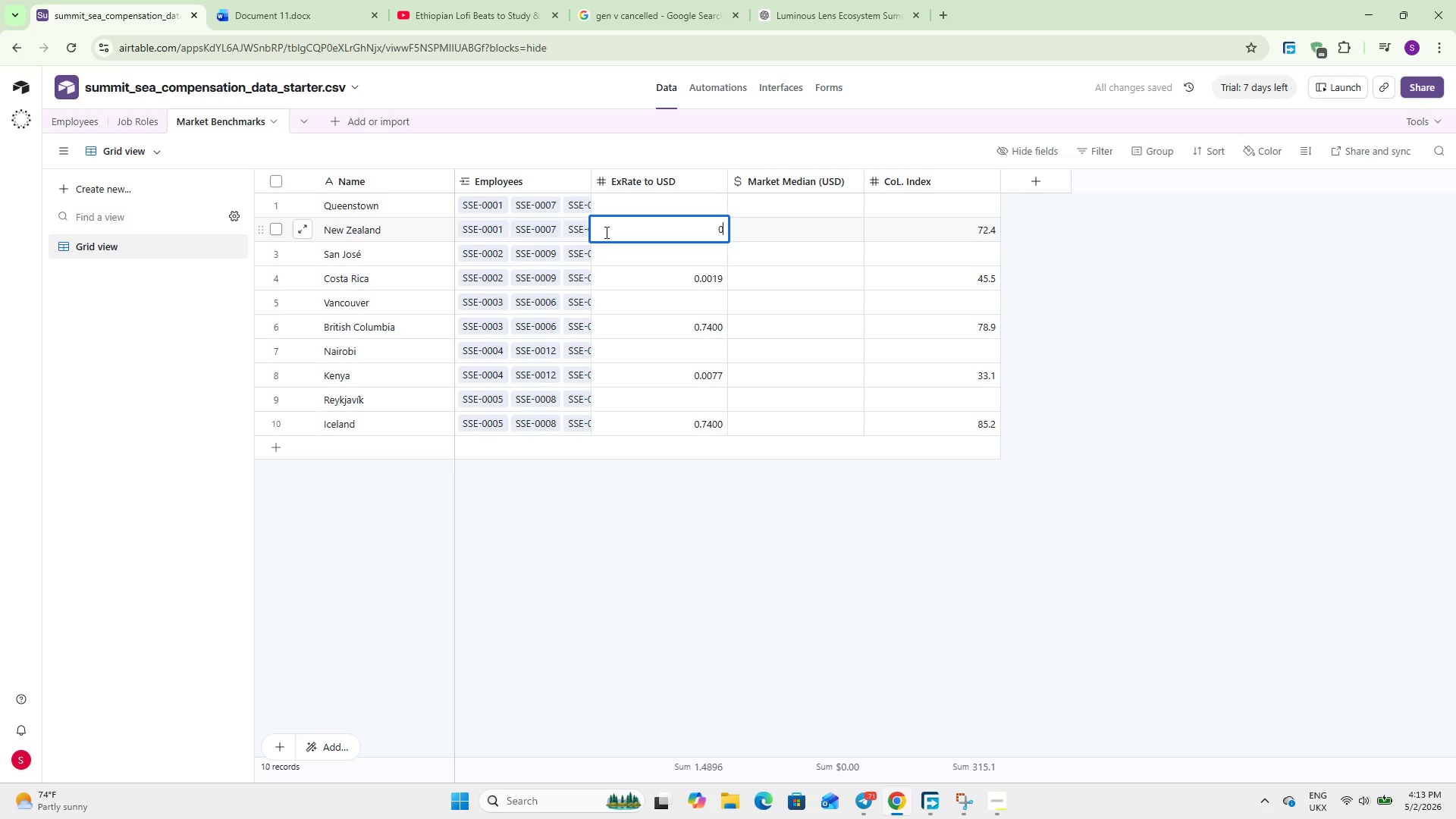 
key(NumpadDecimal)
 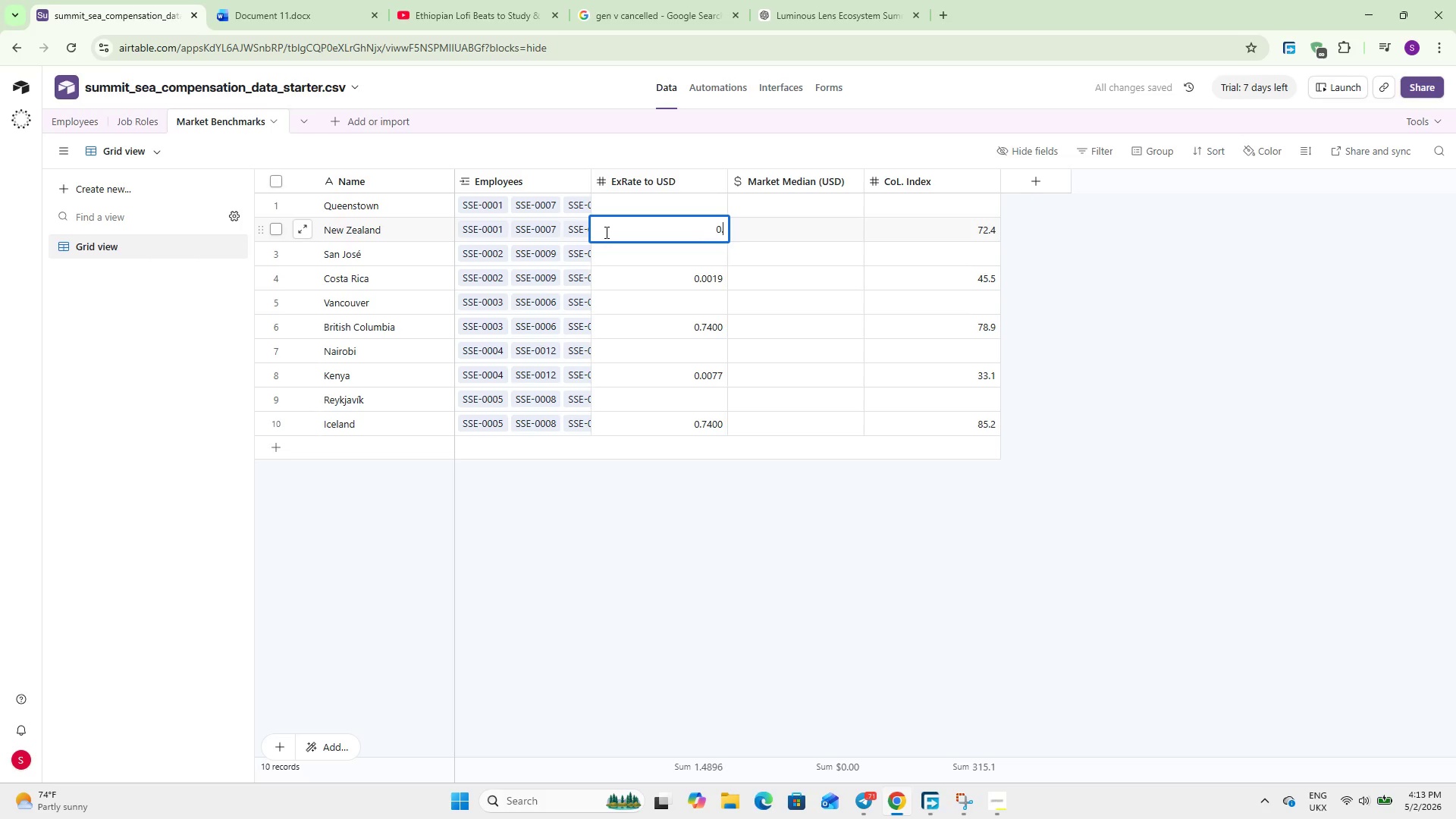 
key(Numpad6)
 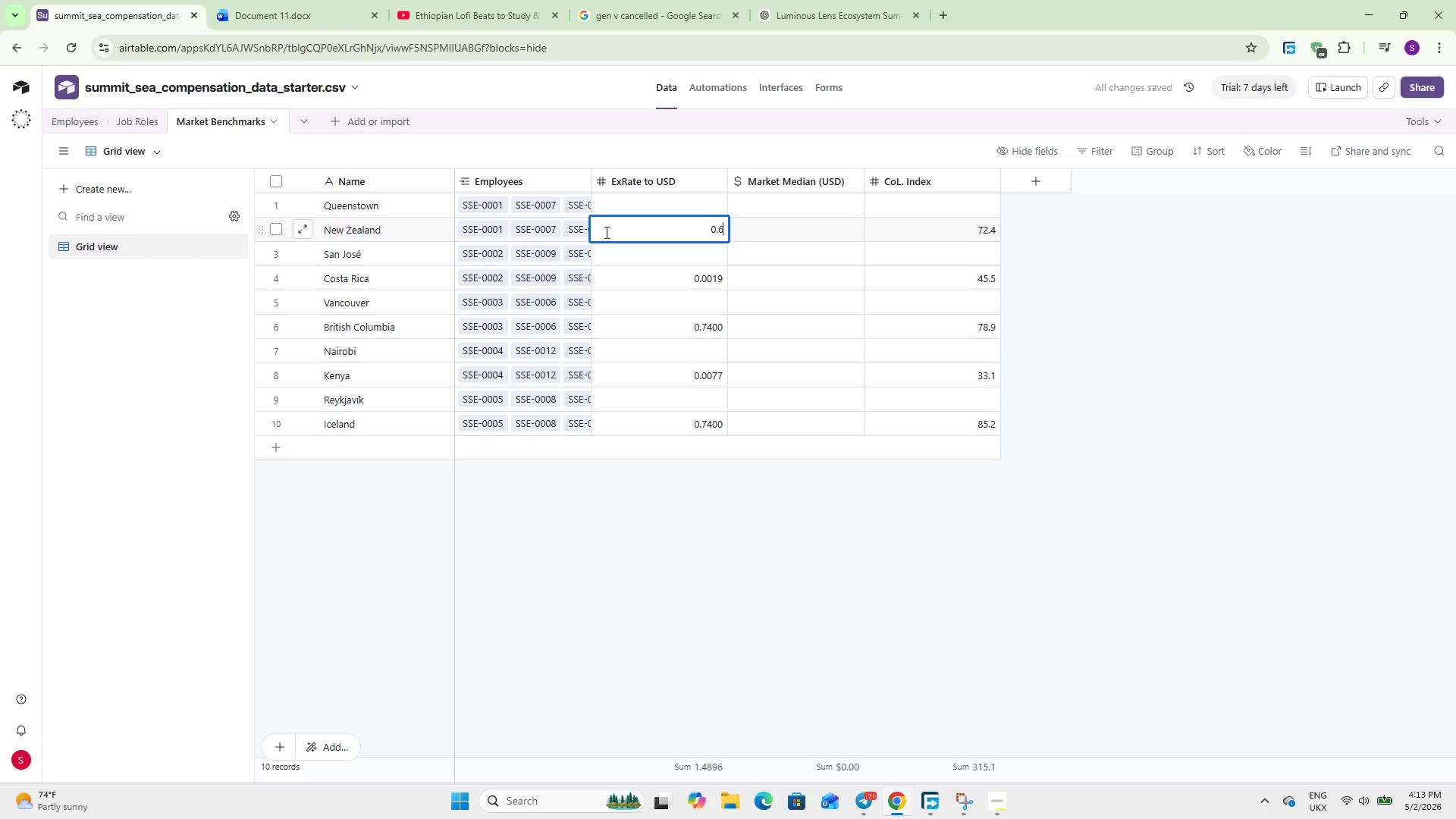 
key(Numpad1)
 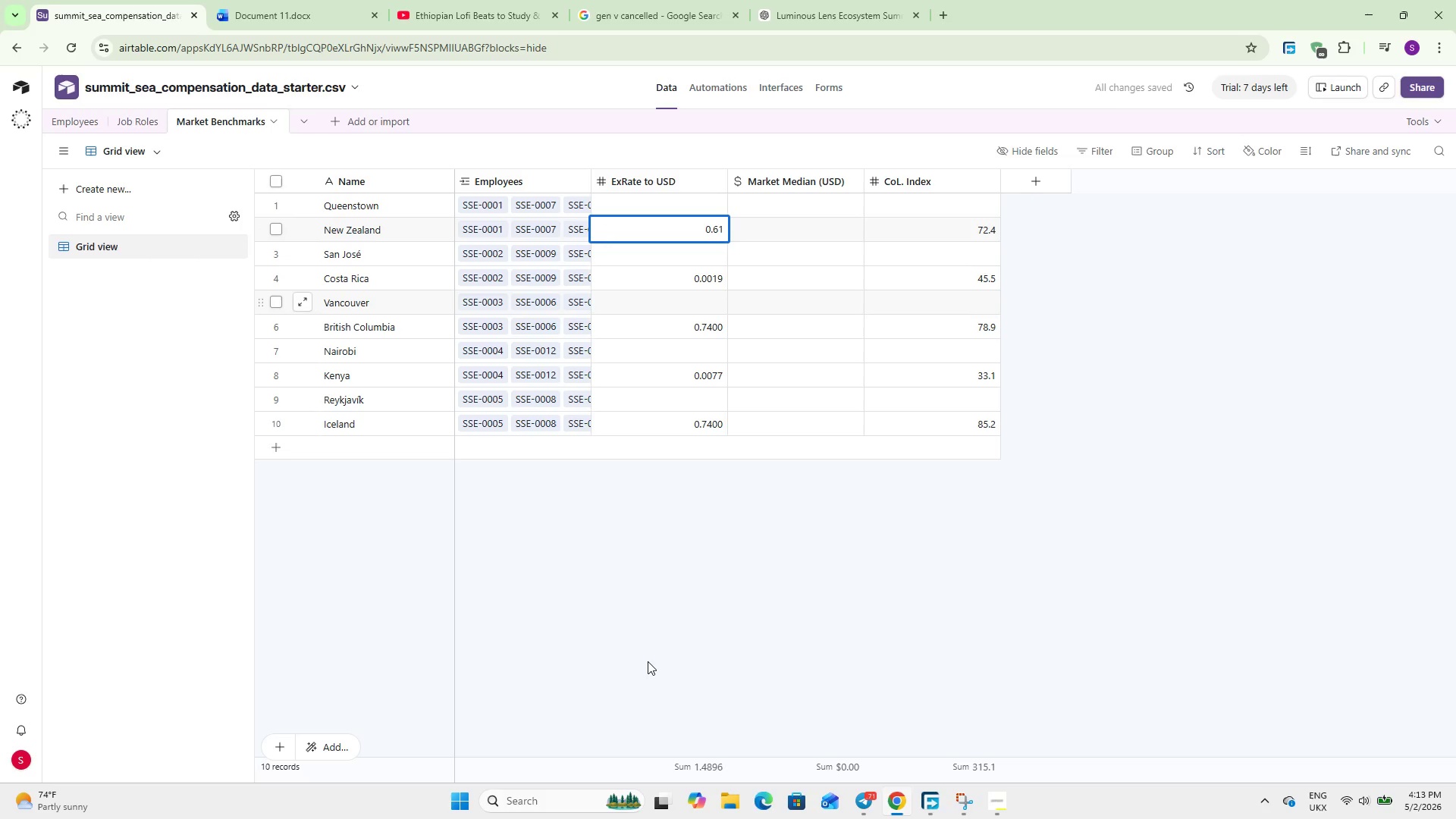 
left_click([647, 582])
 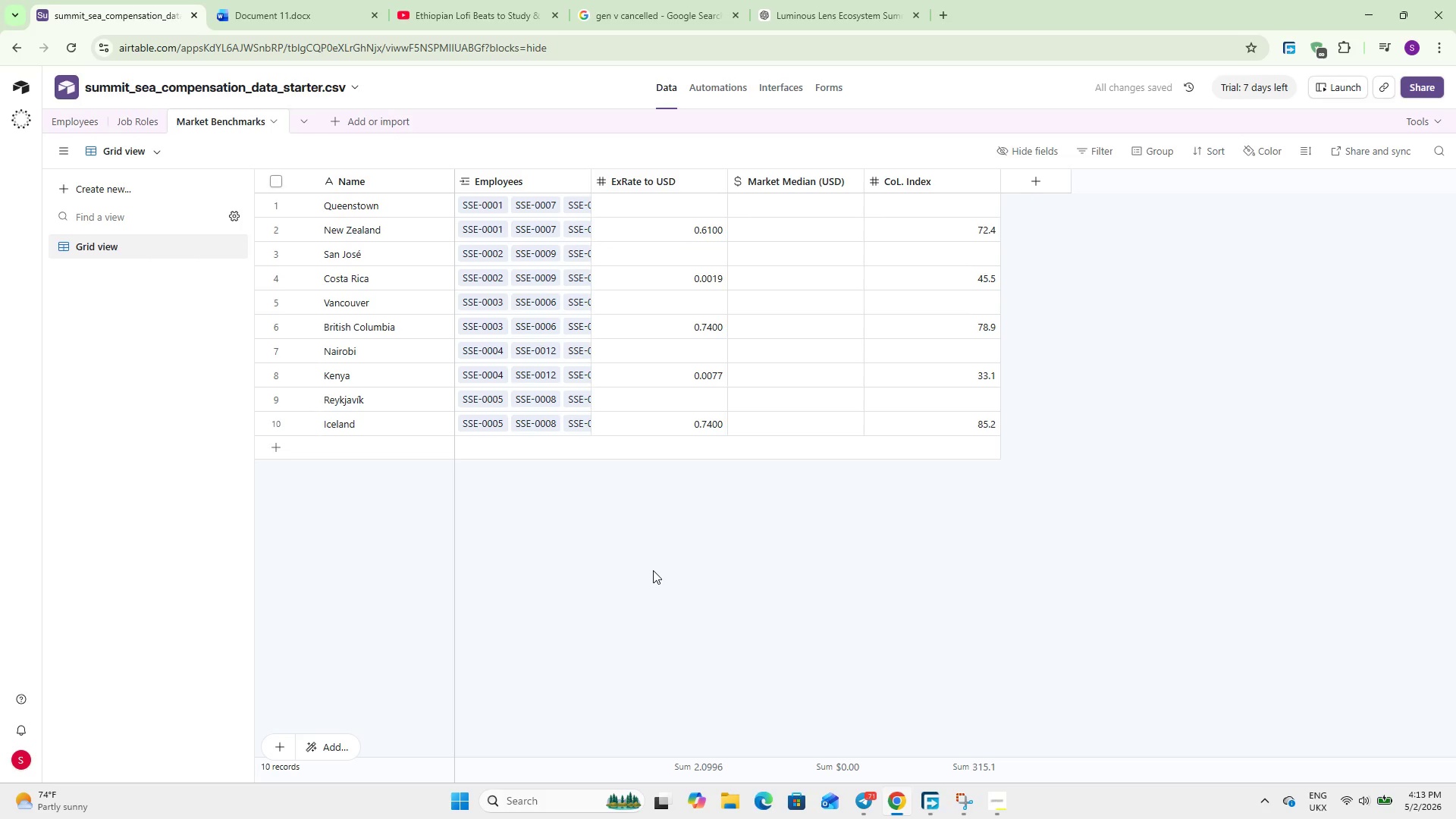 
wait(9.62)
 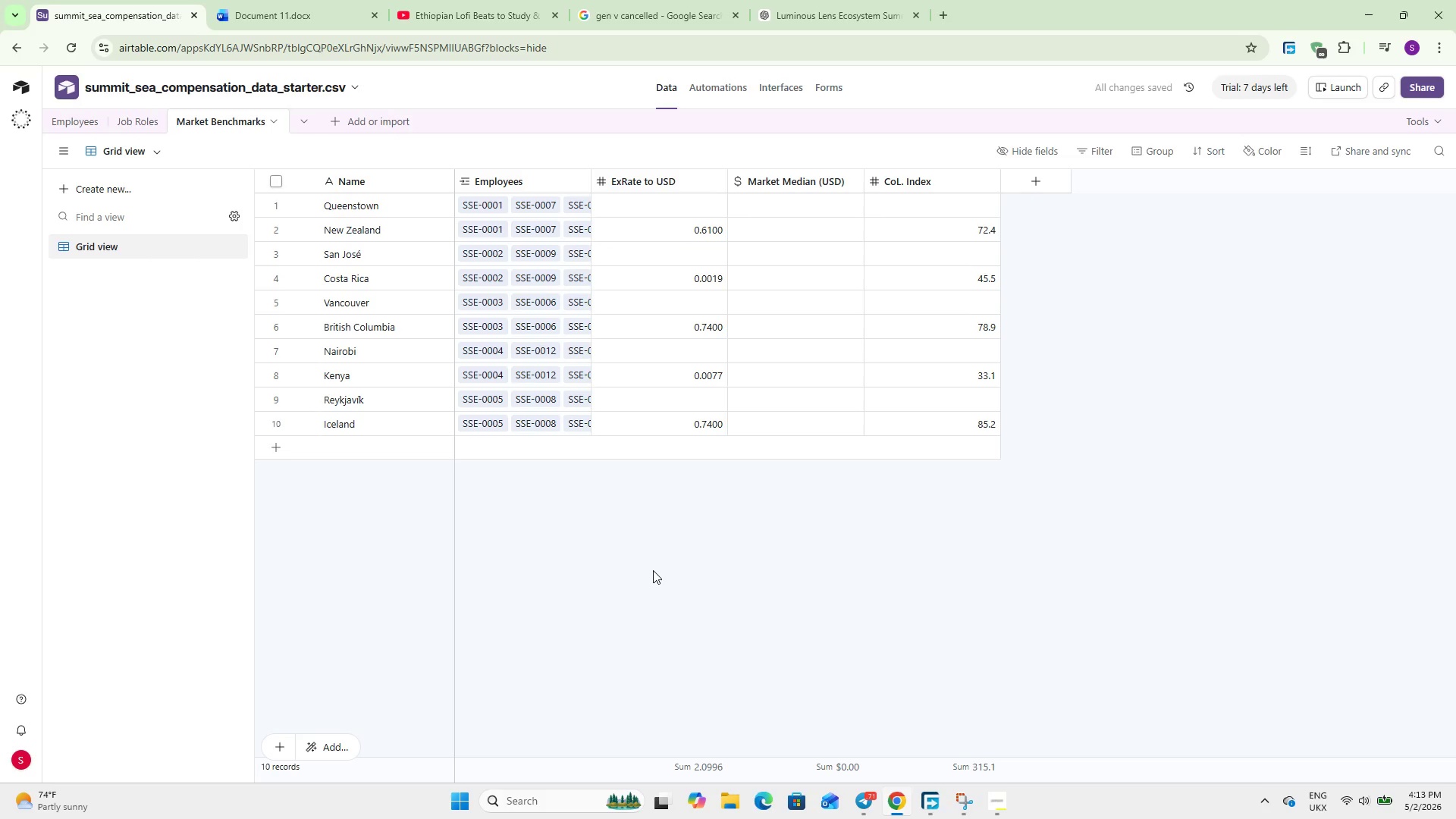 
double_click([709, 432])
 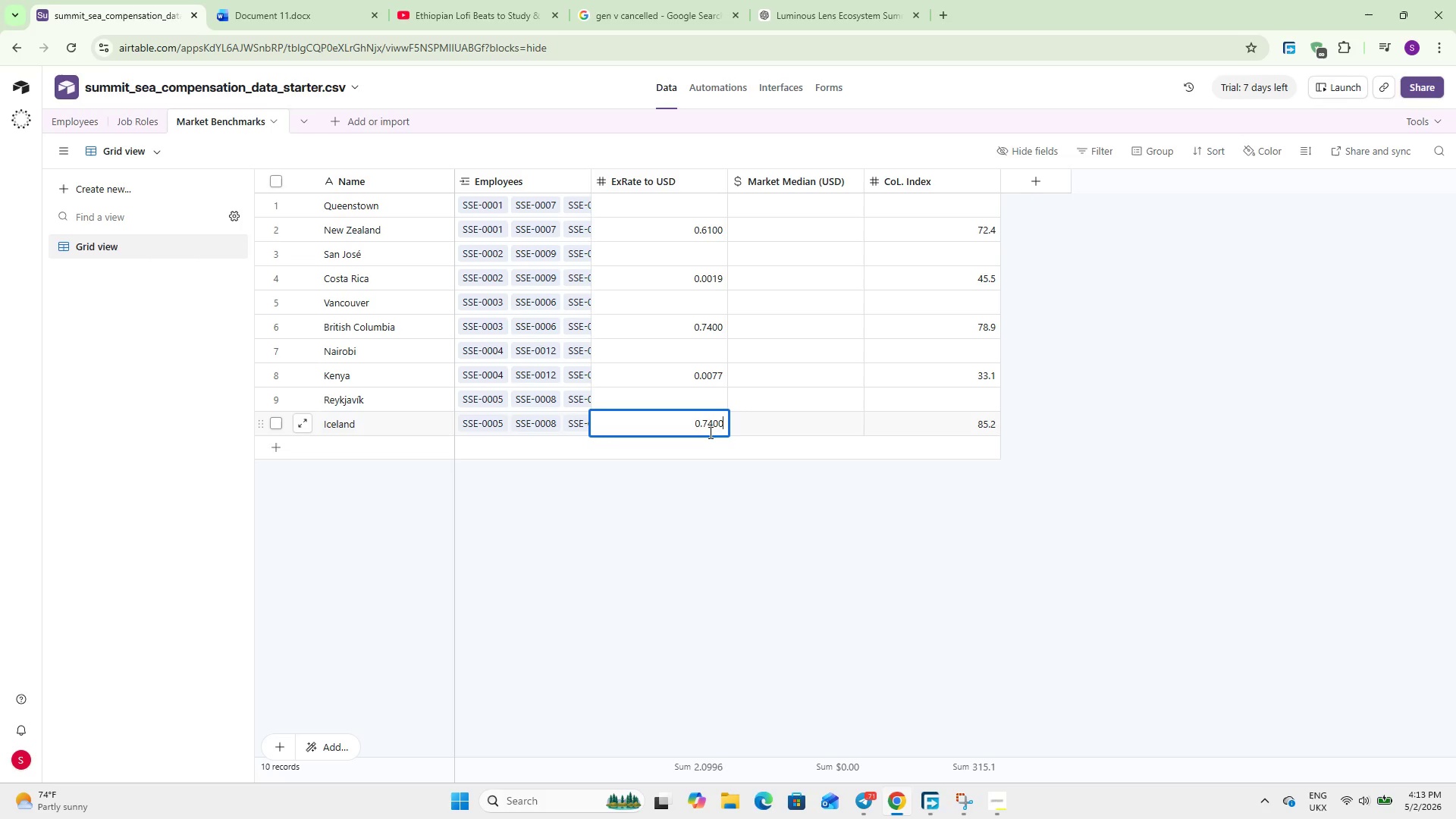 
key(Backspace)
 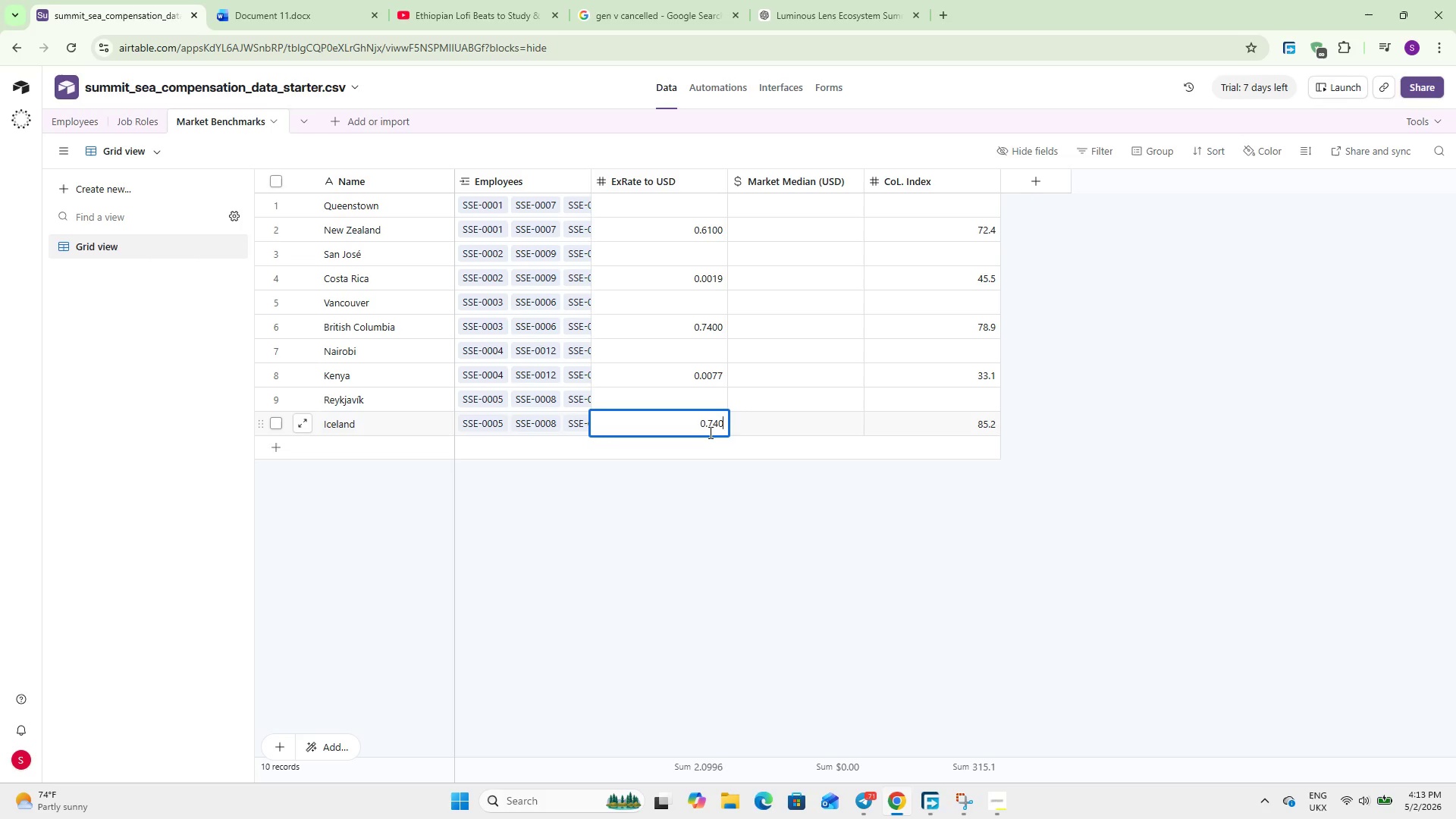 
key(Backspace)
 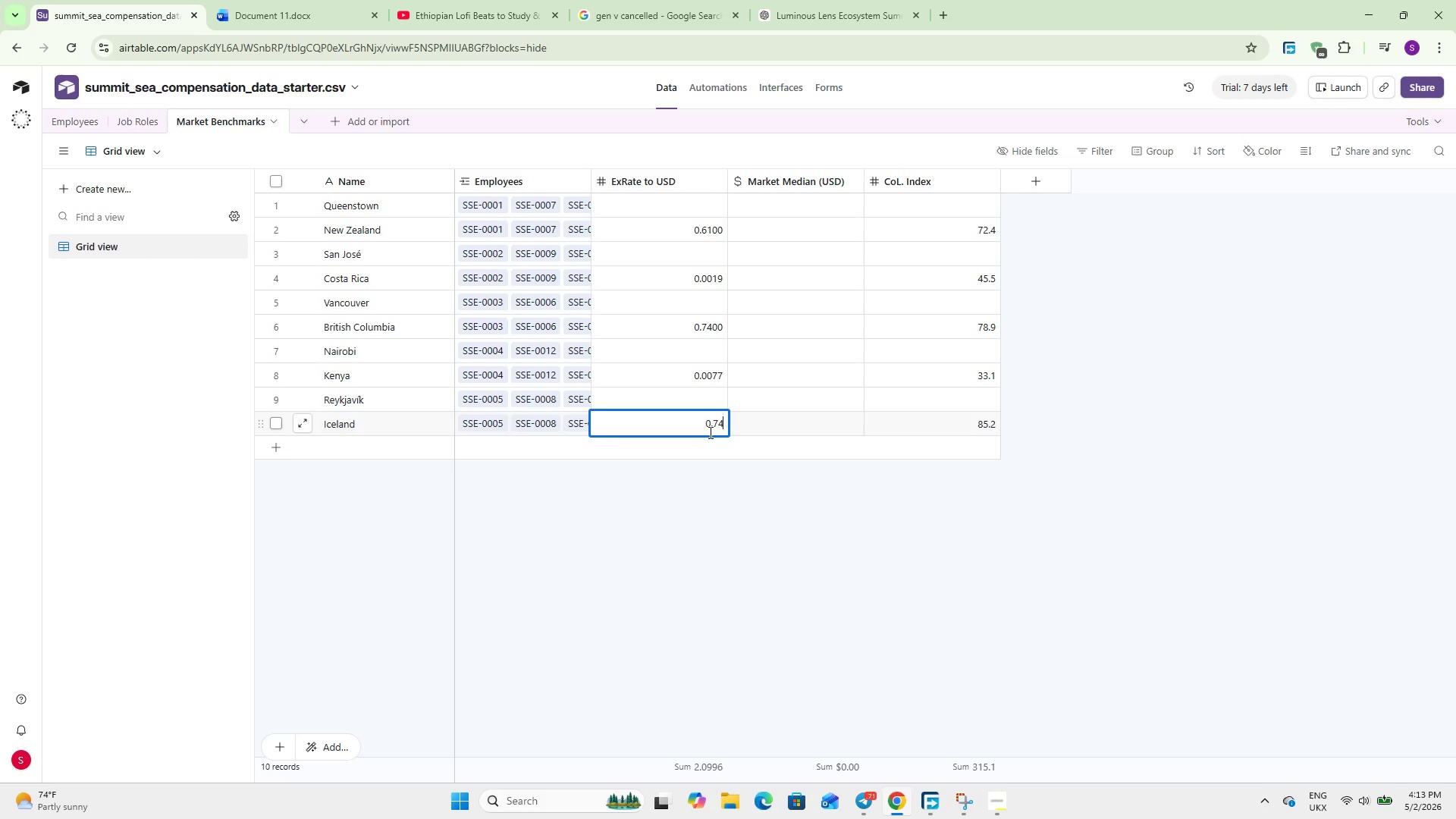 
key(Backspace)
 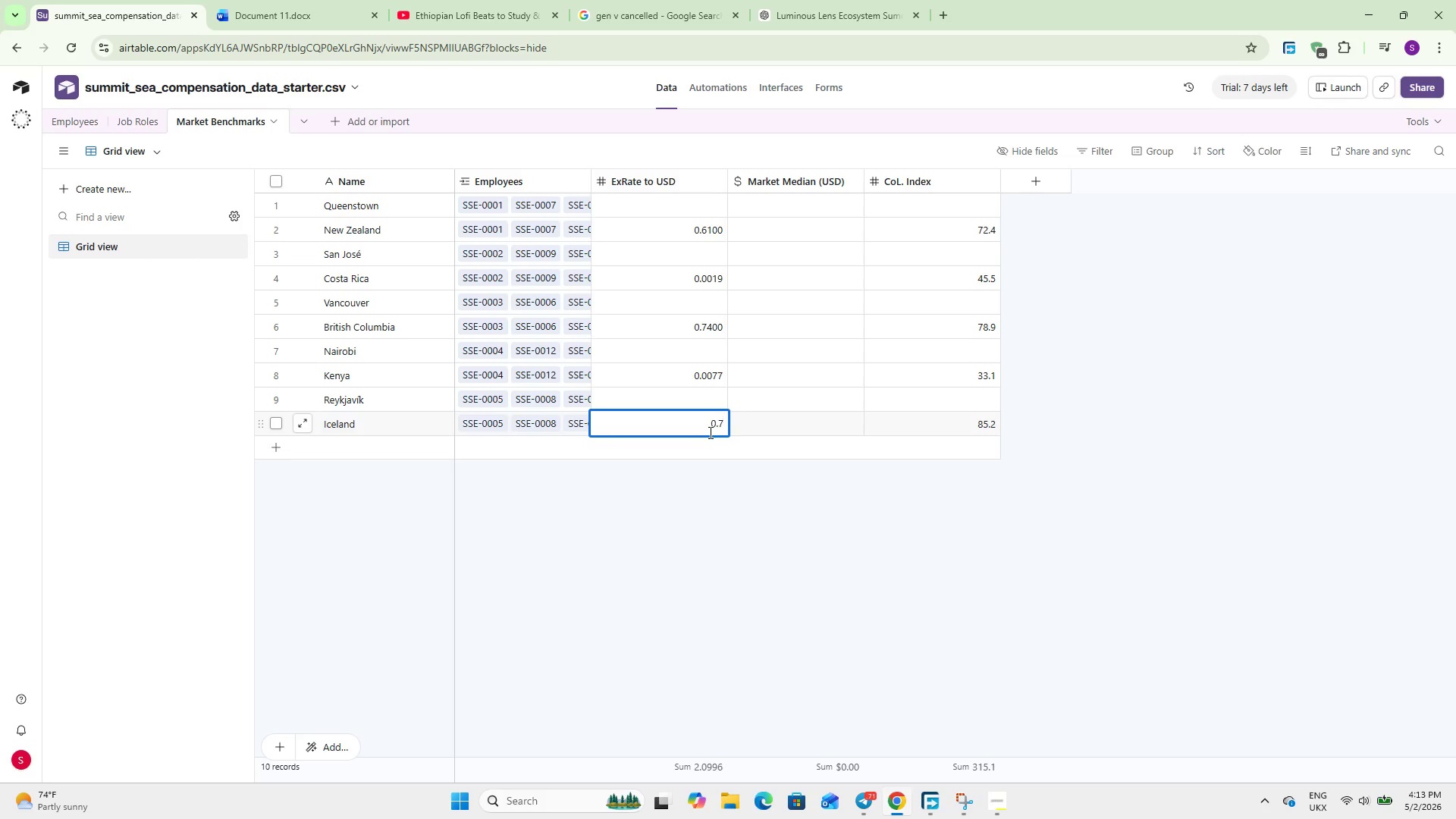 
key(Backspace)
 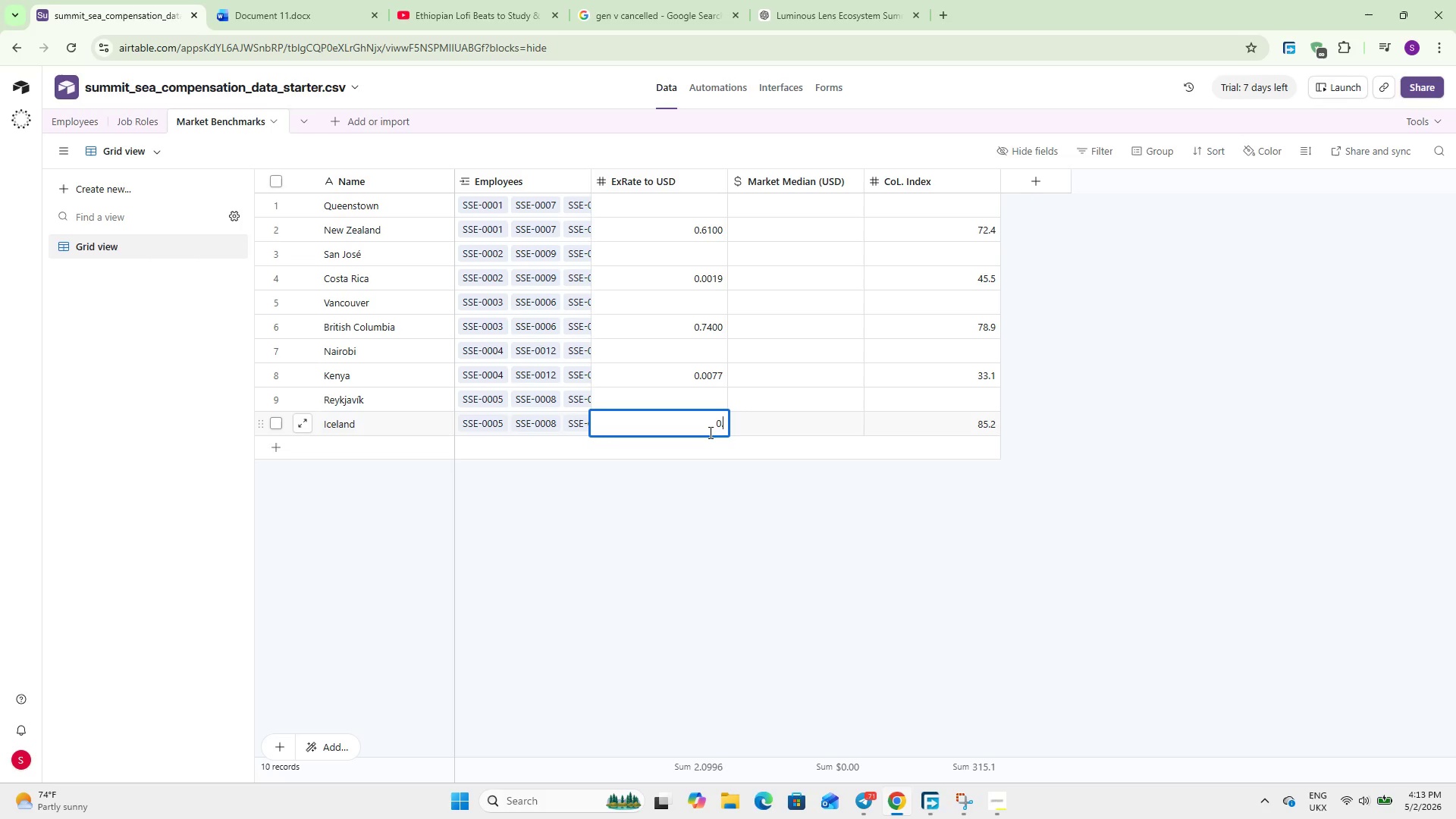 
key(Numpad0)
 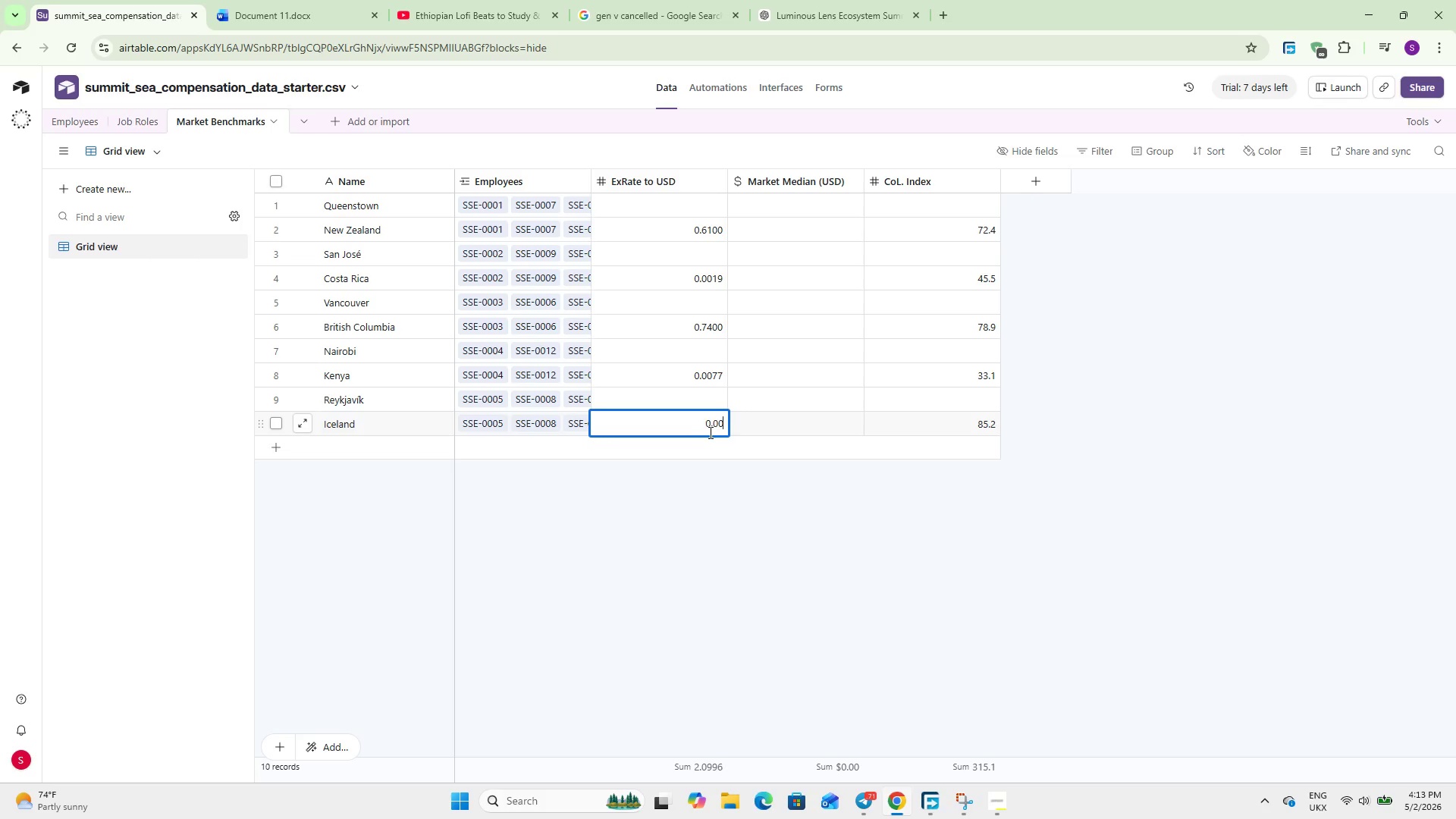 
key(Numpad0)
 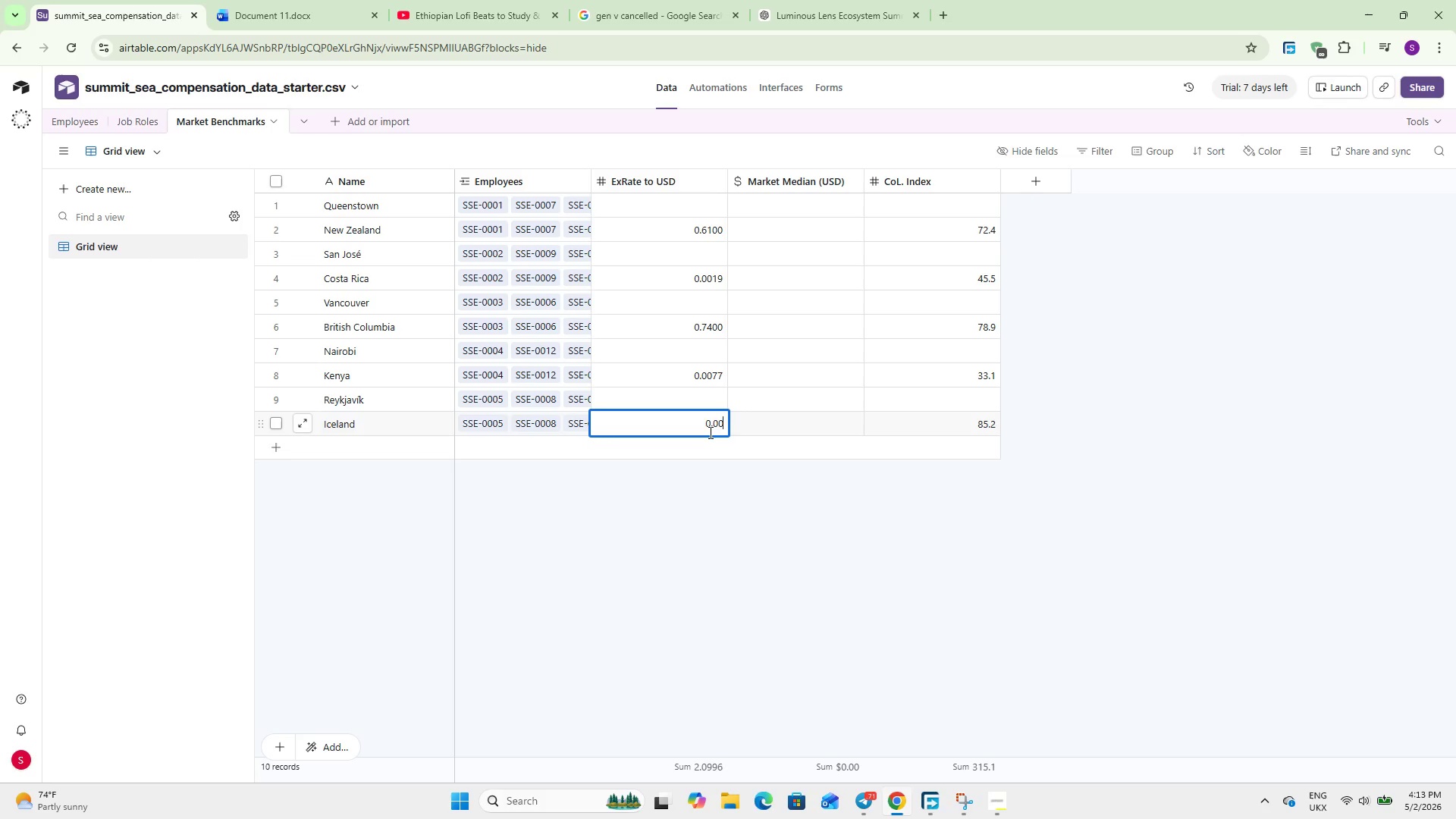 
key(Numpad7)
 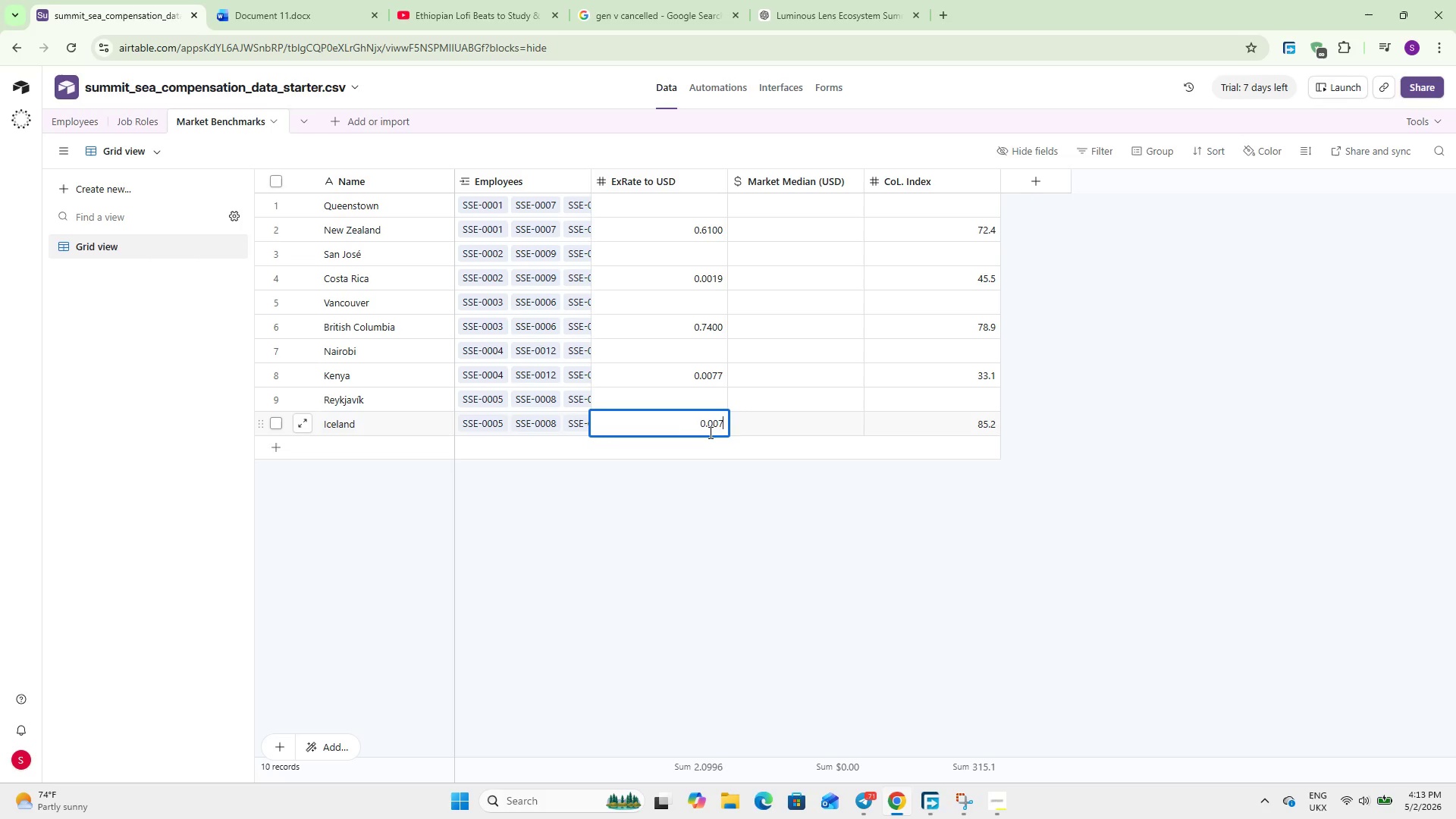 
key(Numpad7)
 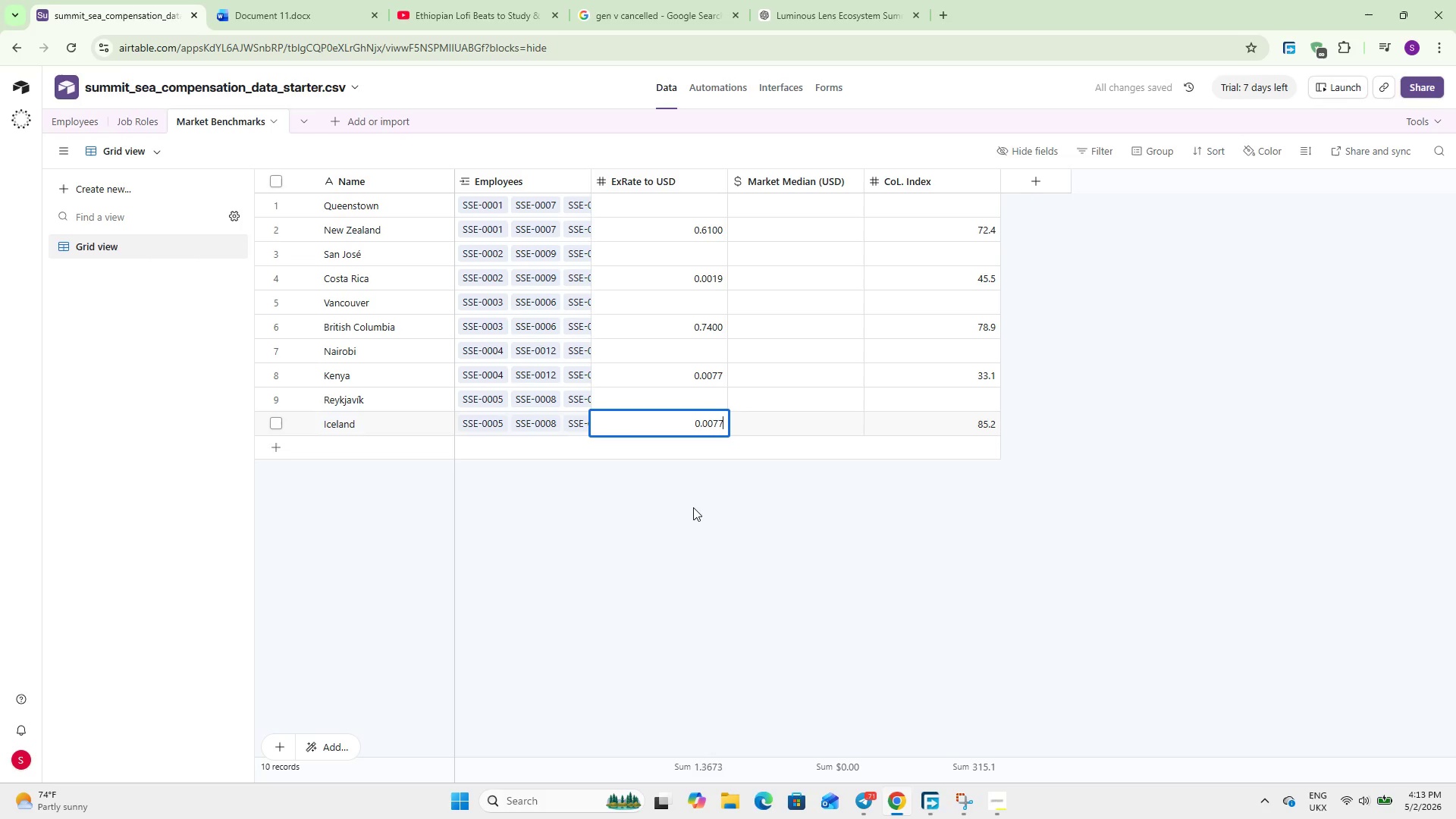 
key(Backspace)
 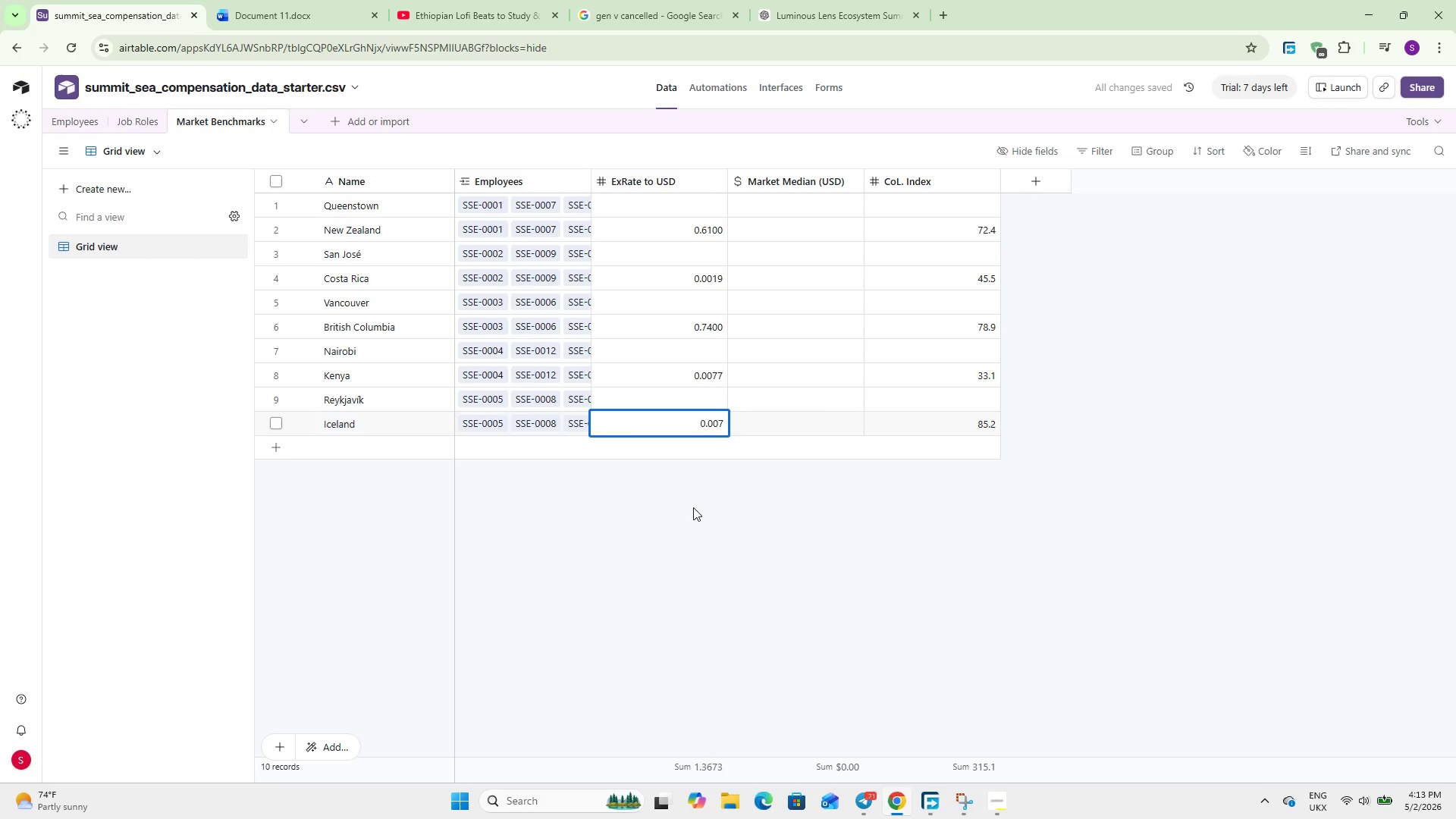 
key(Numpad2)
 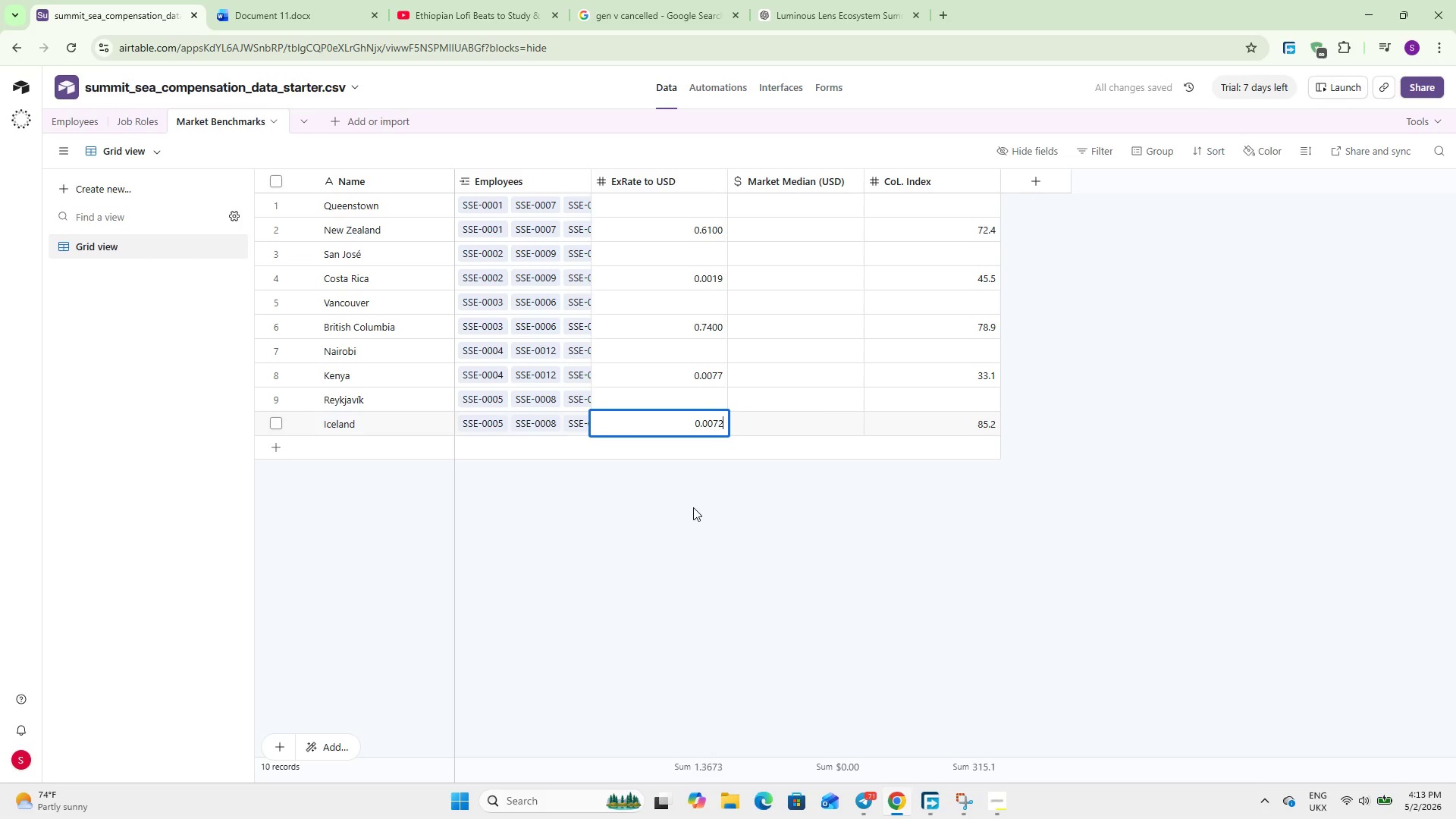 
left_click([693, 507])
 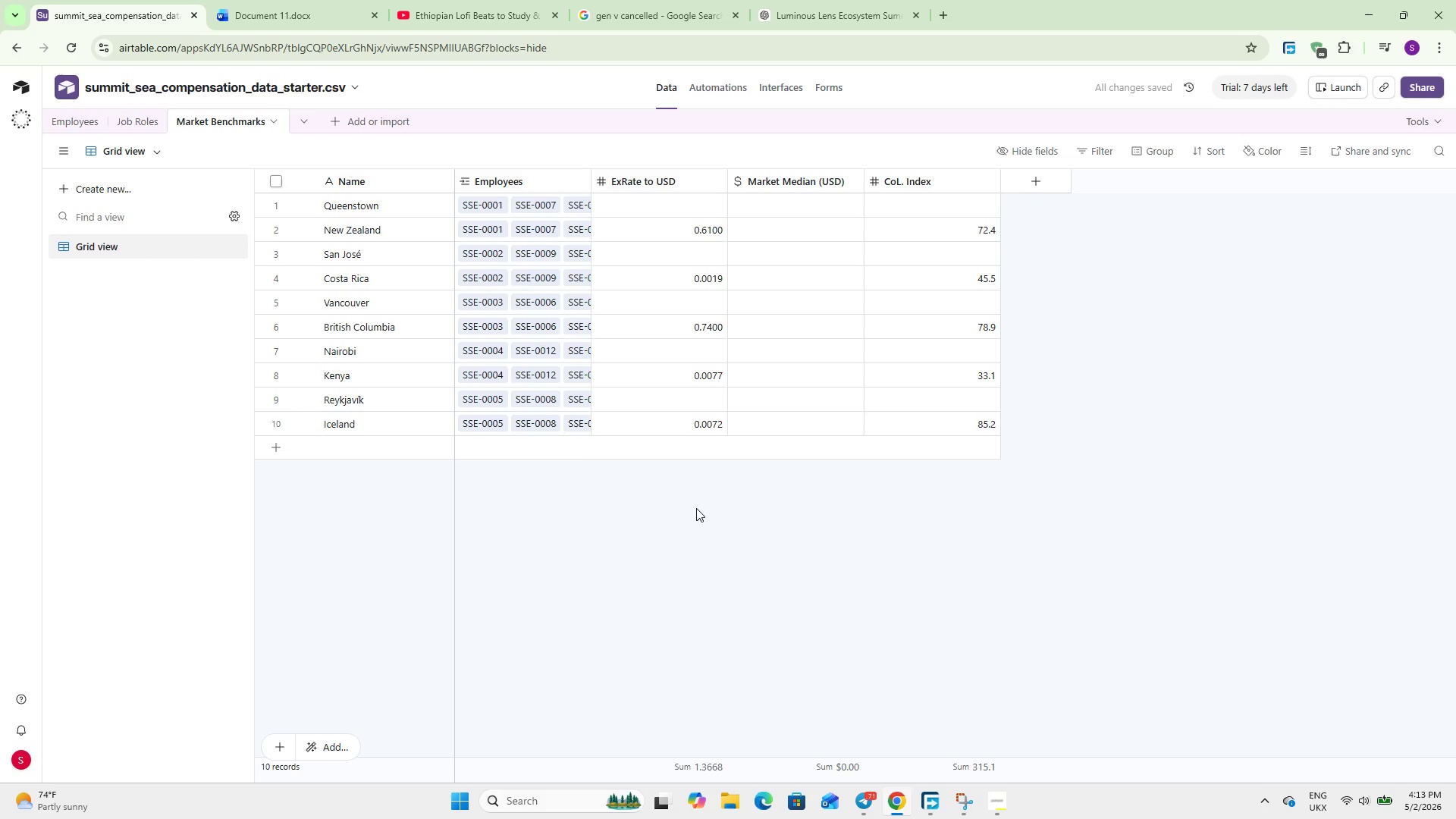 
scroll: coordinate [836, 357], scroll_direction: up, amount: 6.0
 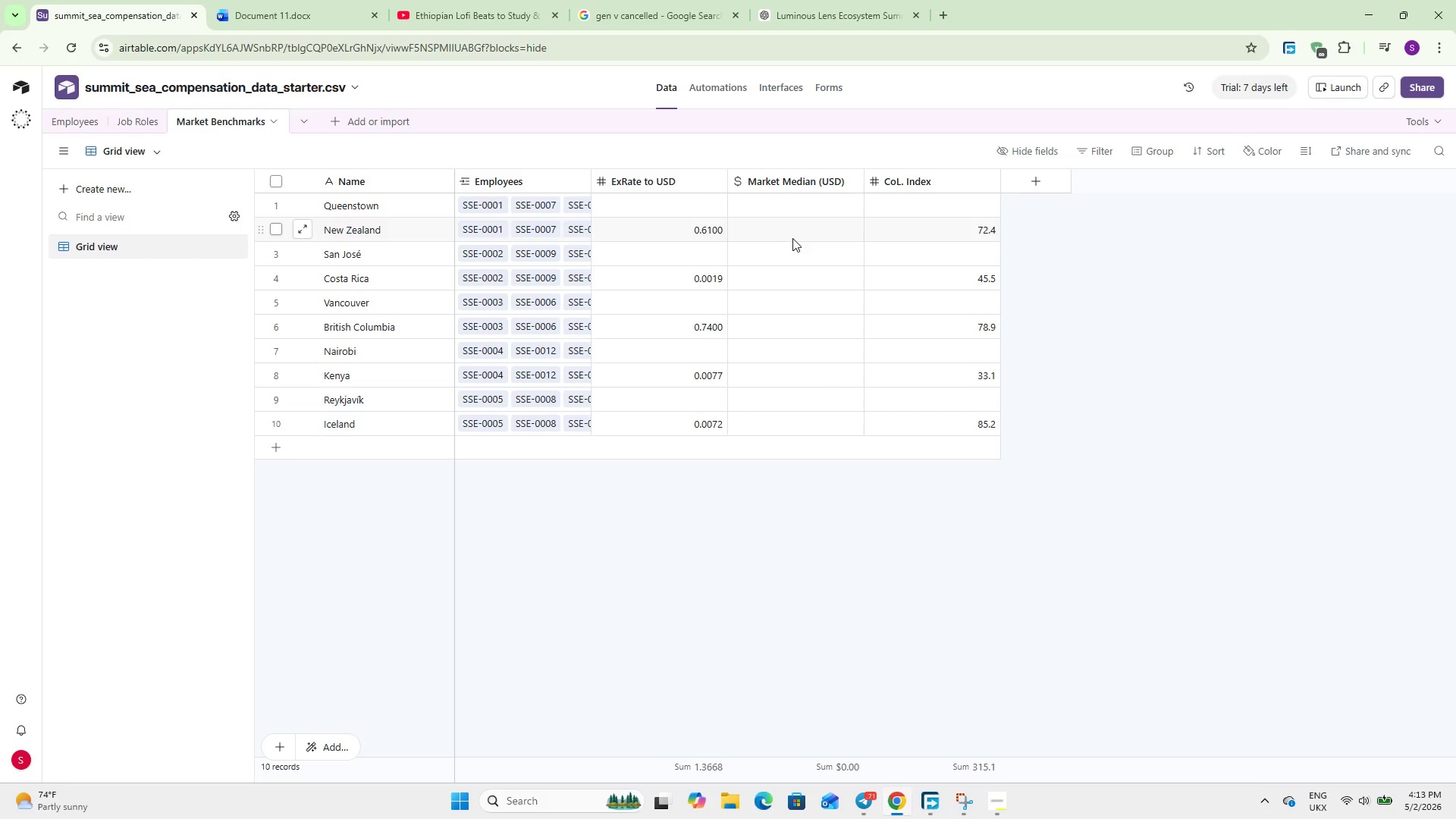 
double_click([798, 231])
 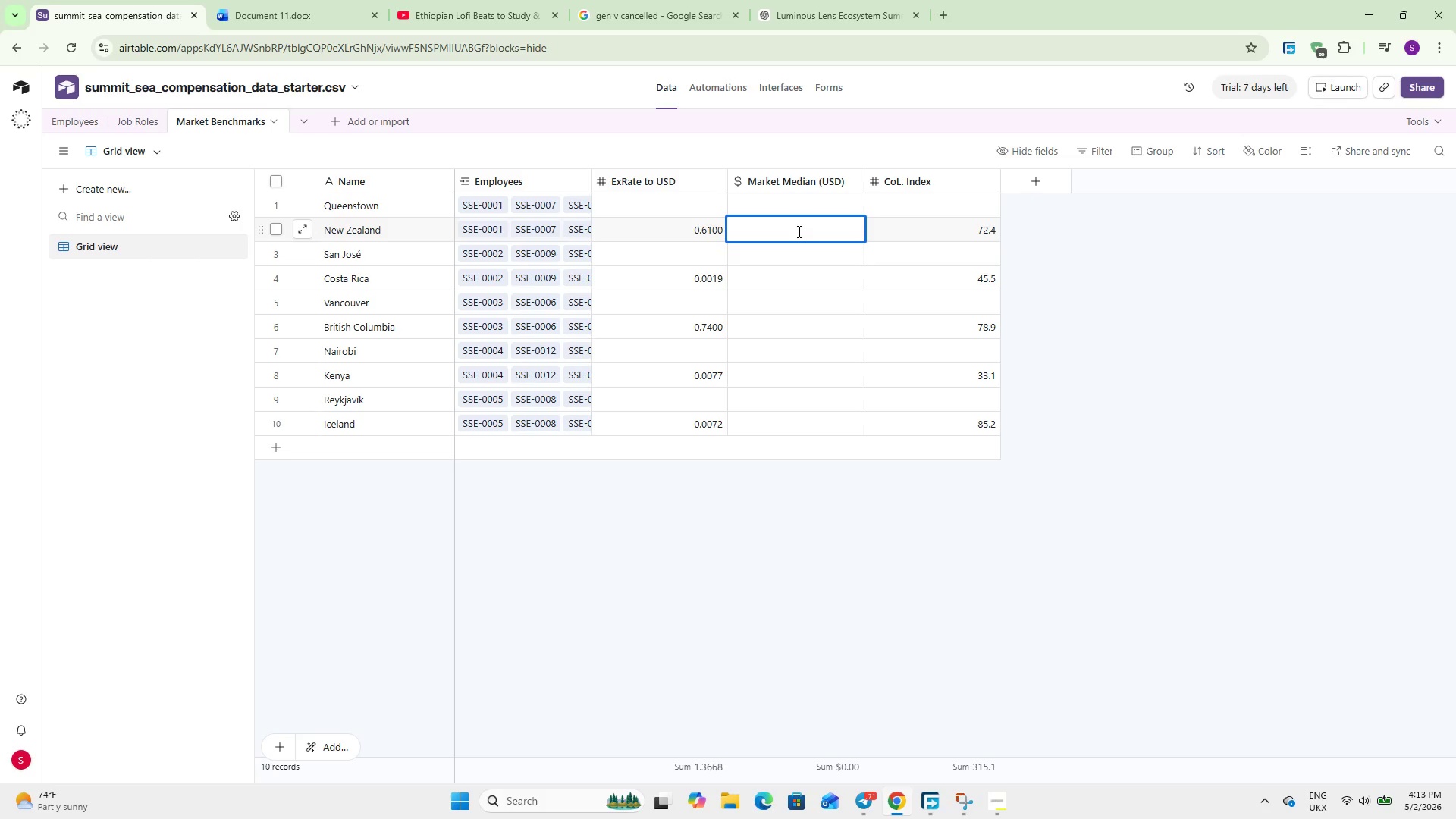 
key(Numpad5)
 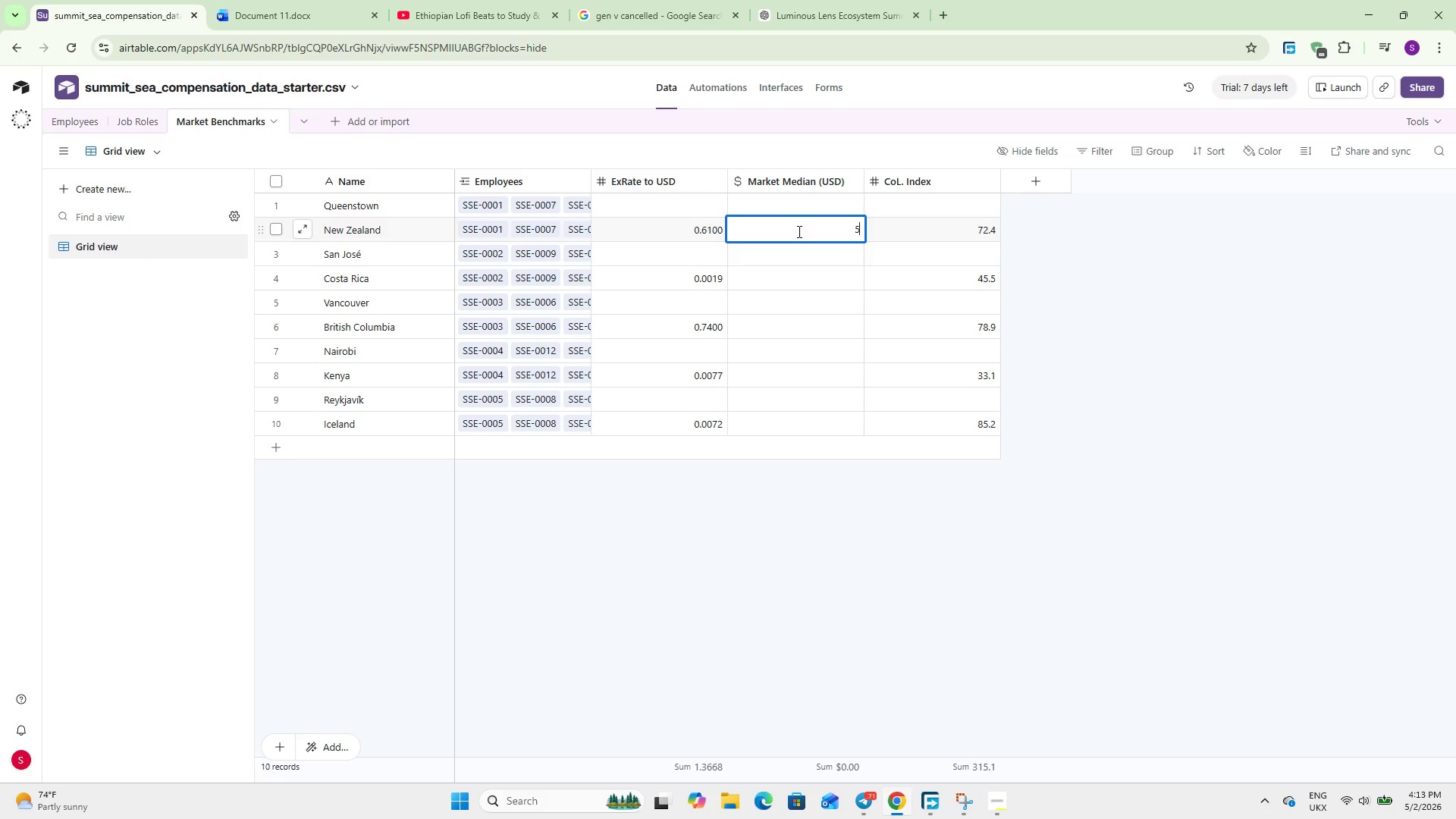 
key(Numpad5)
 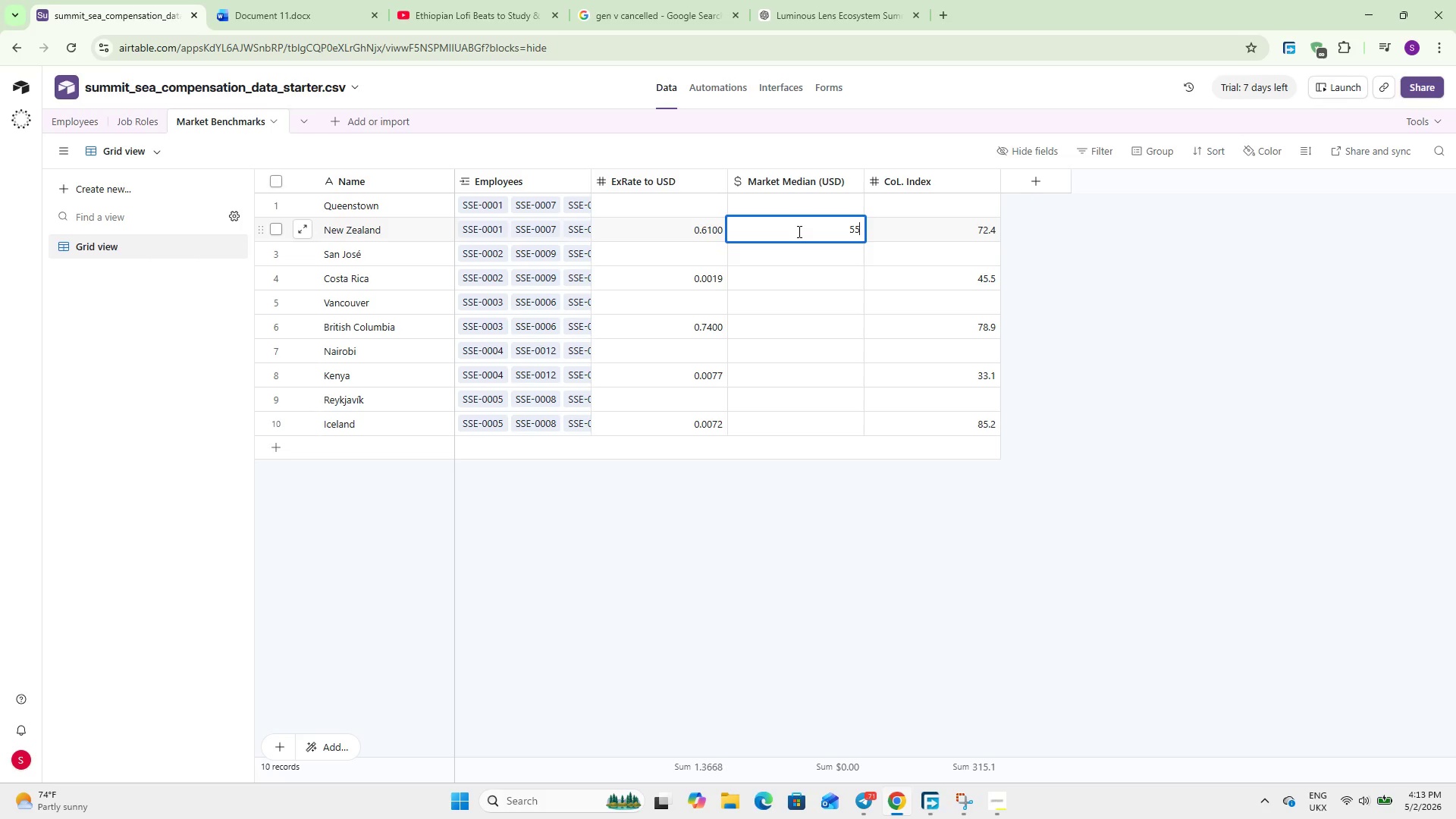 
key(Numpad0)
 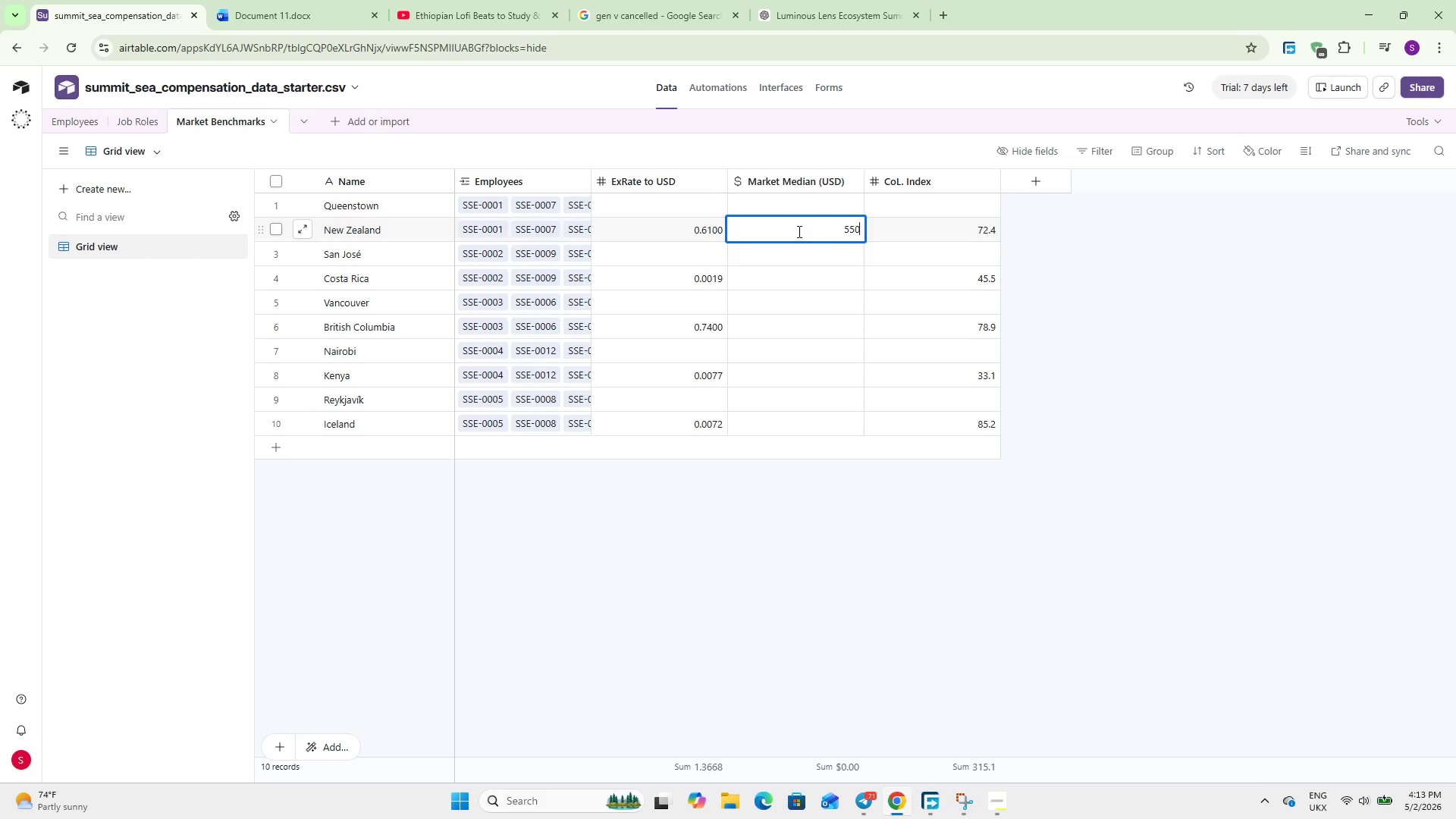 
key(Numpad0)
 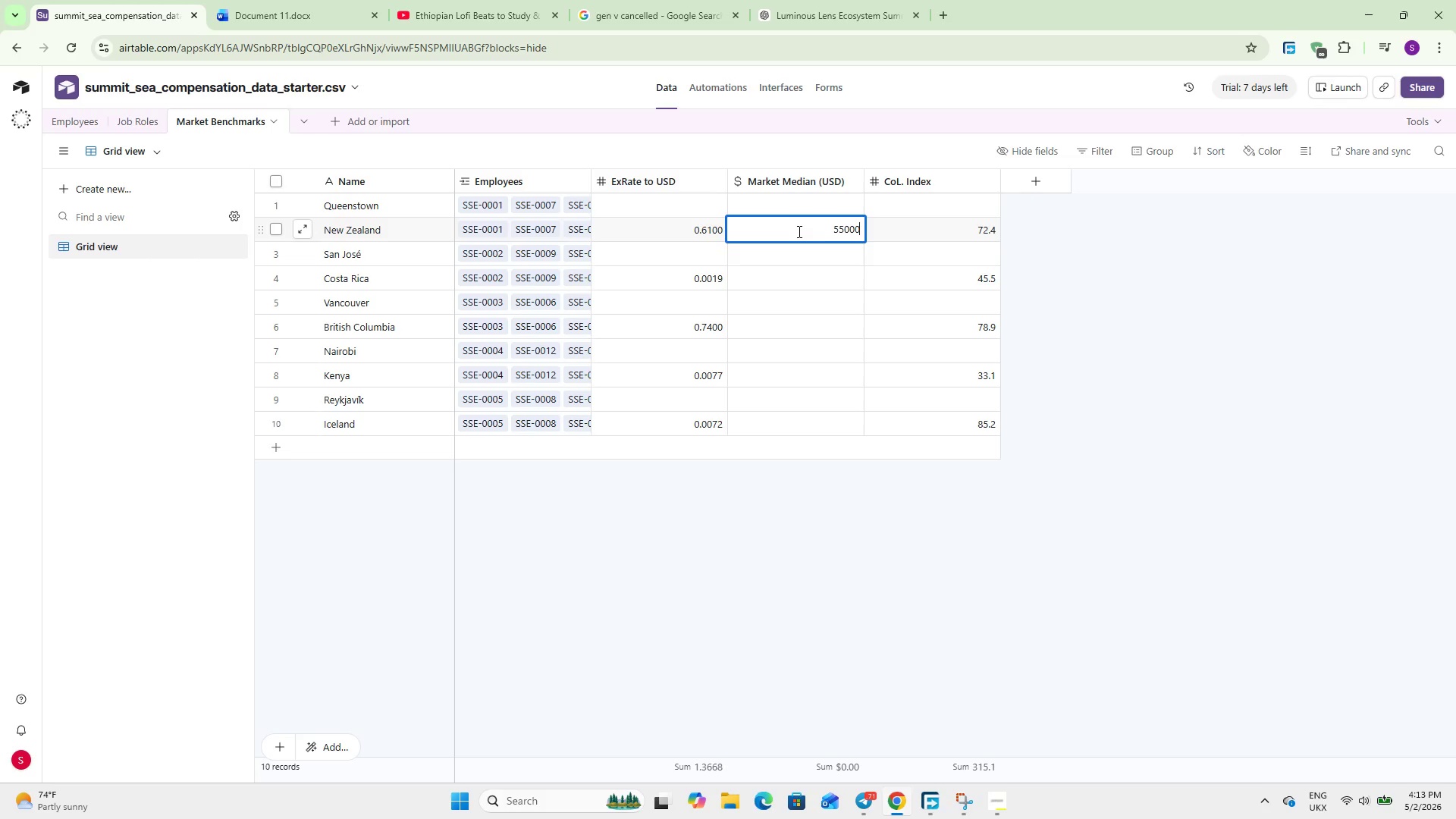 
key(Numpad0)
 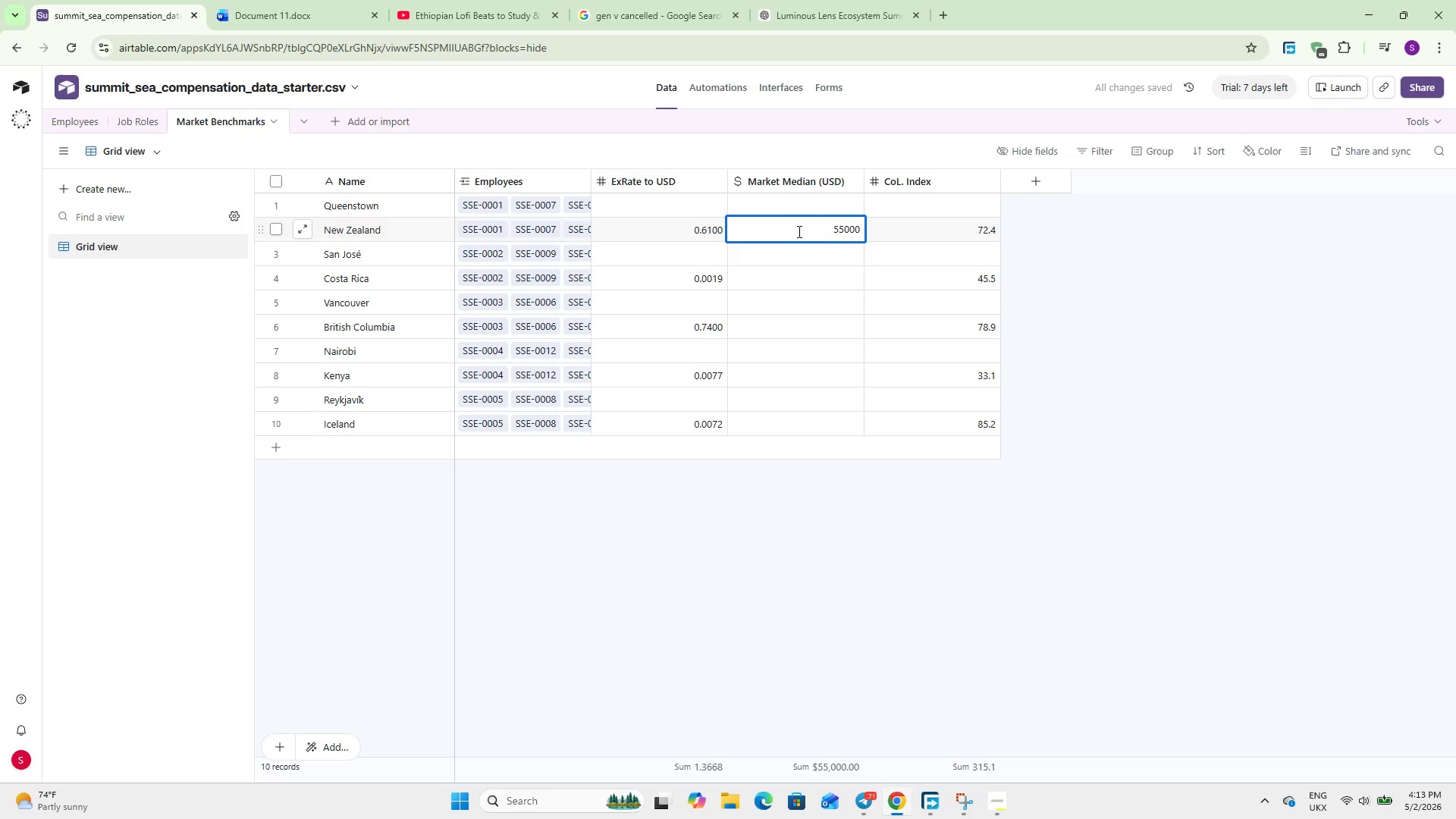 
left_click([805, 475])
 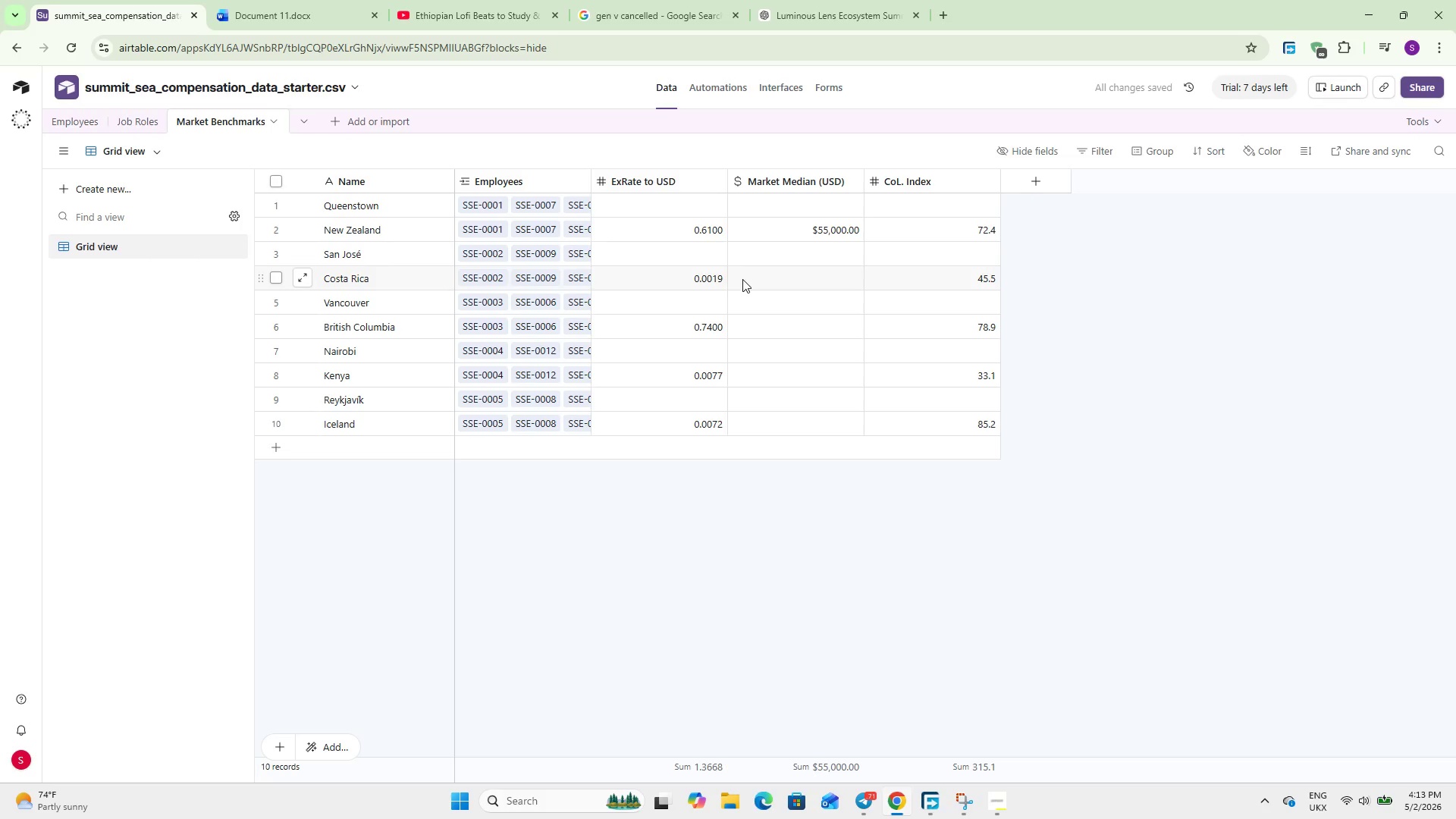 
double_click([752, 279])
 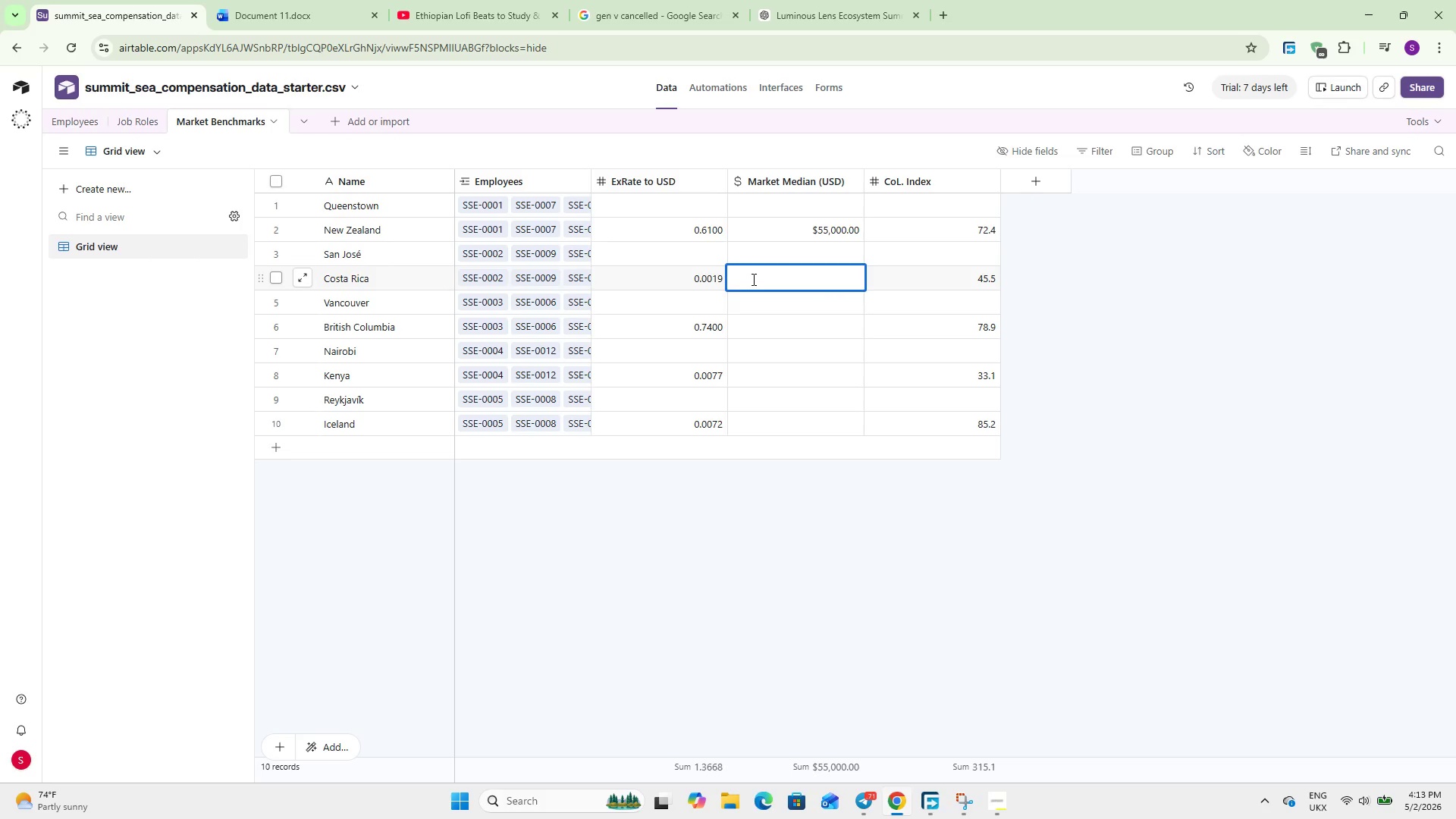 
key(Numpad2)
 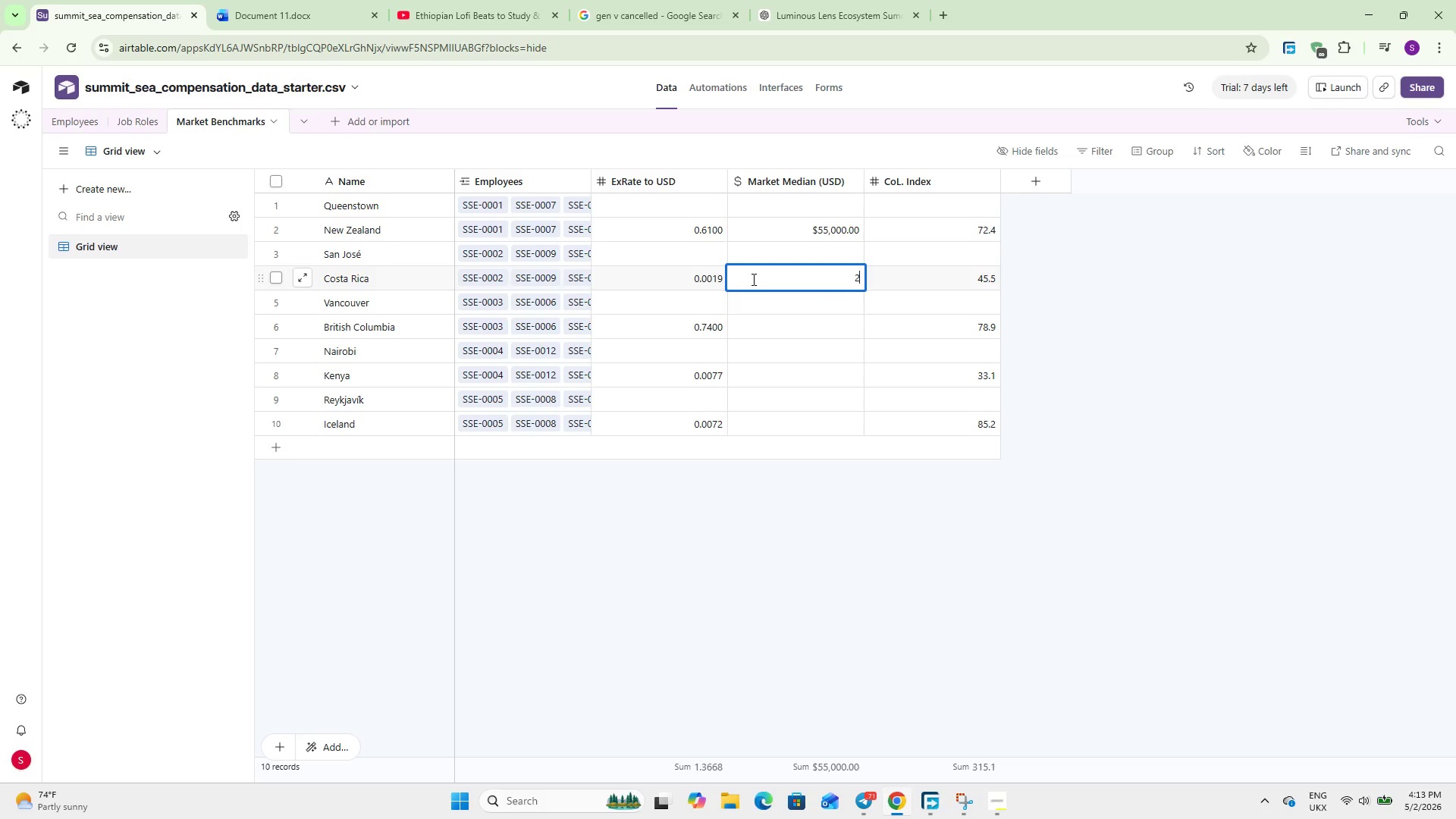 
key(Numpad2)
 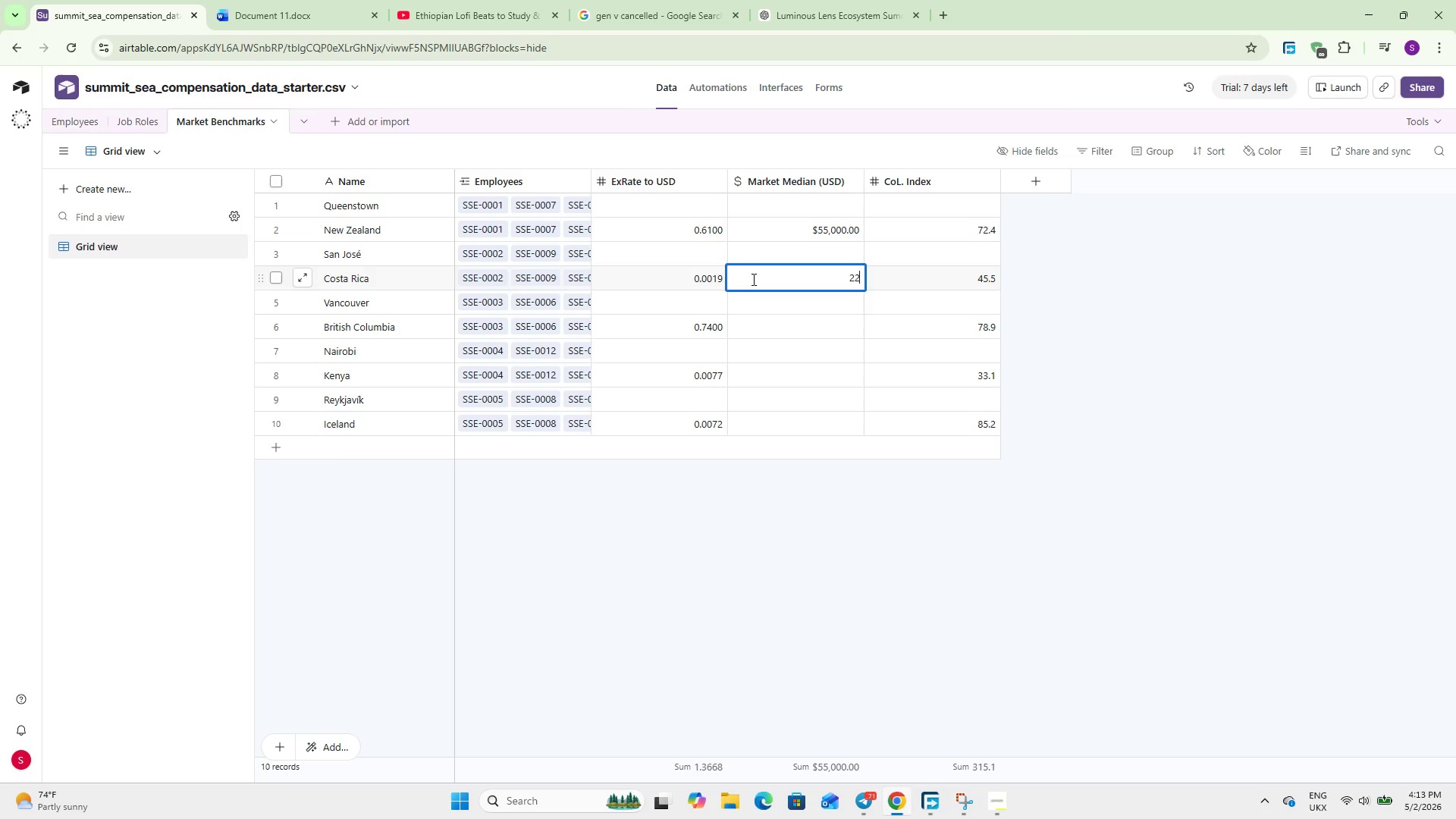 
key(Numpad0)
 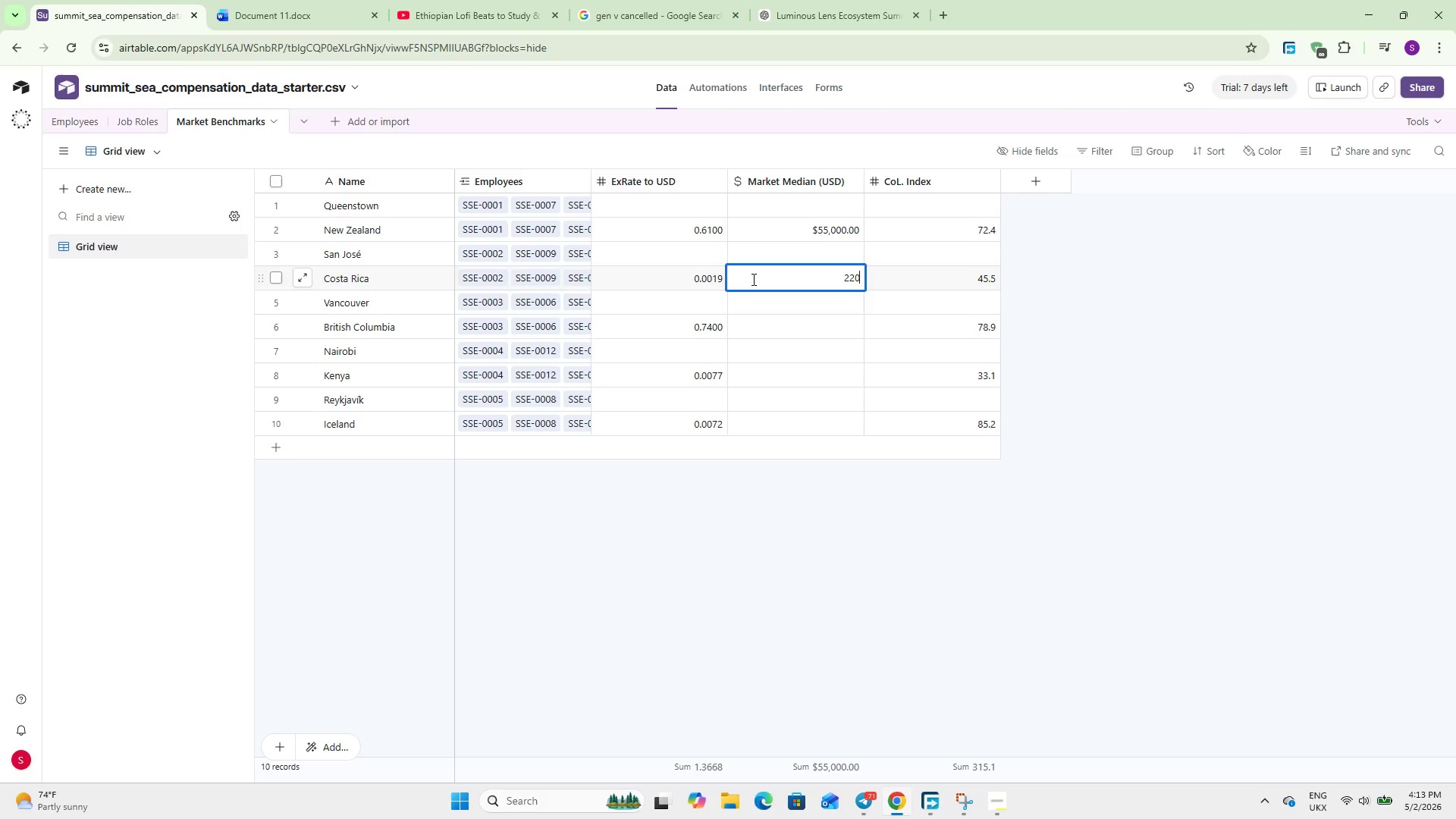 
key(Numpad0)
 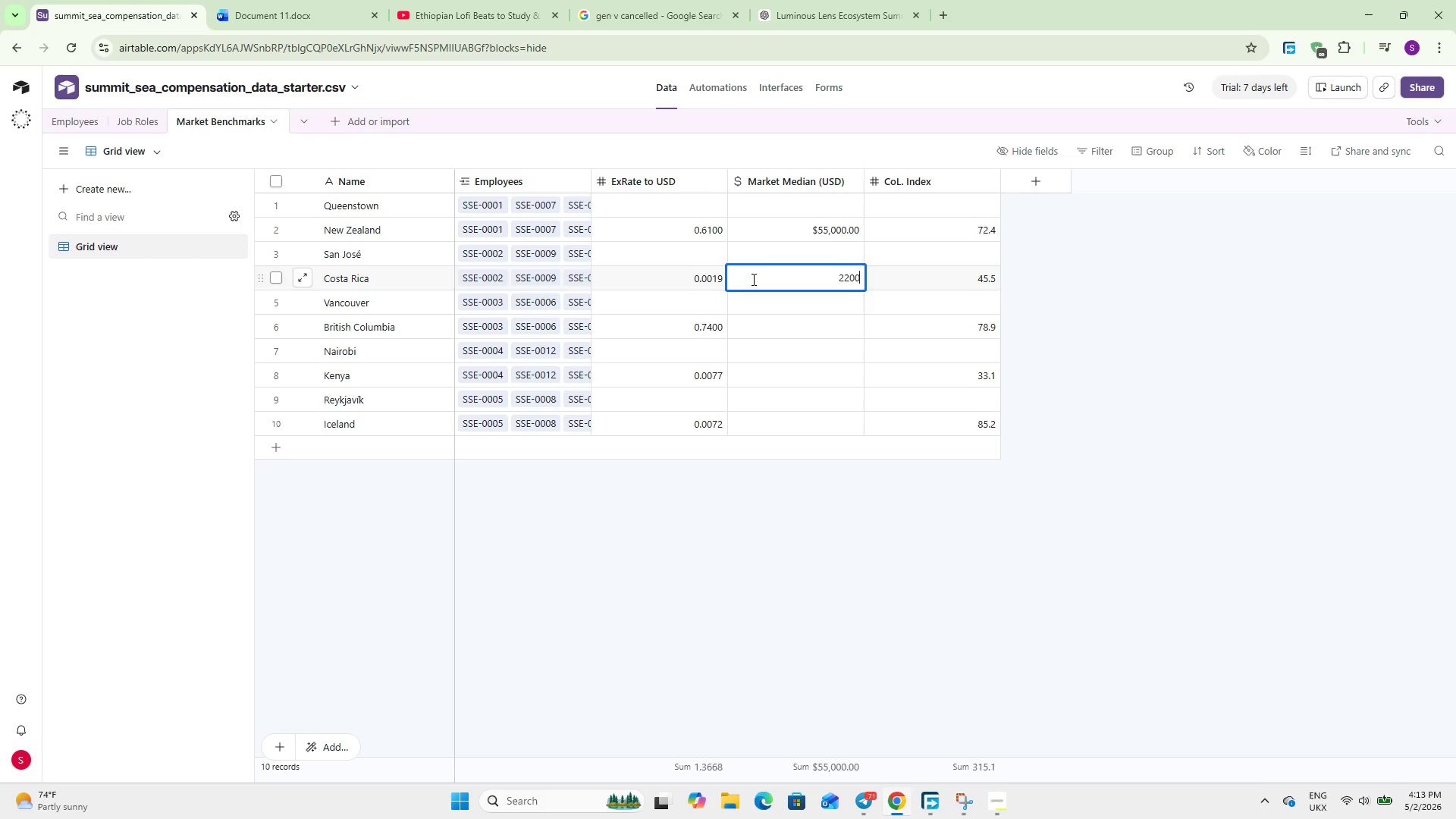 
key(Numpad0)
 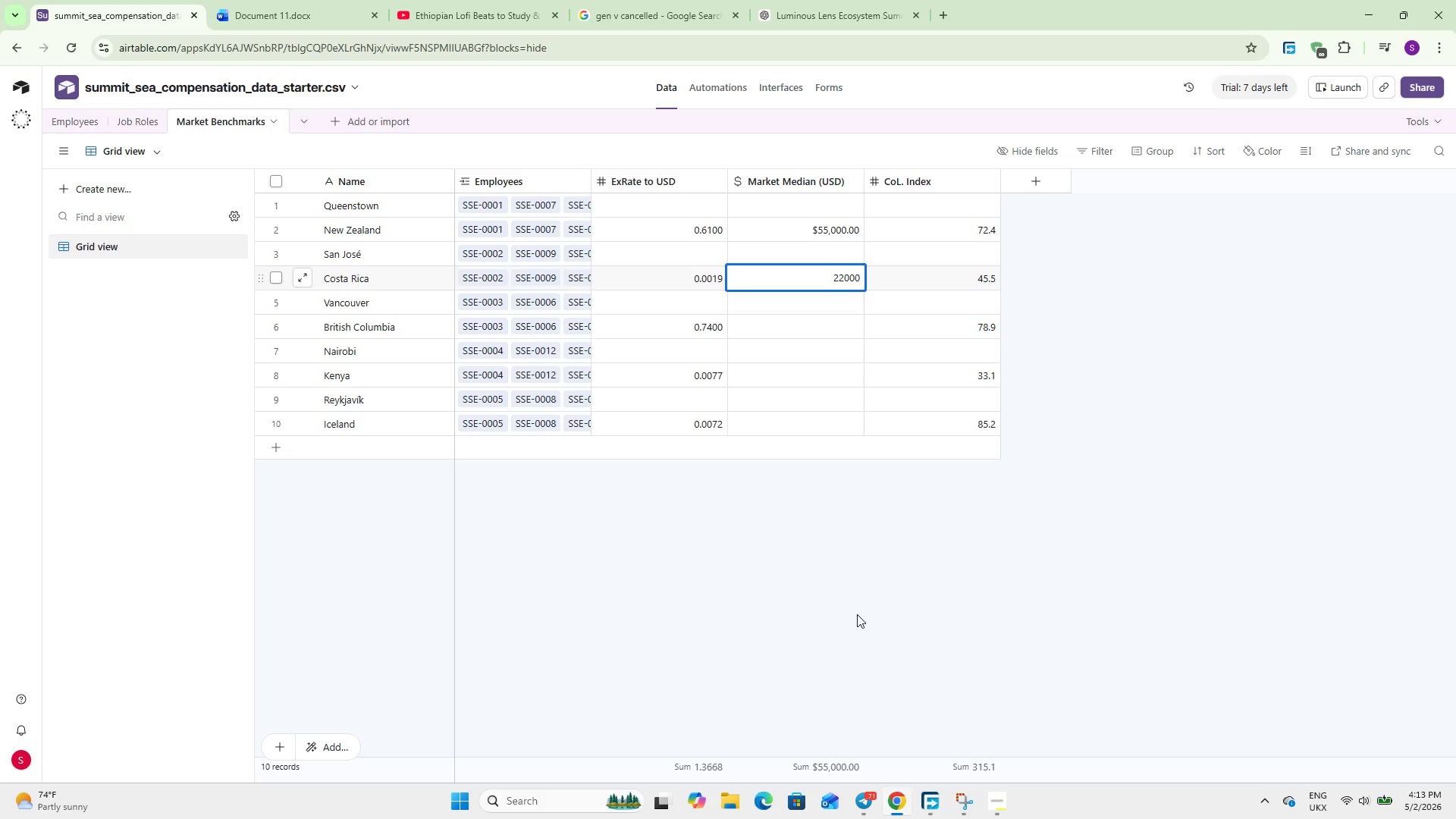 
left_click([857, 614])
 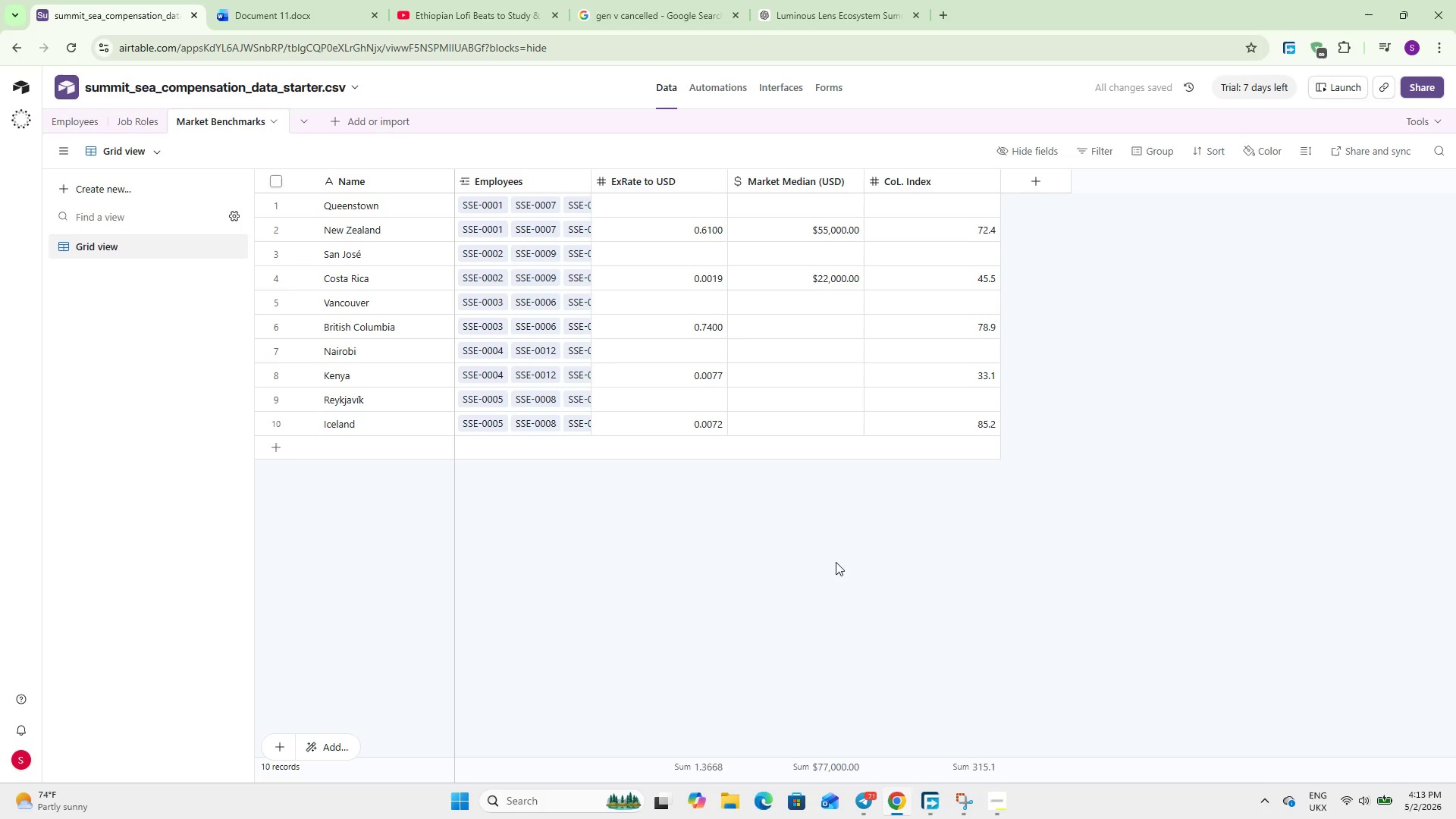 
wait(5.11)
 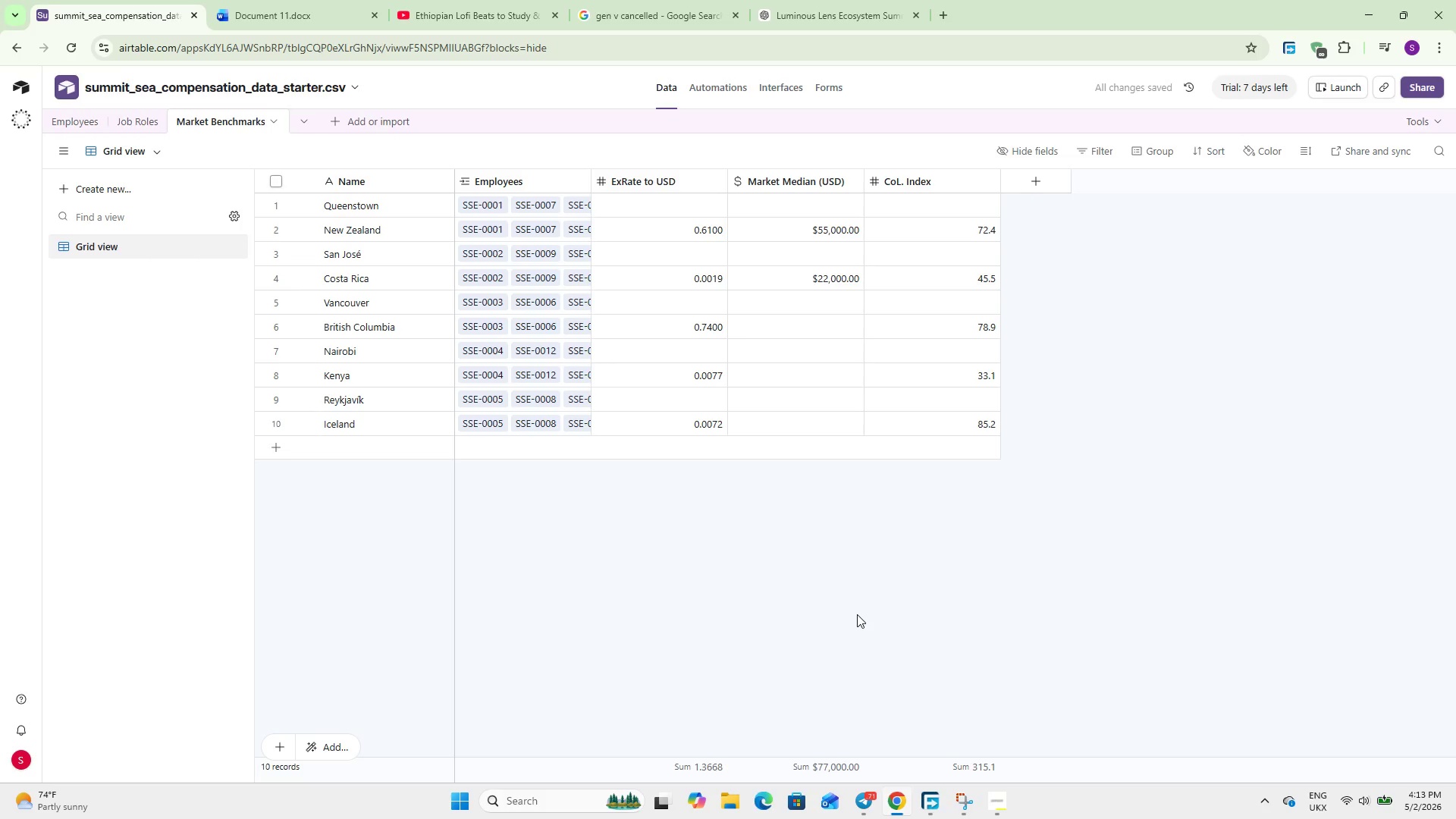 
double_click([811, 322])
 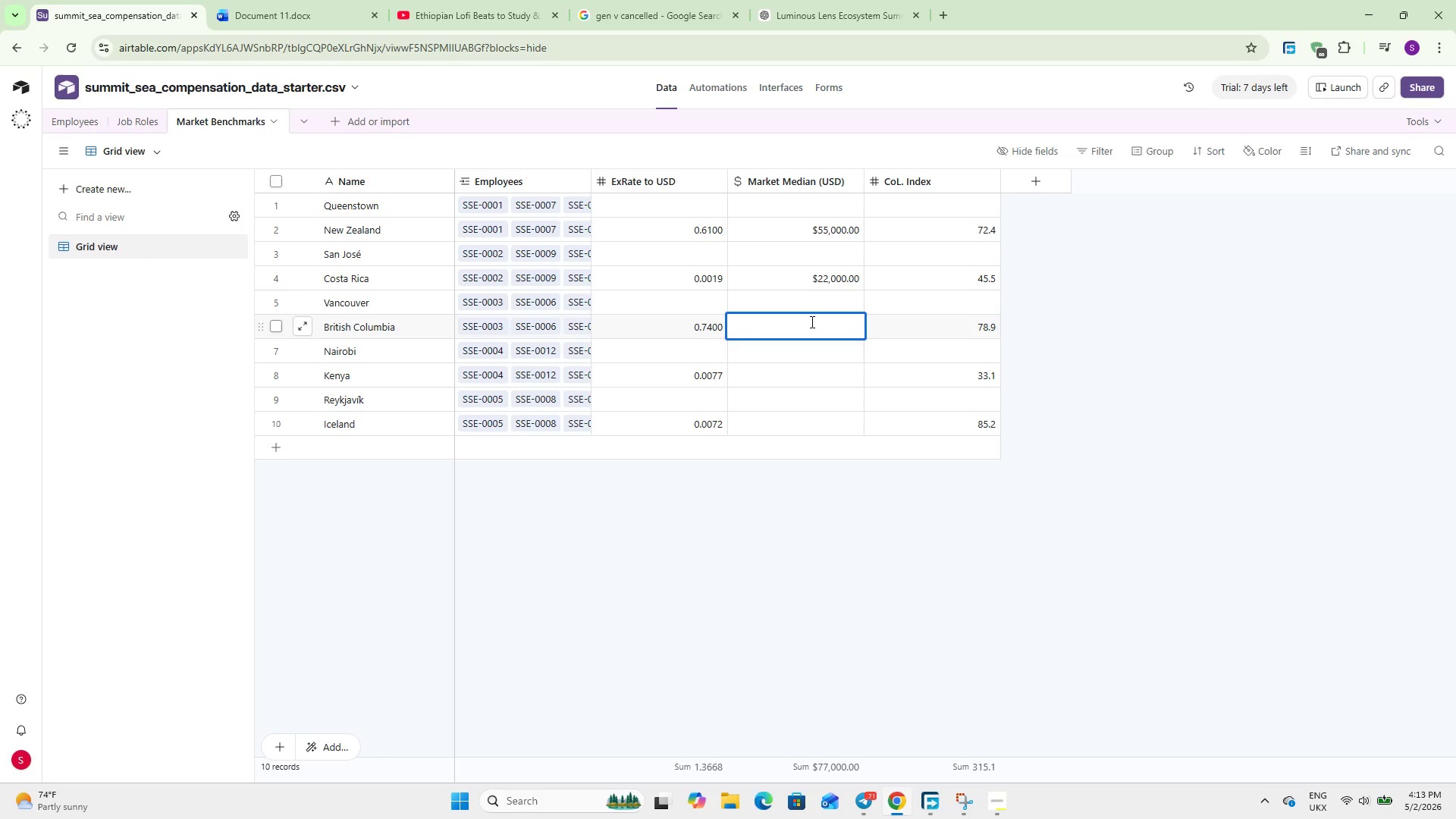 
key(Numpad5)
 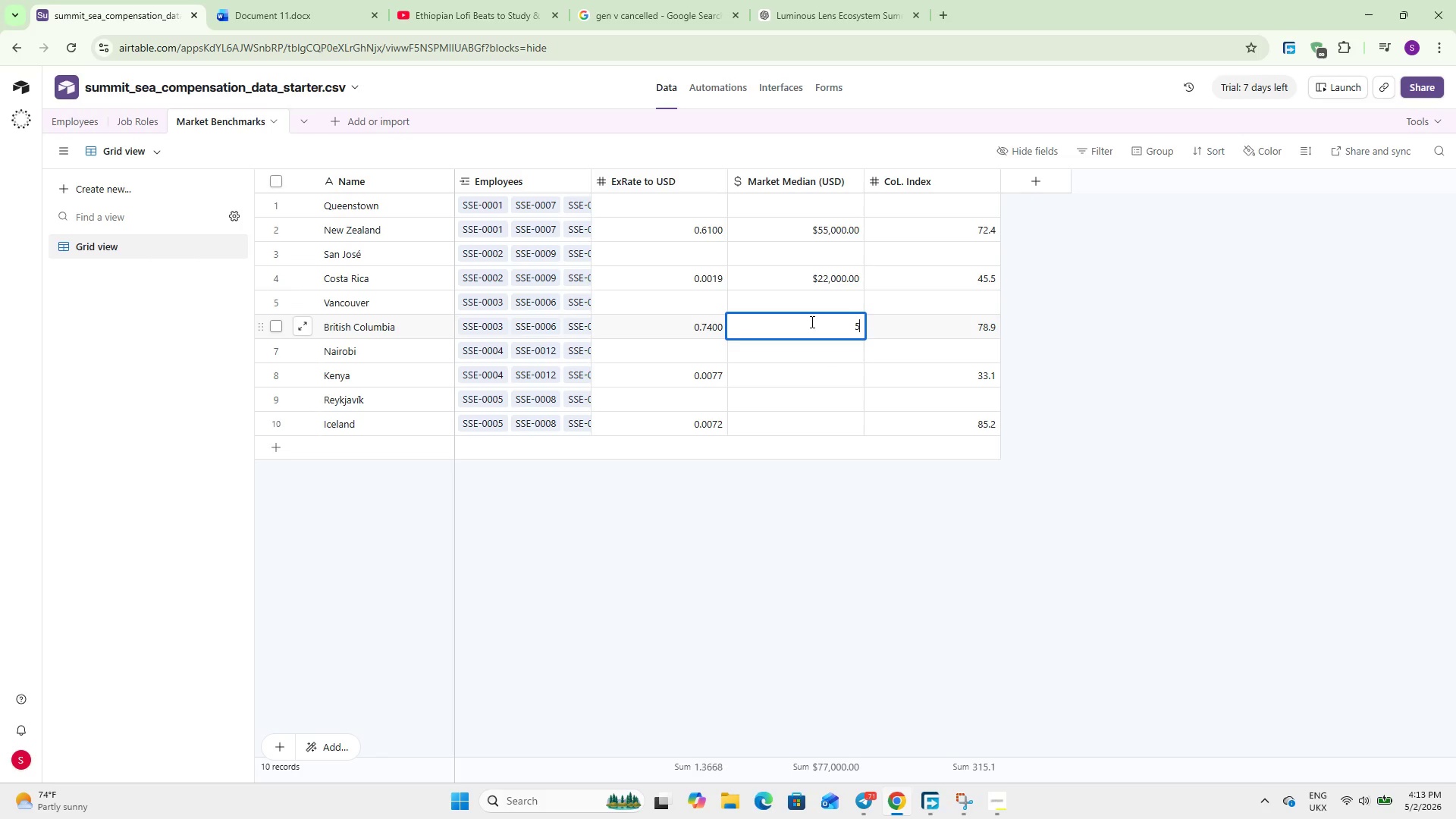 
key(Numpad8)
 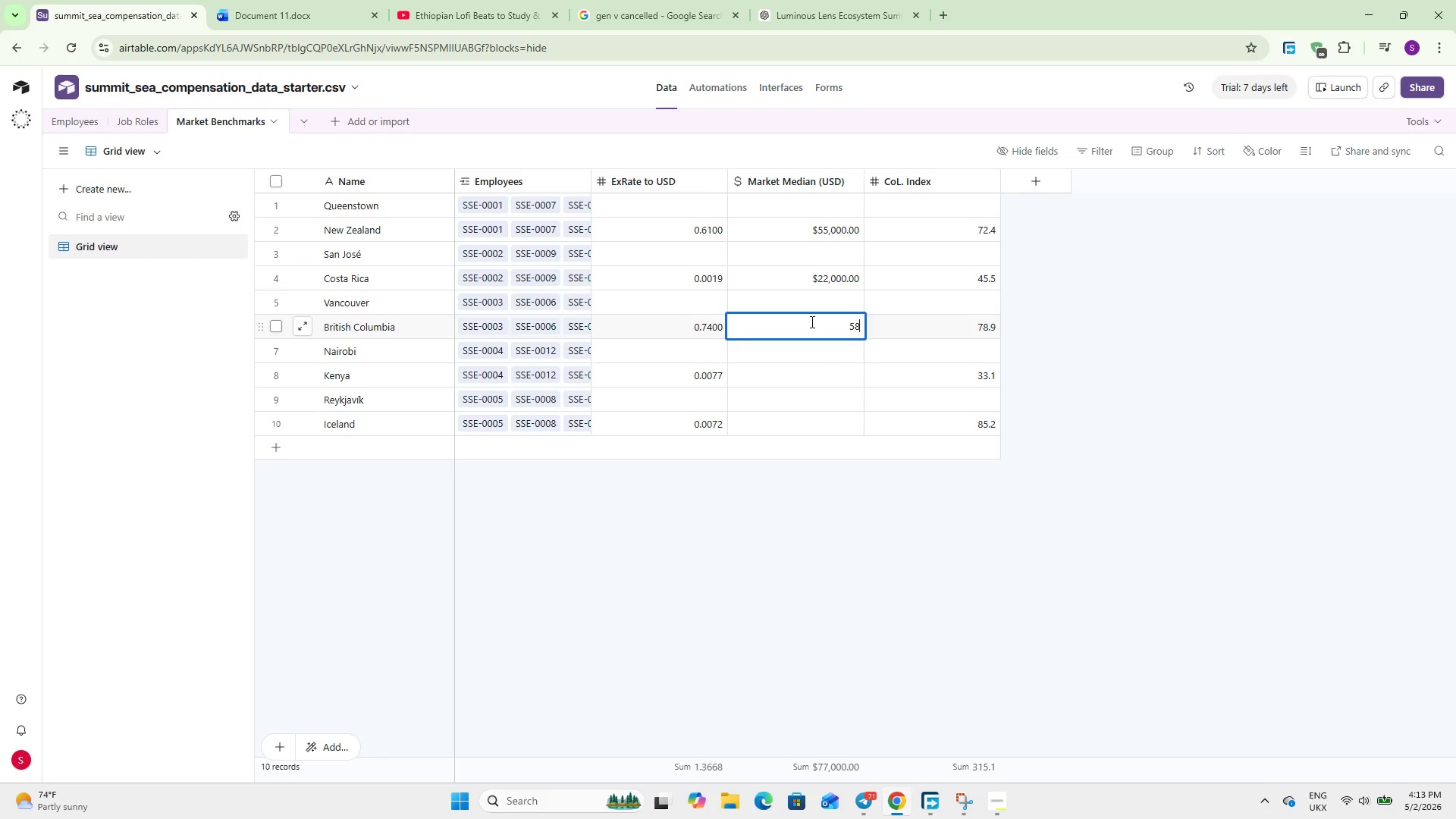 
key(Numpad0)
 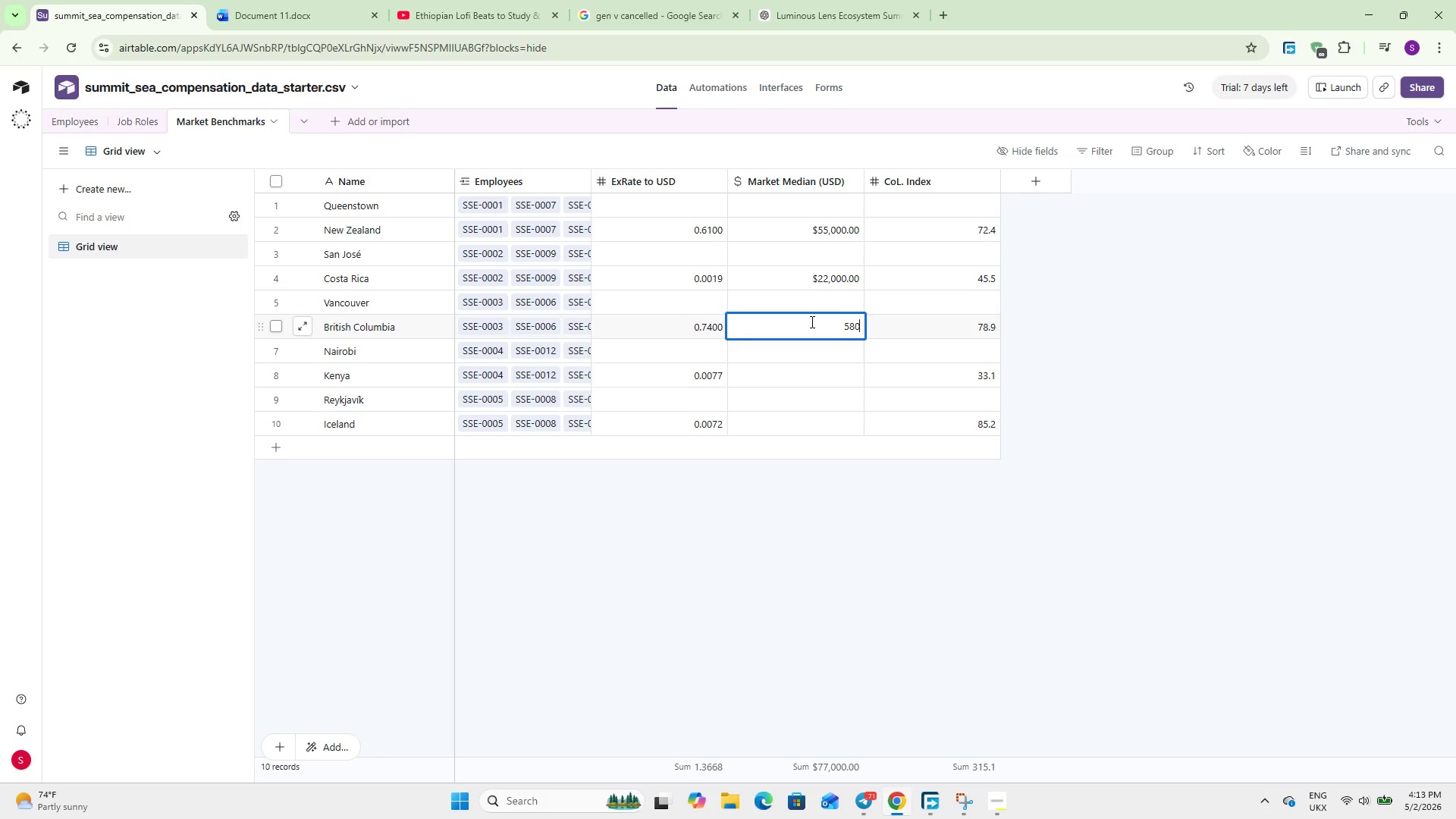 
key(Numpad0)
 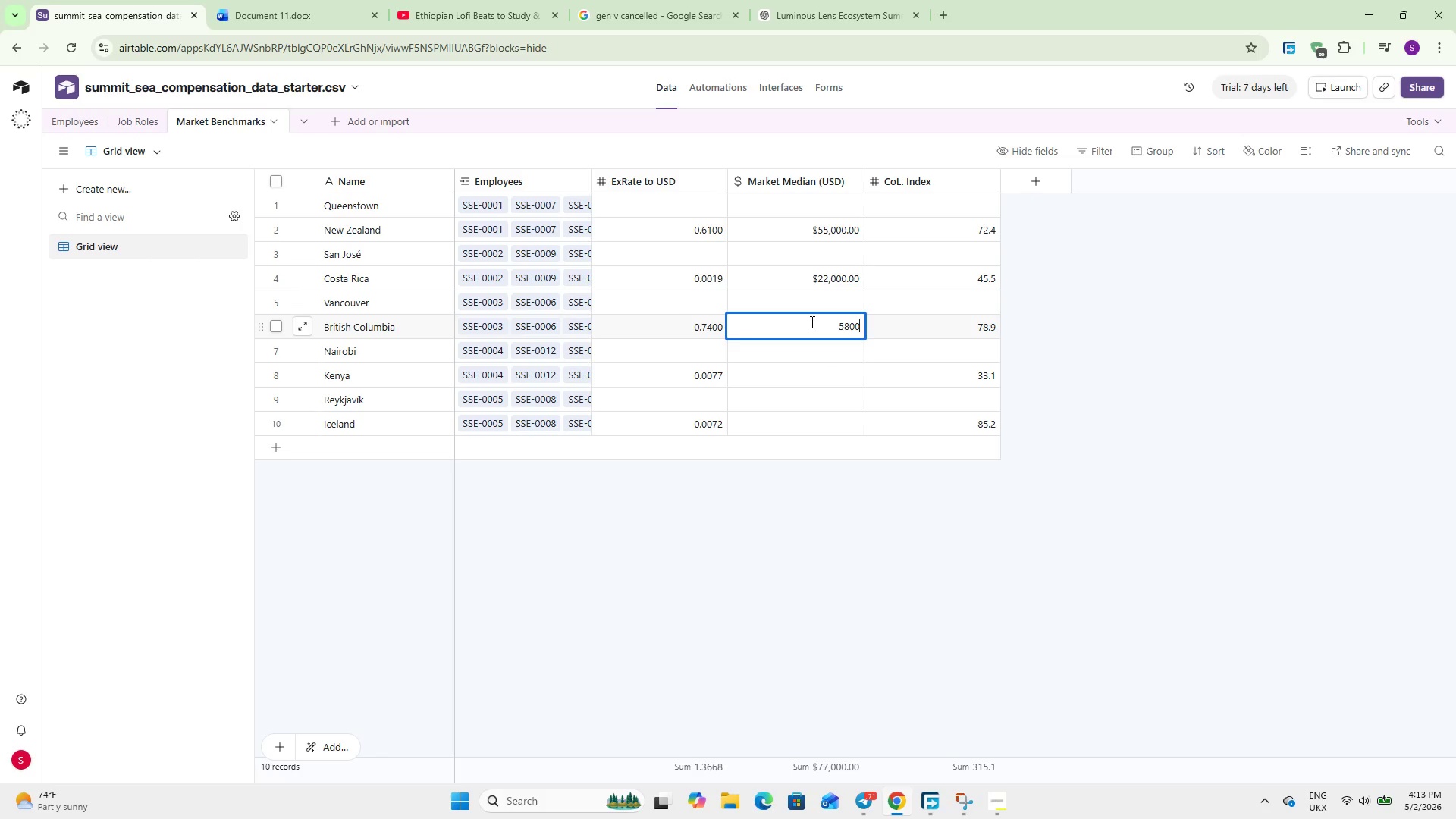 
key(Numpad0)
 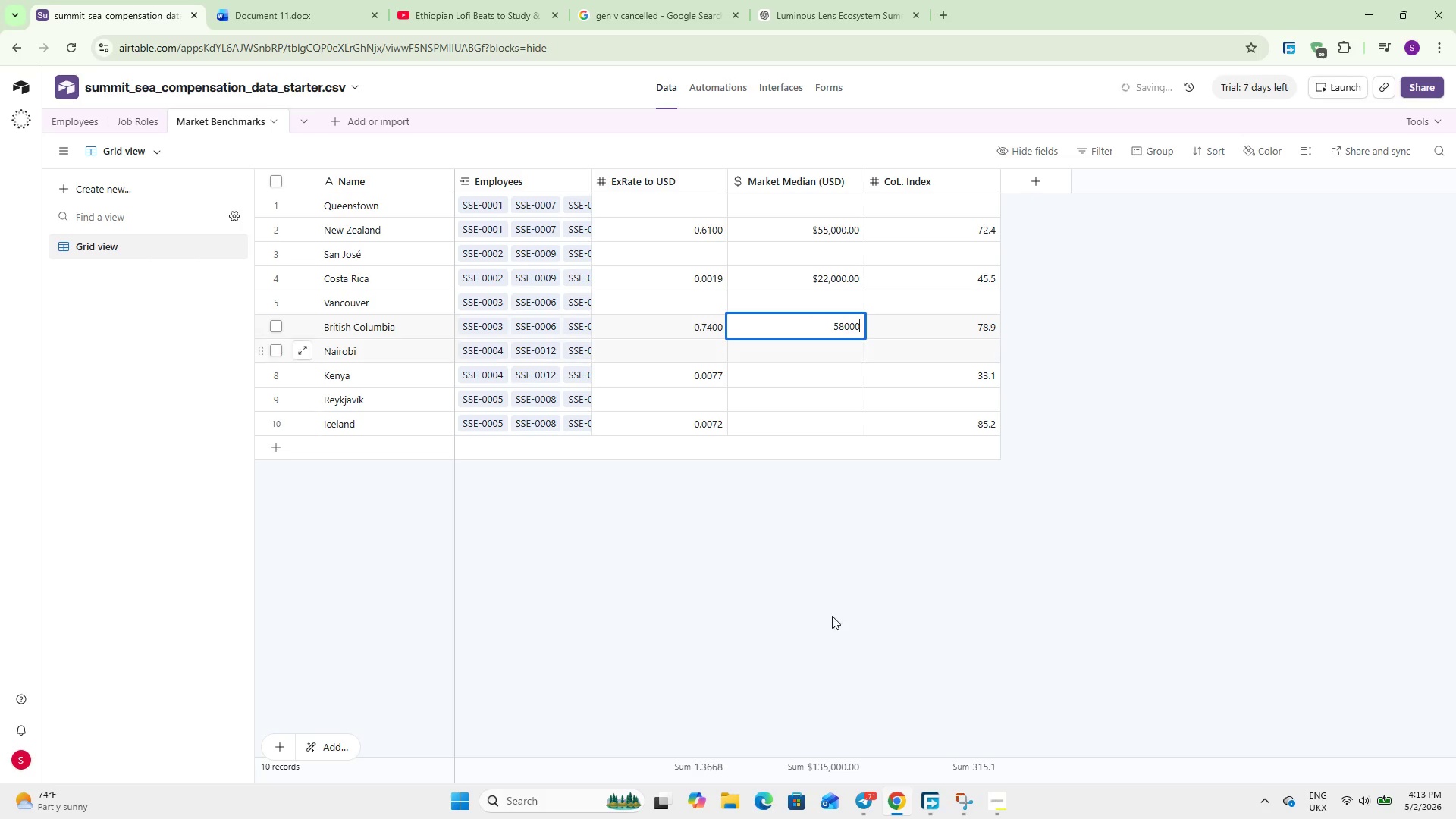 
left_click([813, 613])
 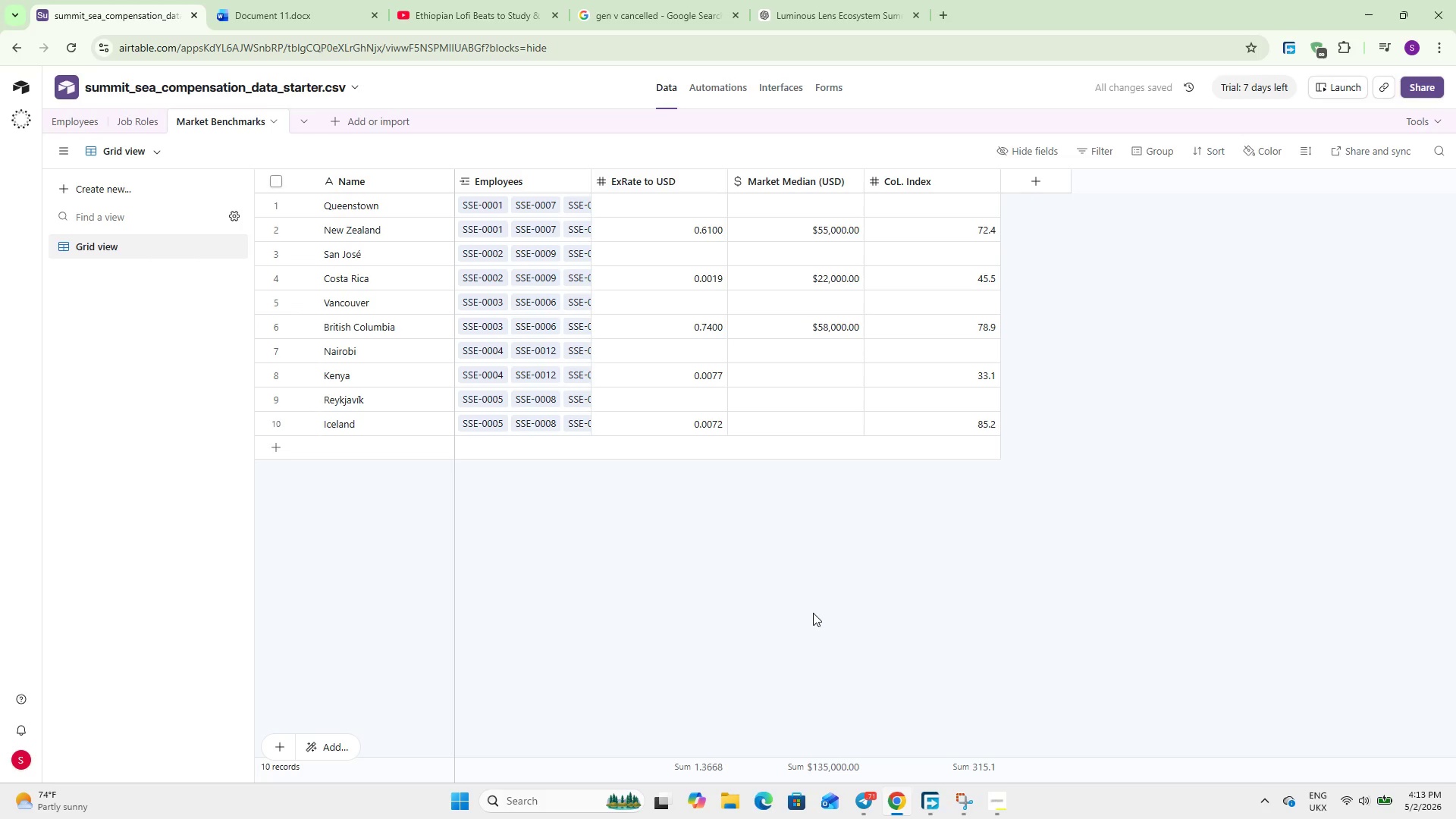 
double_click([795, 375])
 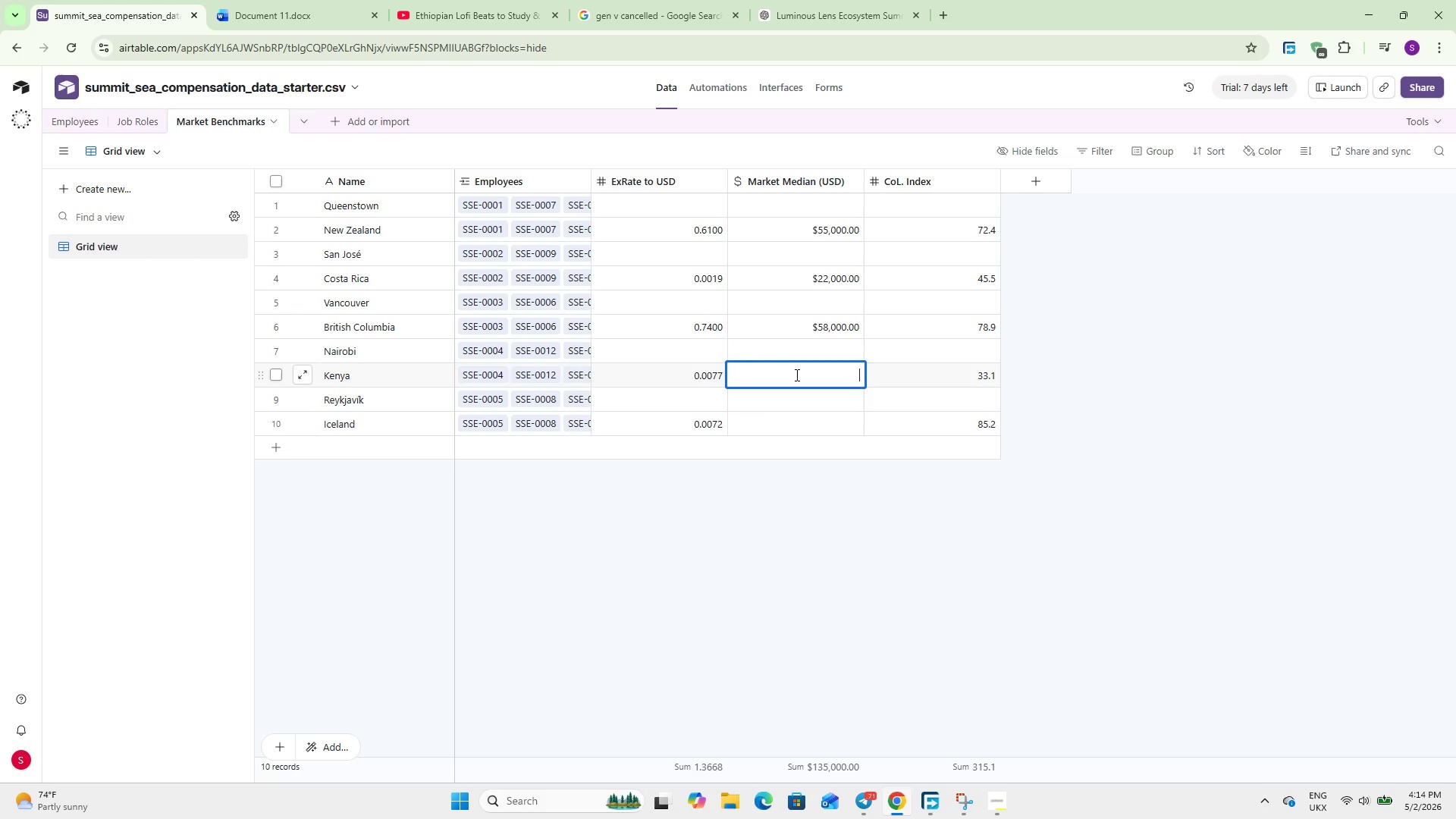 
key(Numpad1)
 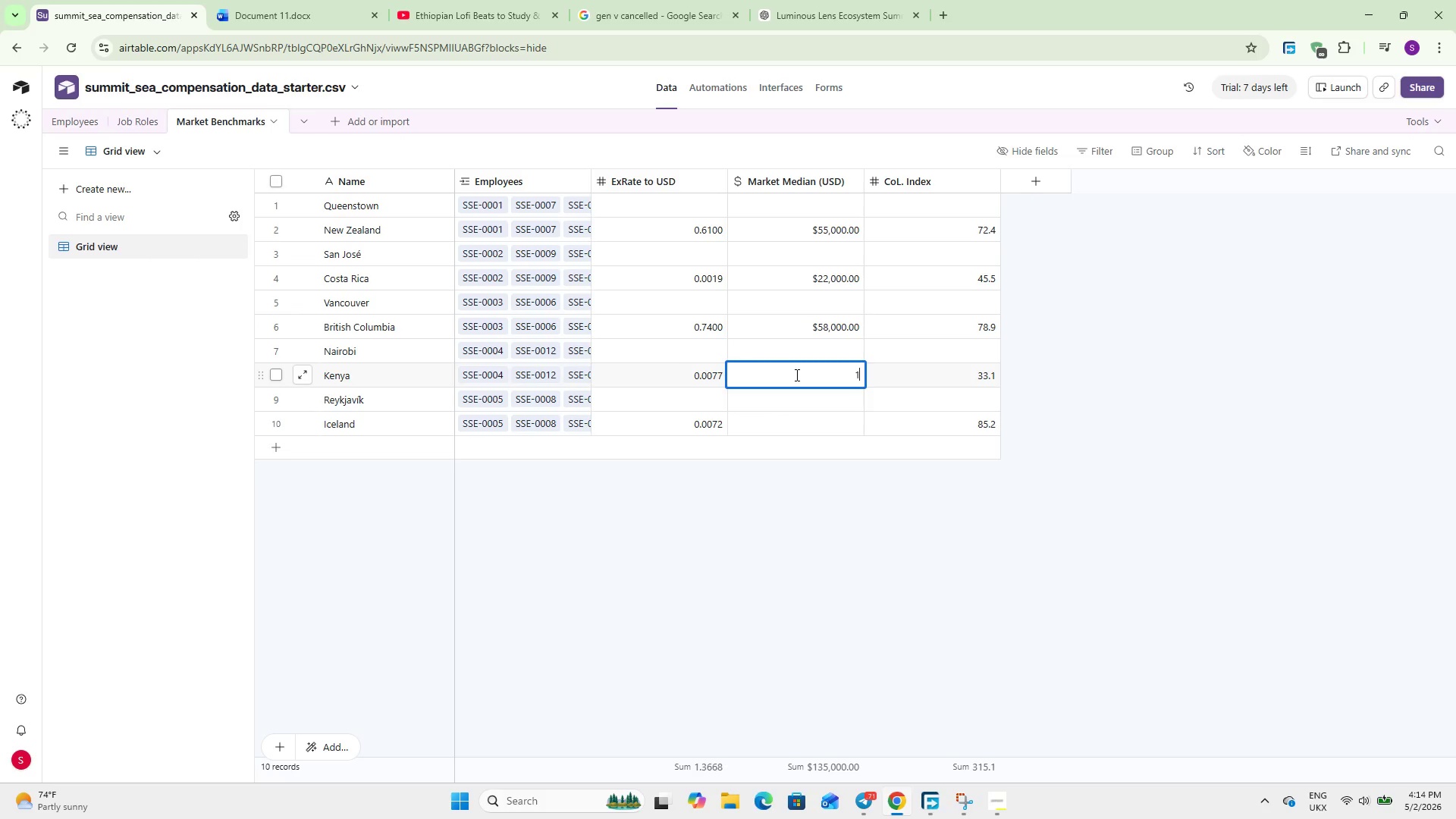 
key(Numpad5)
 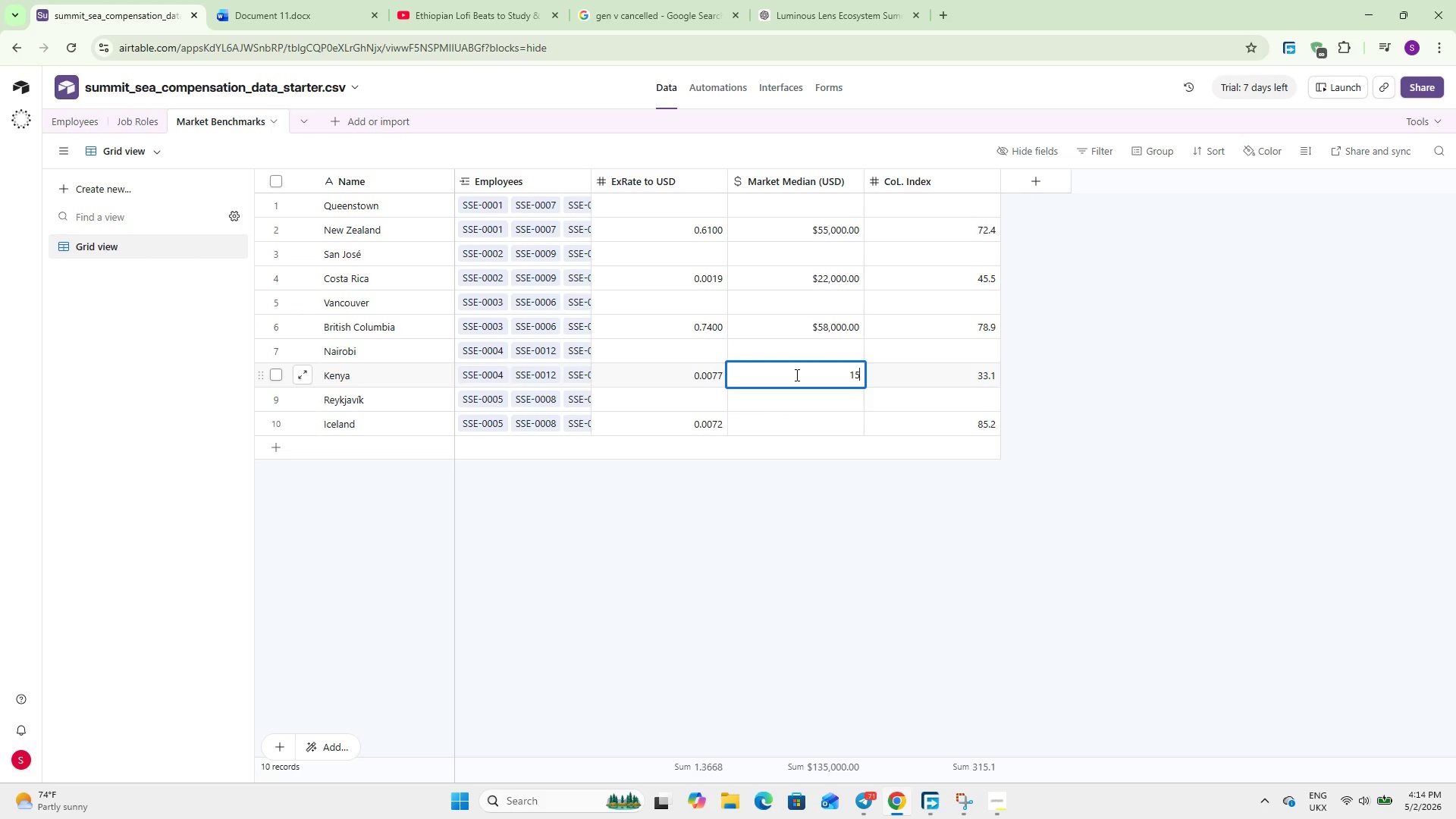 
key(Numpad0)
 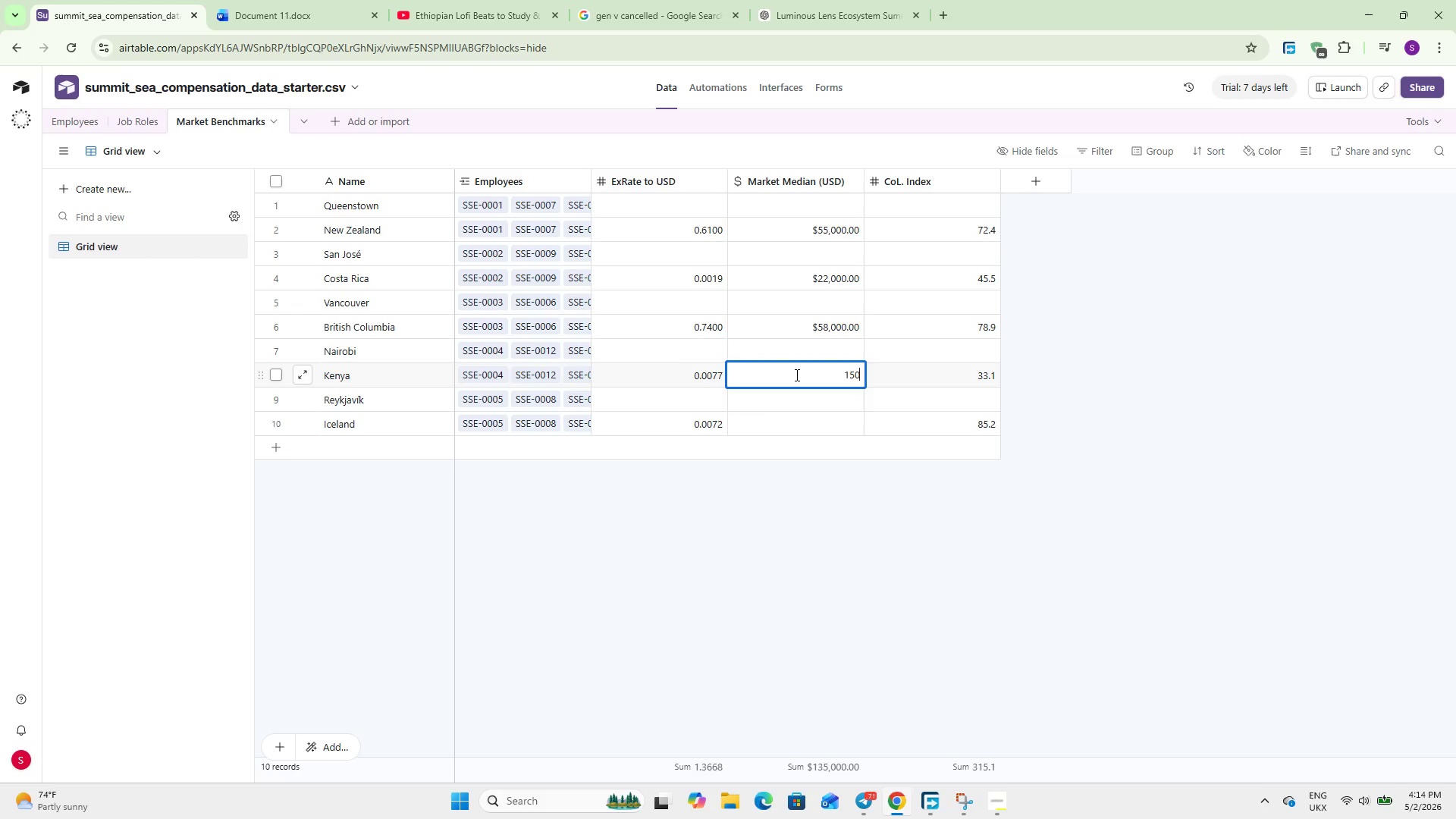 
key(Numpad0)
 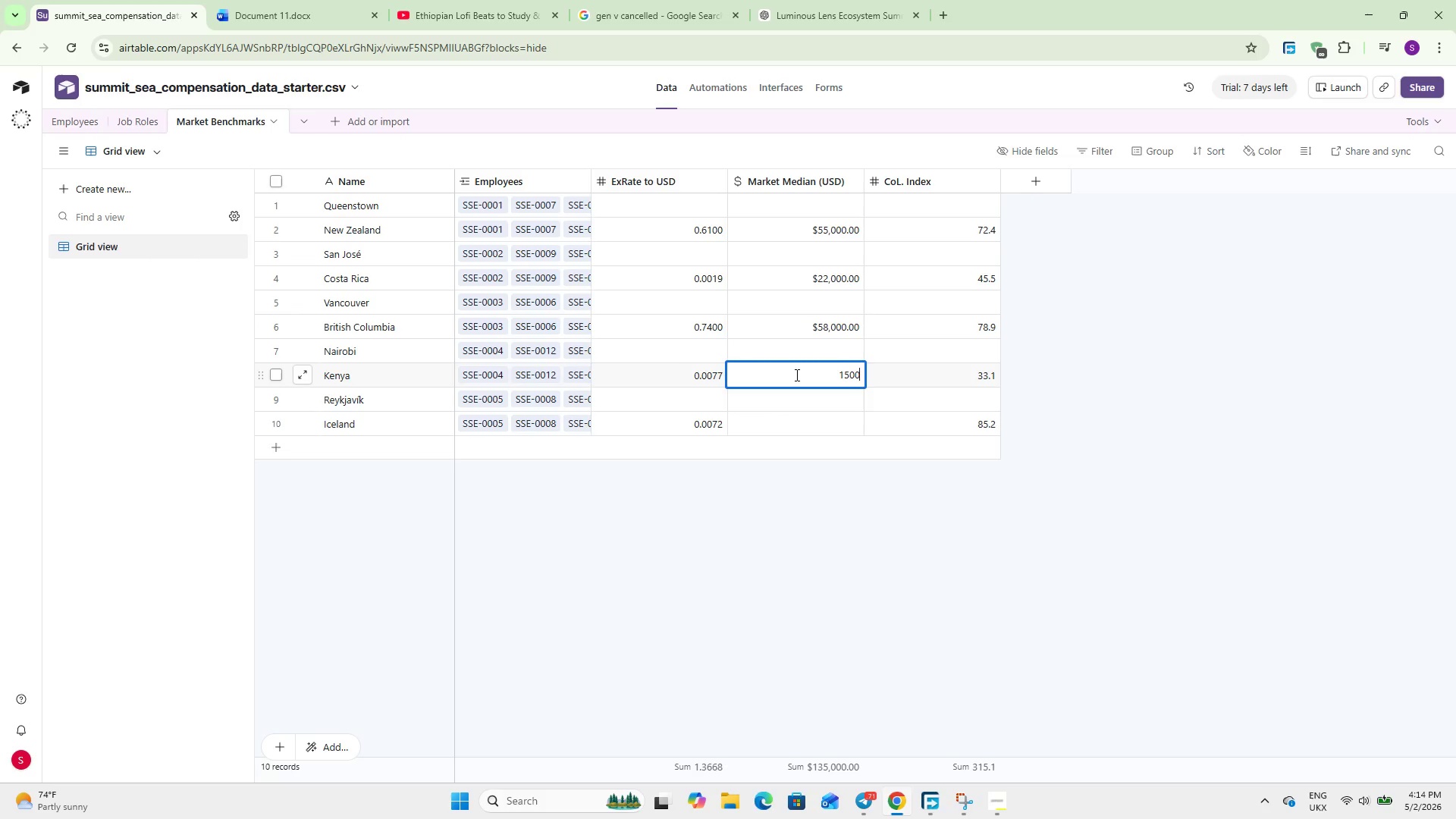 
key(Numpad0)
 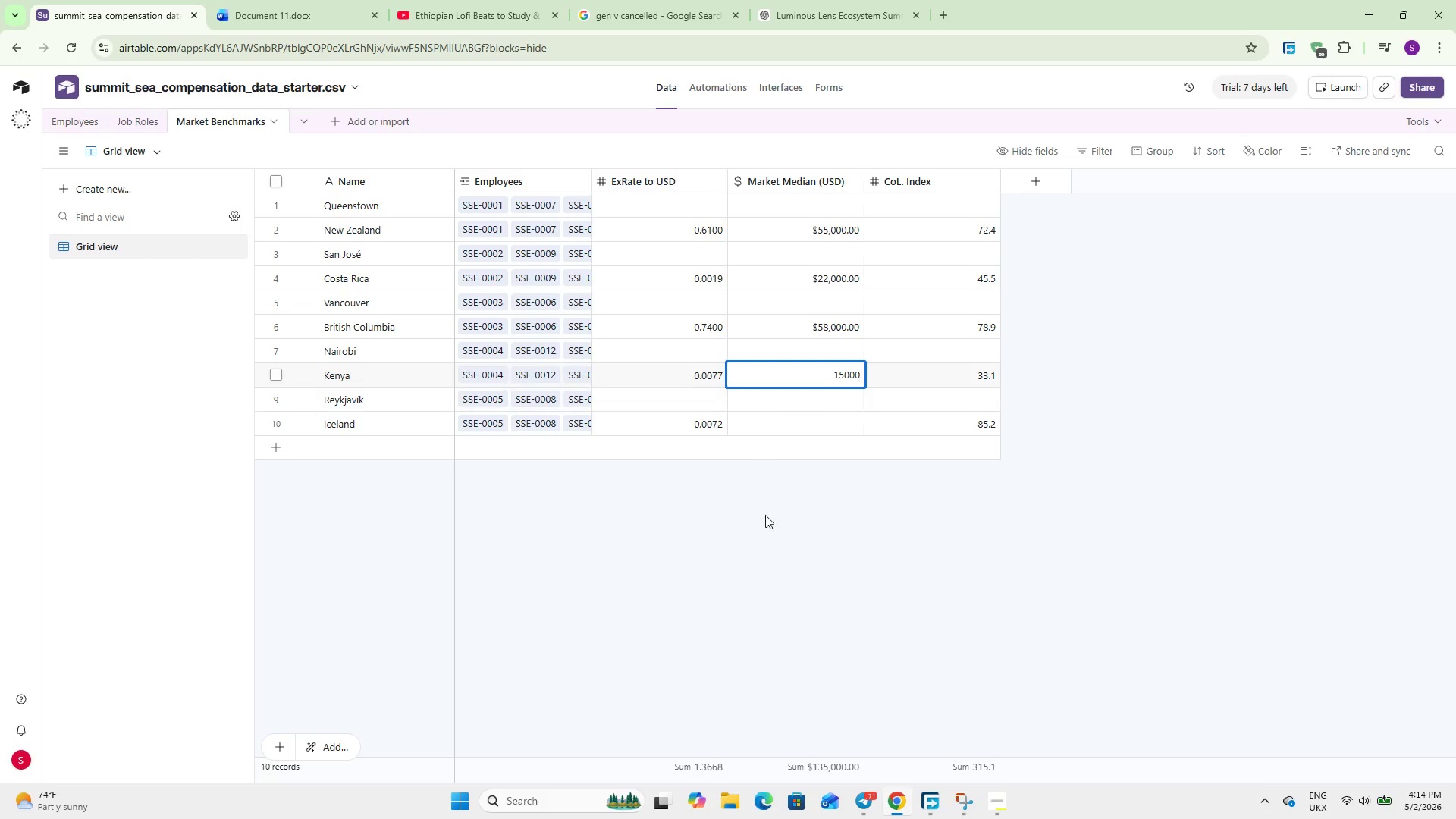 
left_click([766, 526])
 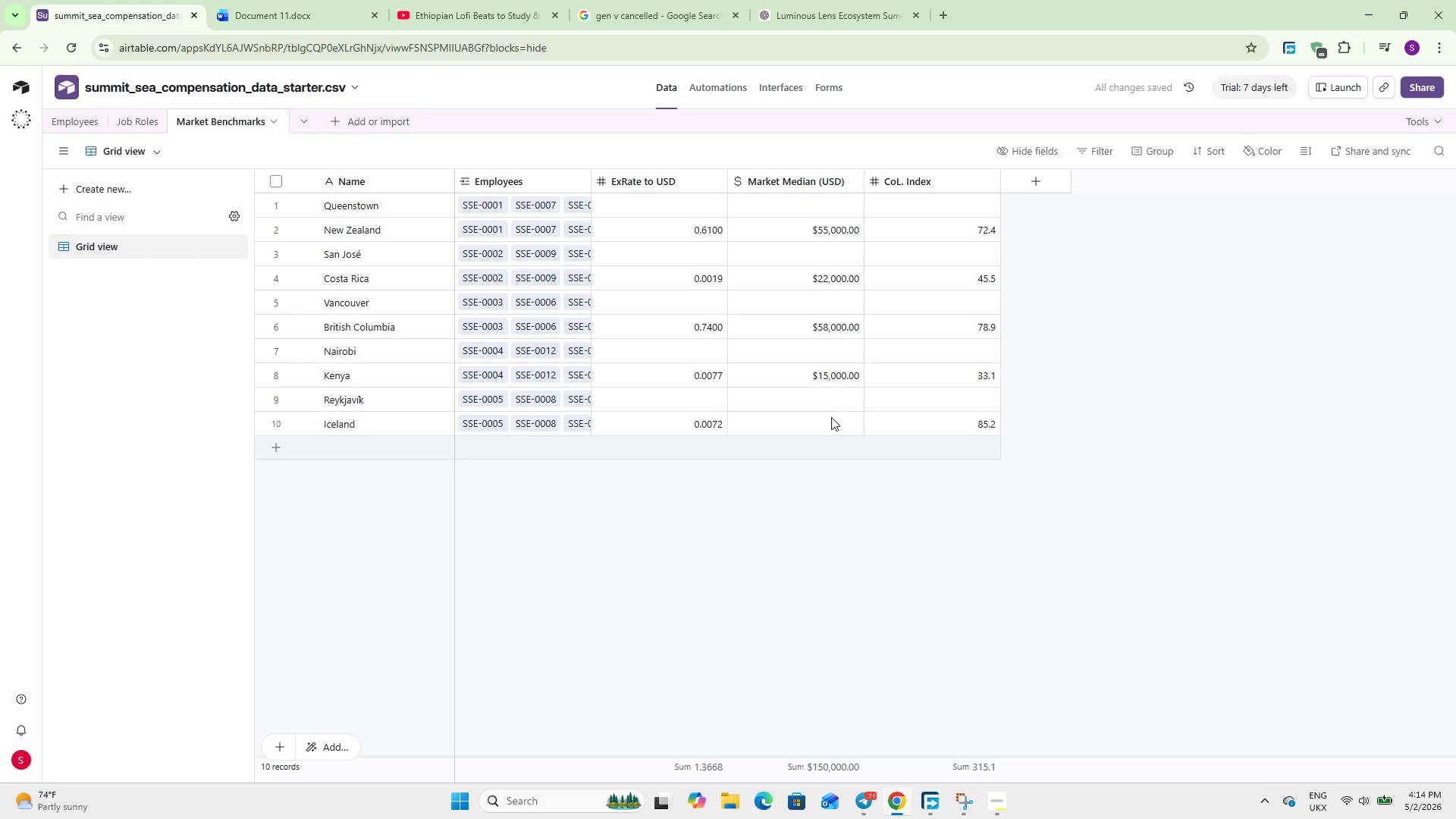 
double_click([816, 422])
 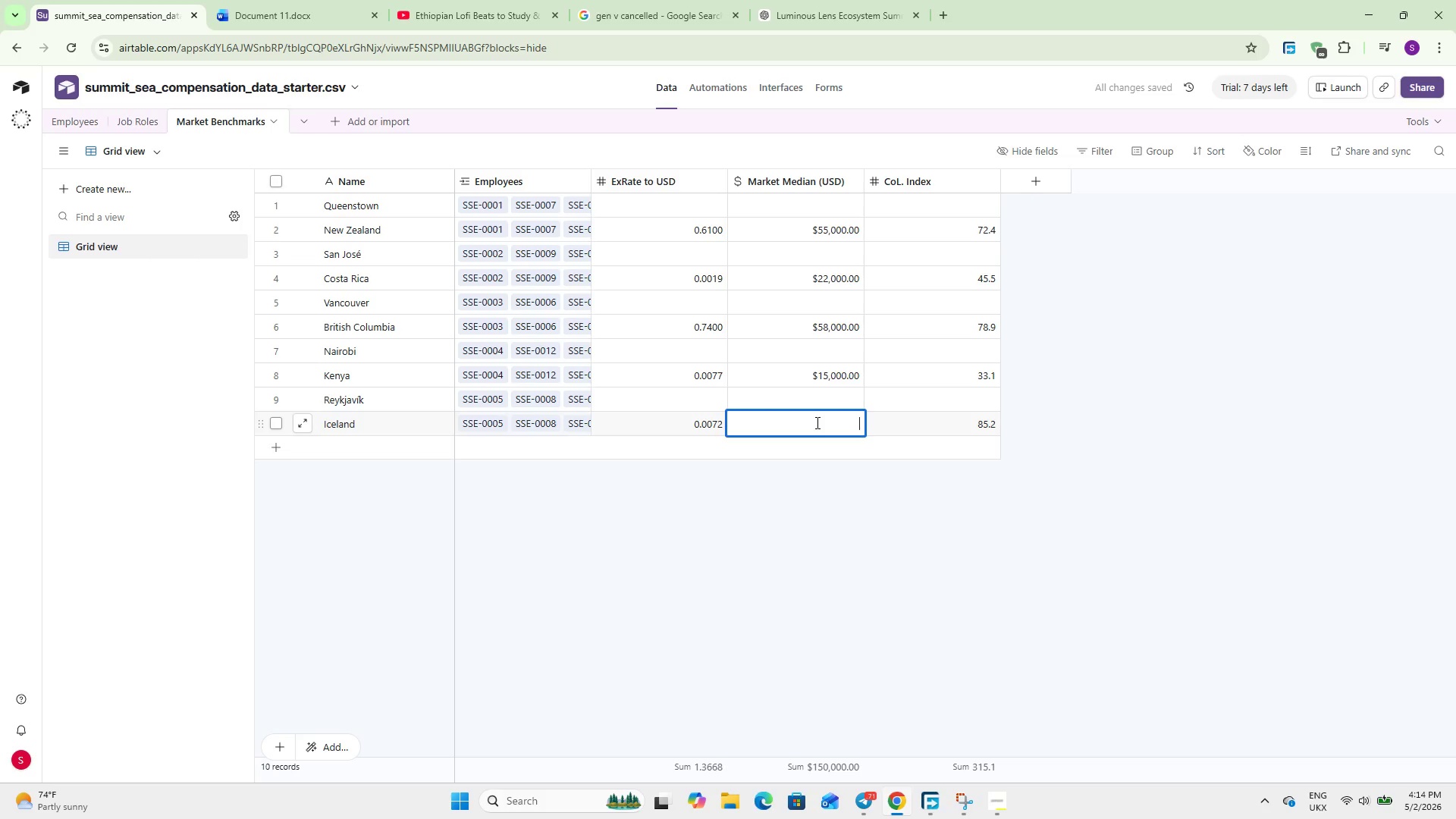 
key(Numpad6)
 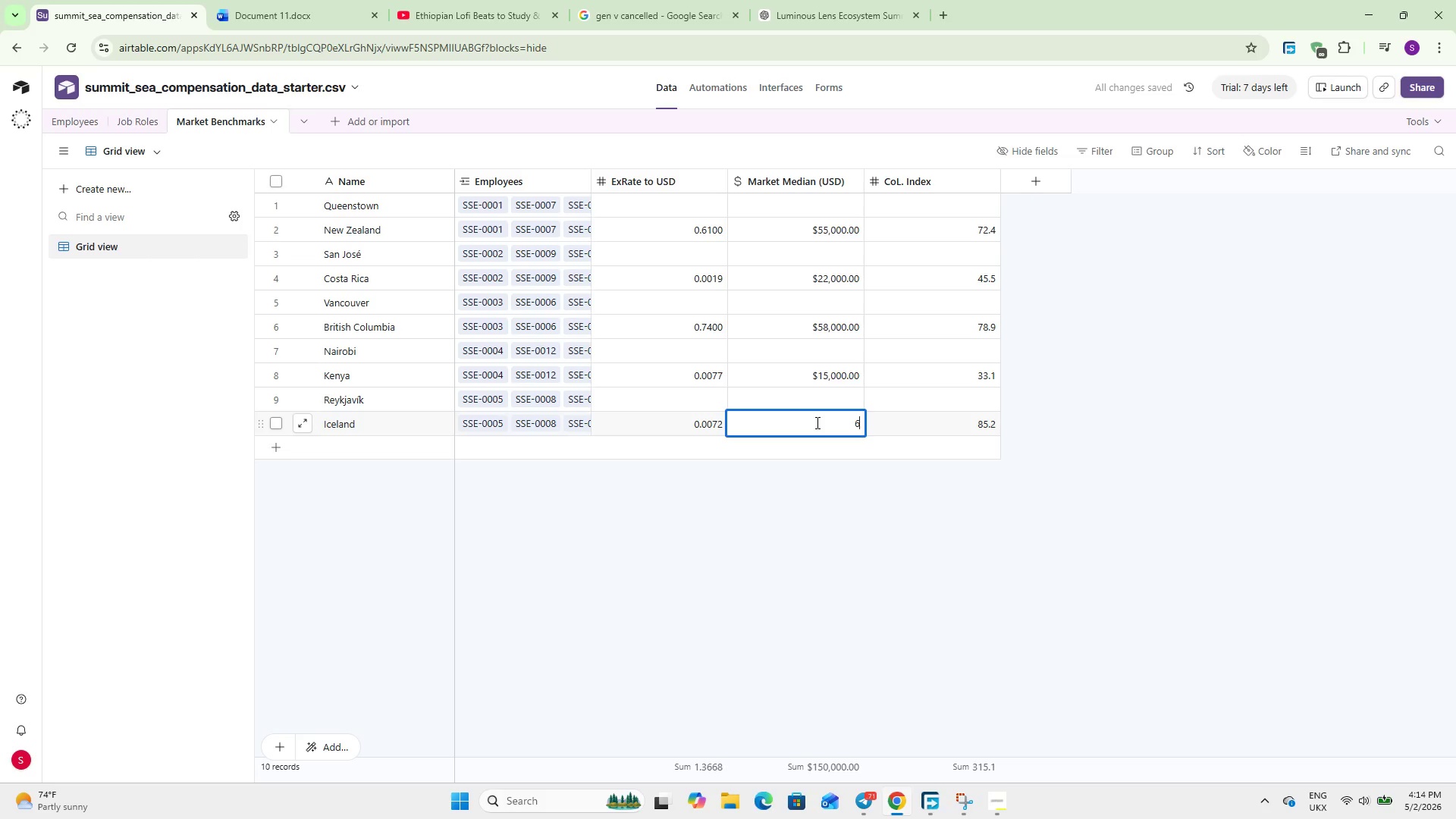 
key(Numpad2)
 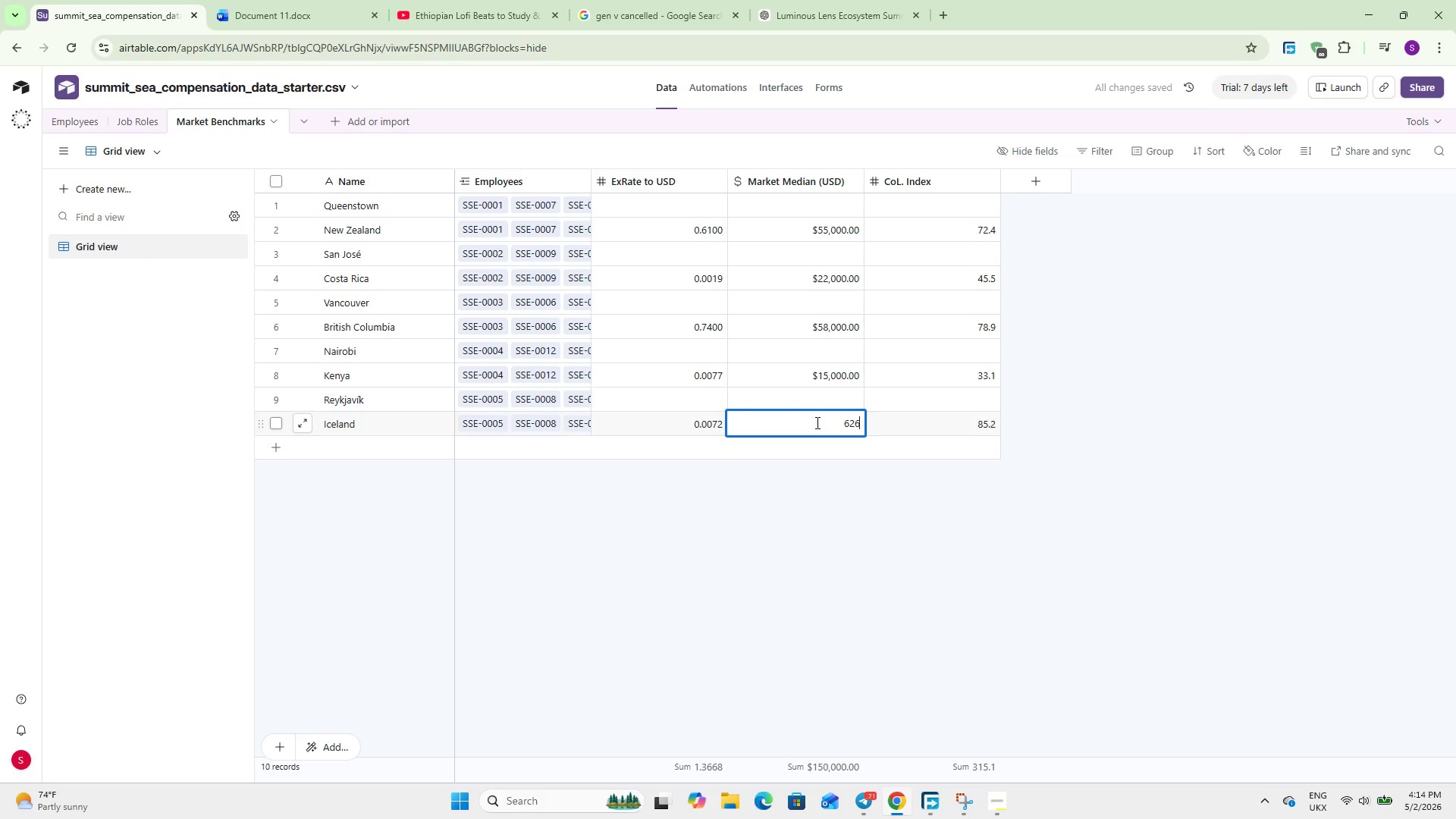 
key(Numpad6)
 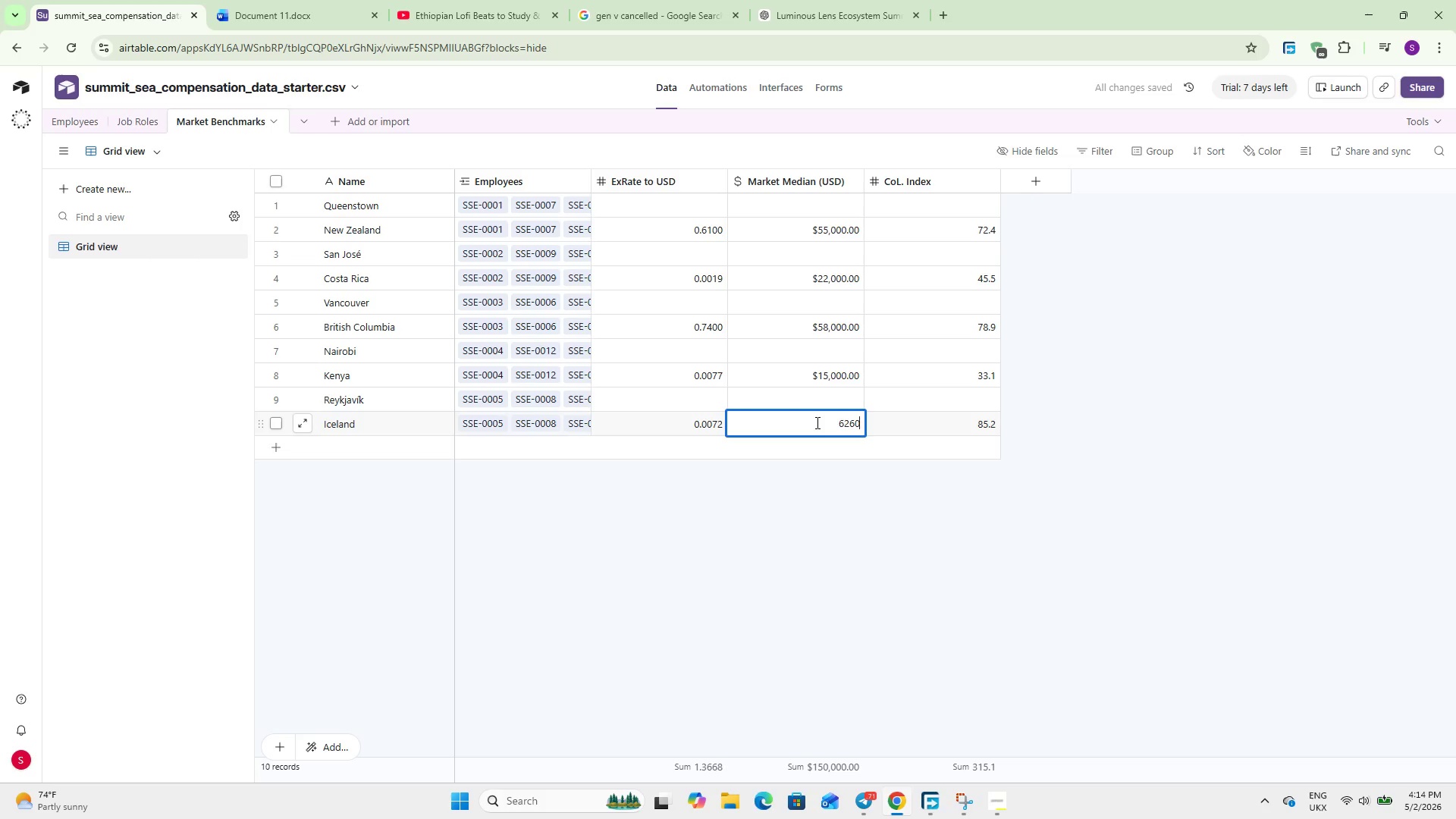 
key(Numpad0)
 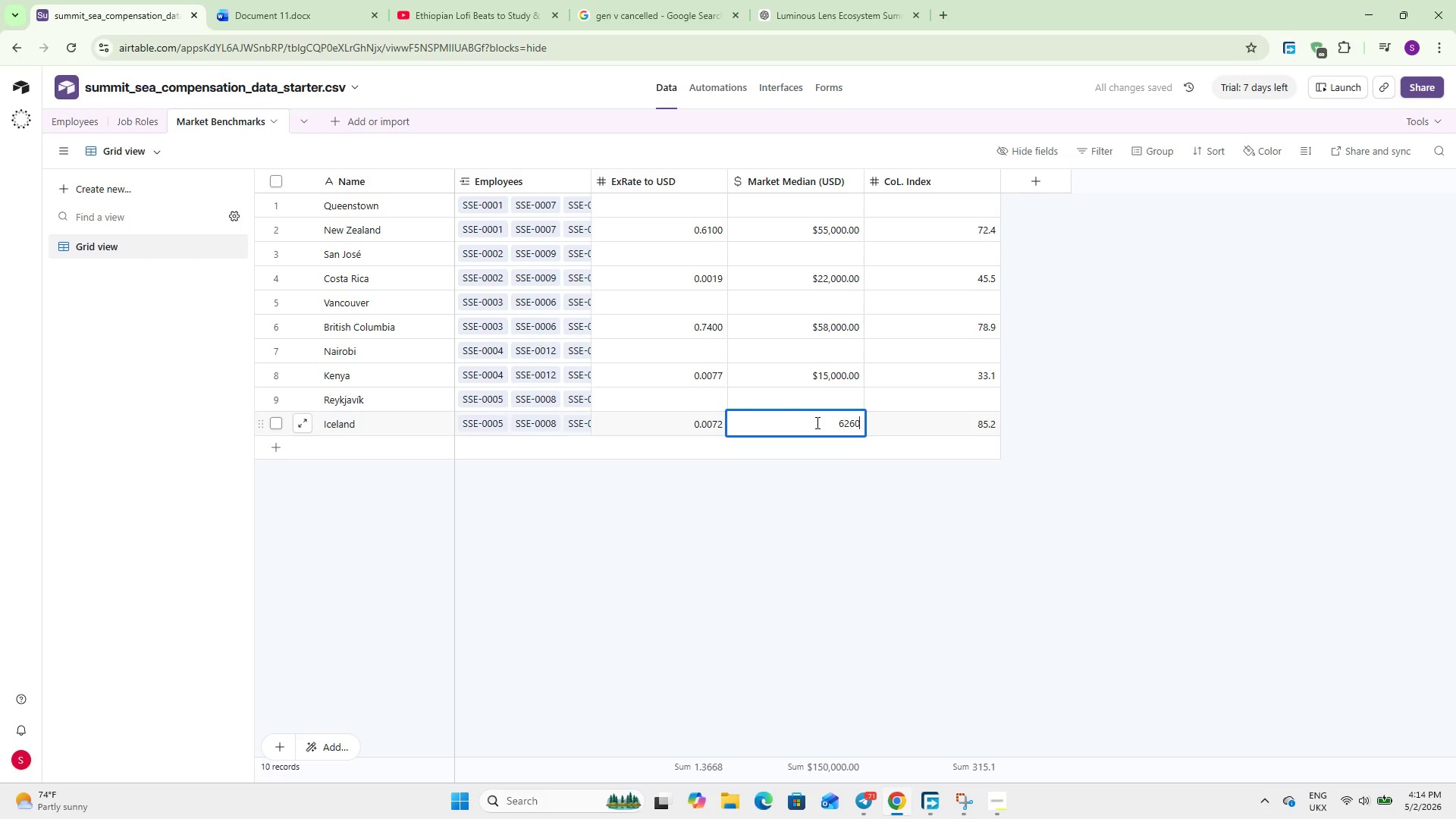 
key(Numpad0)
 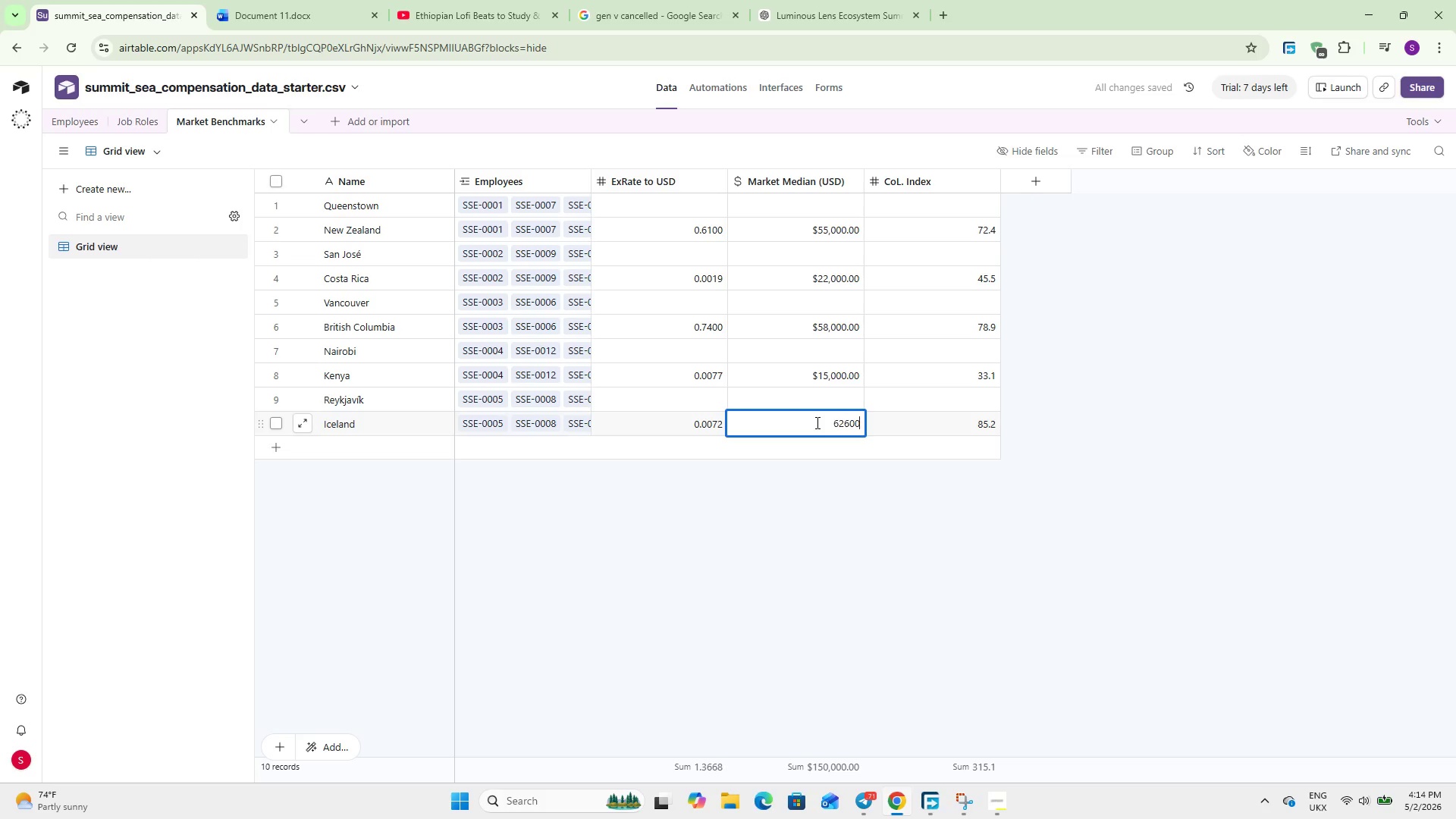 
key(Numpad0)
 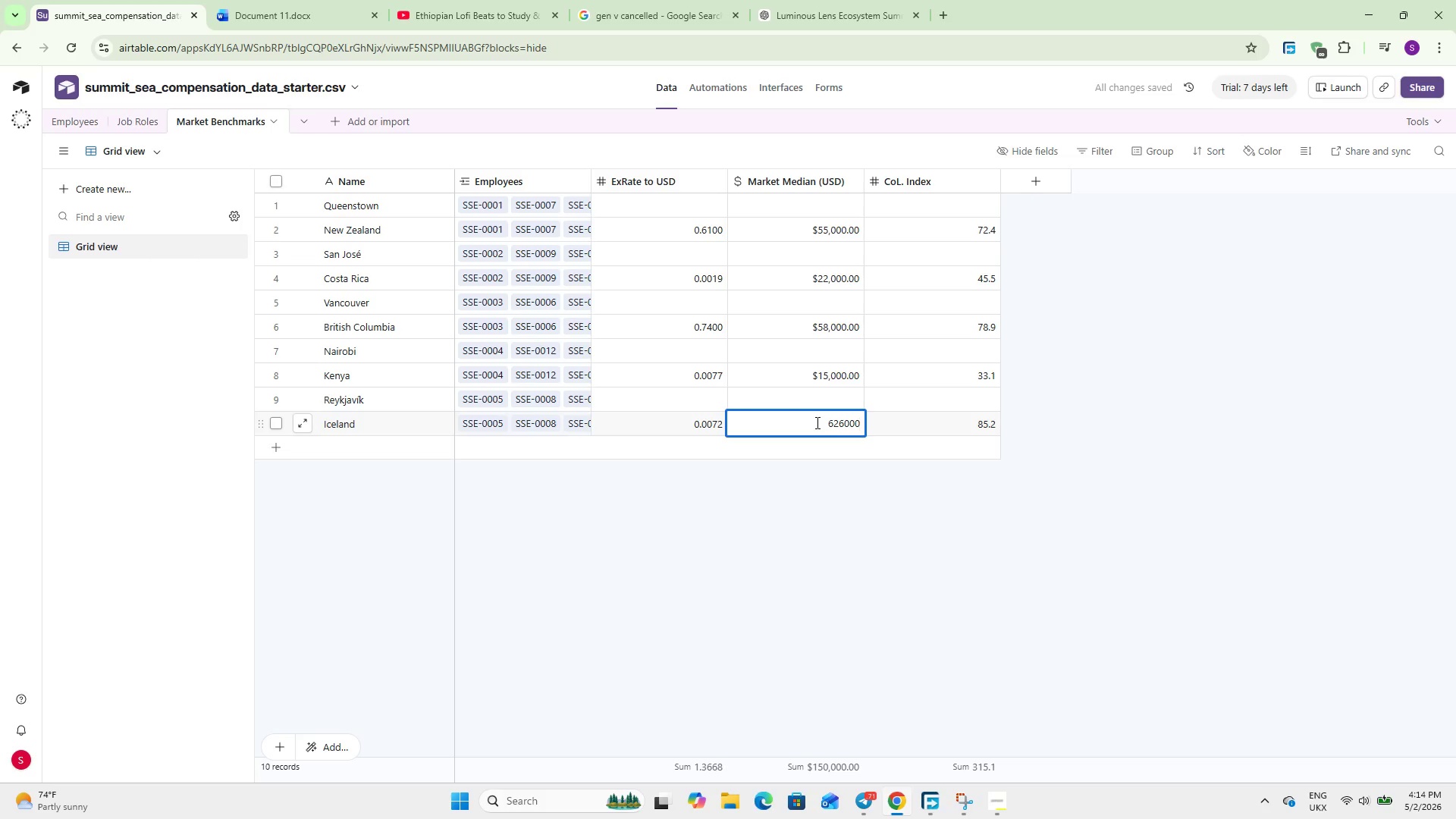 
key(Backspace)
 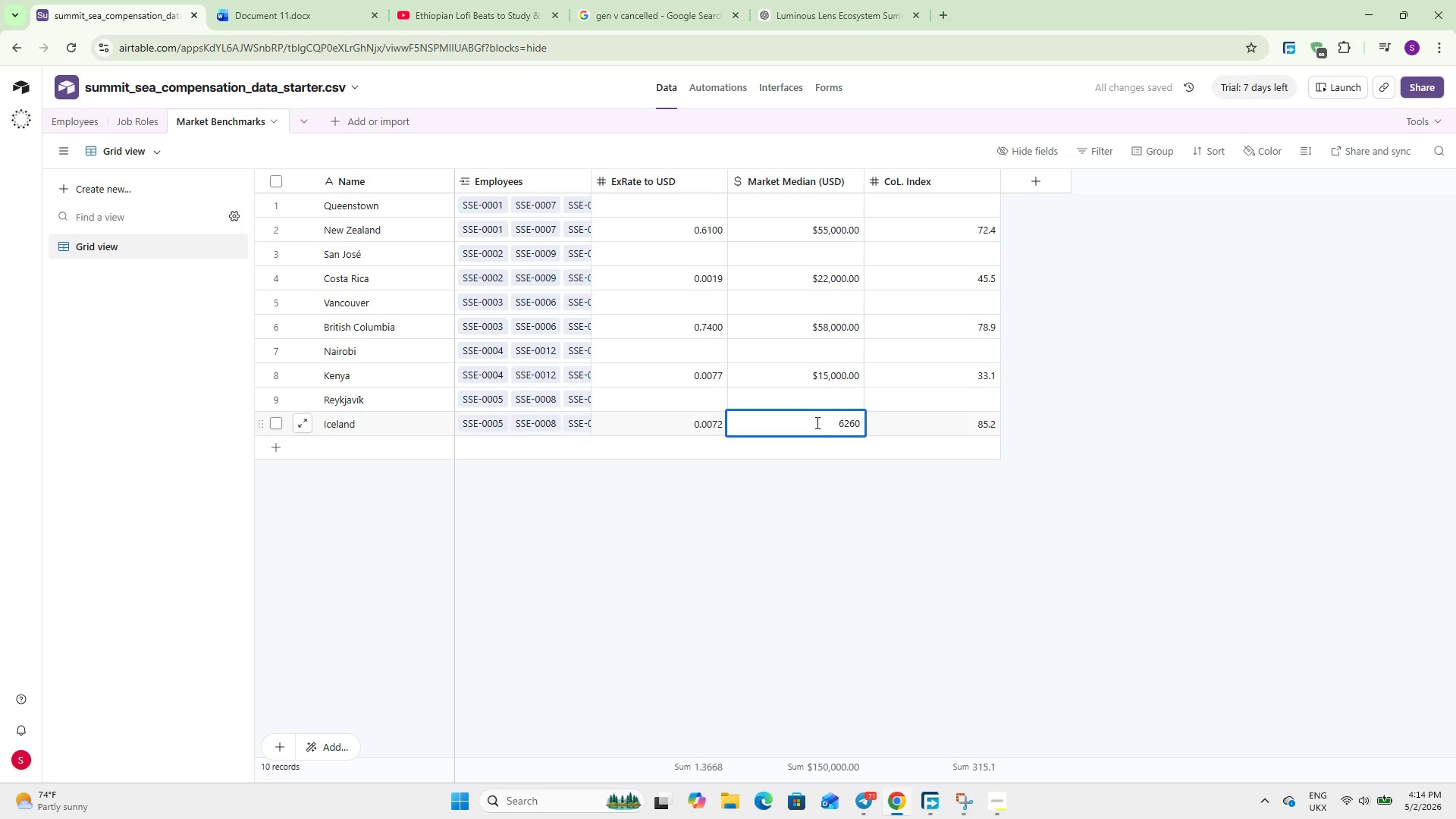 
key(Backspace)
 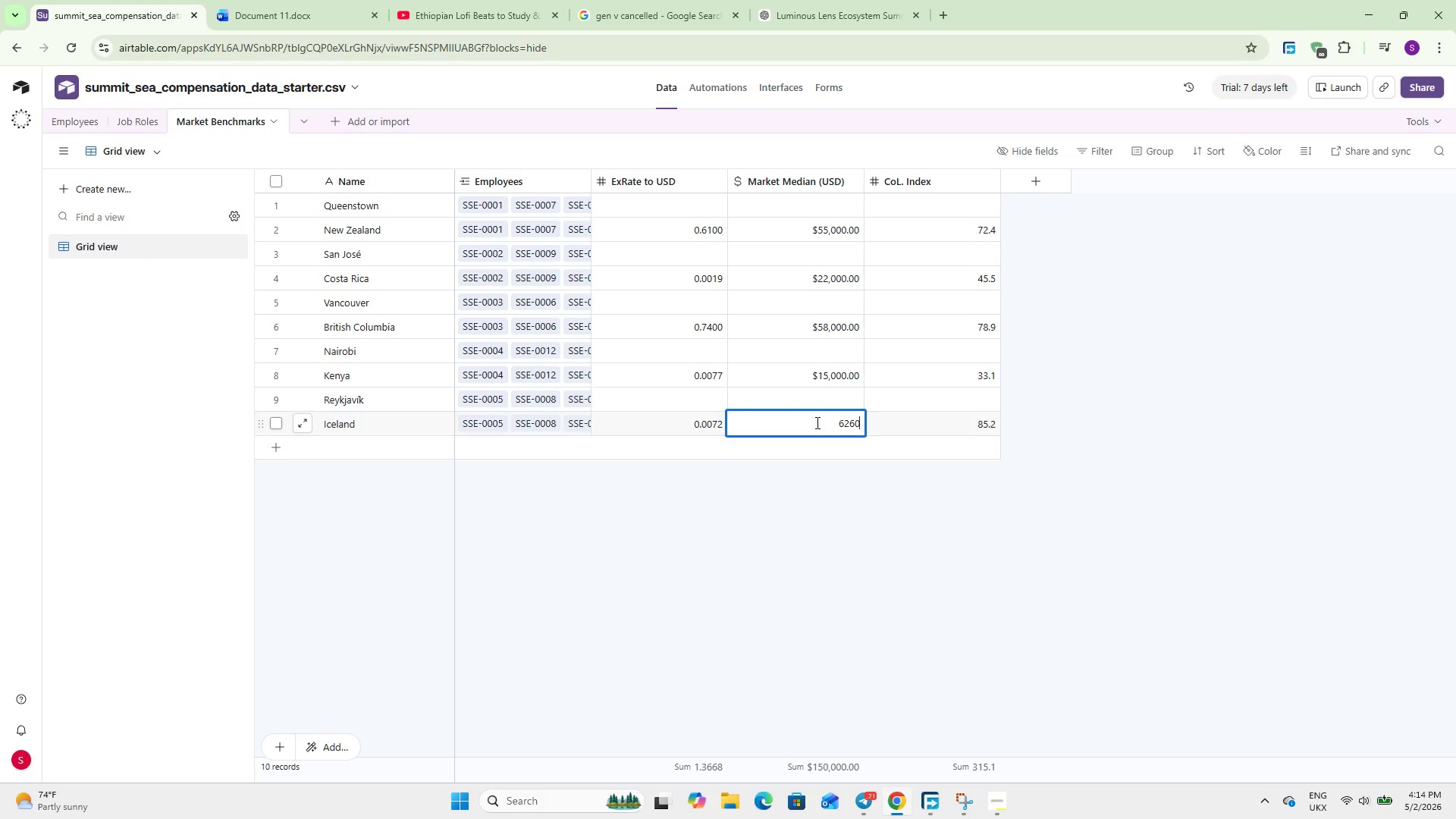 
key(Backspace)
 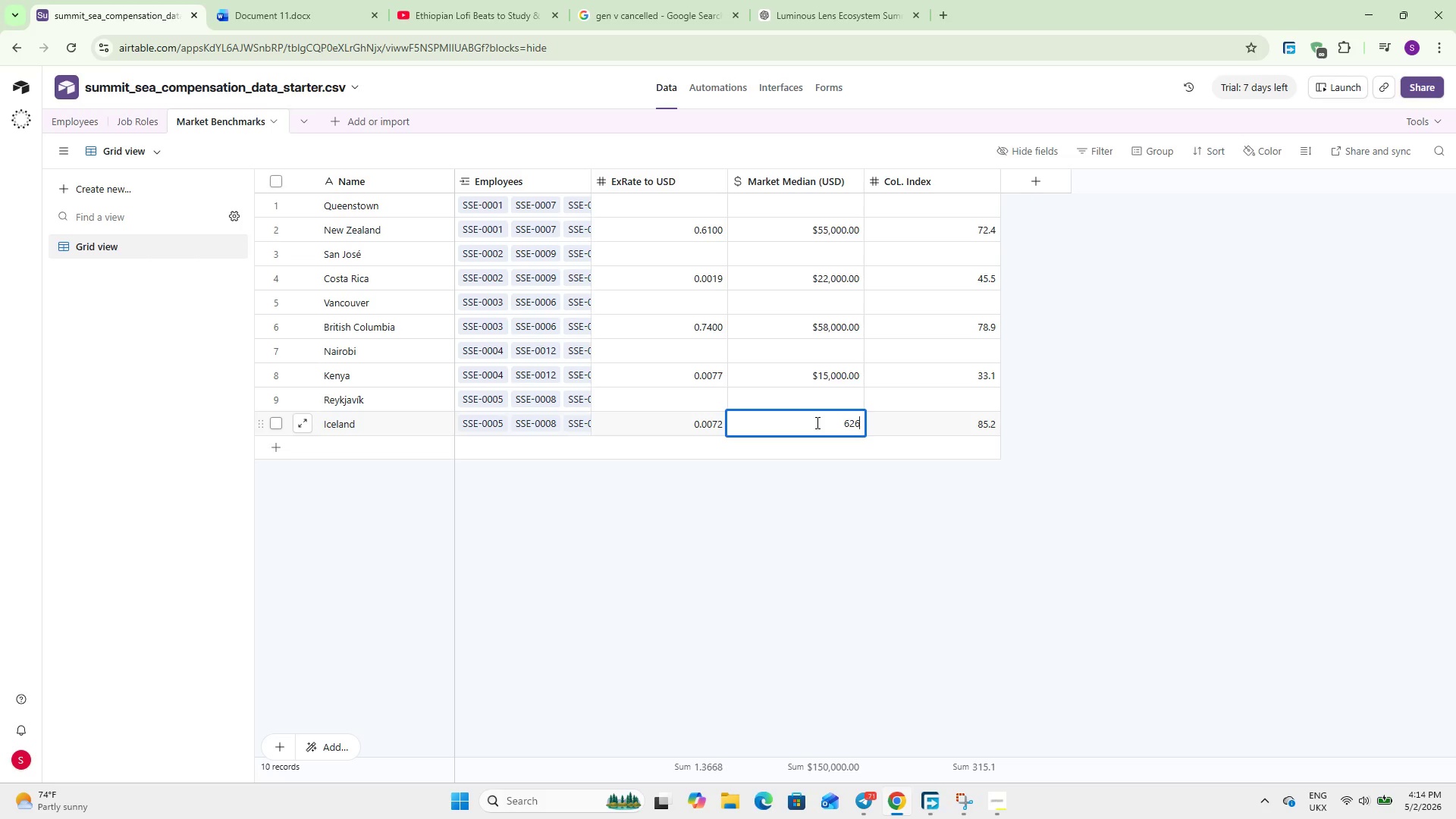 
key(Backspace)
 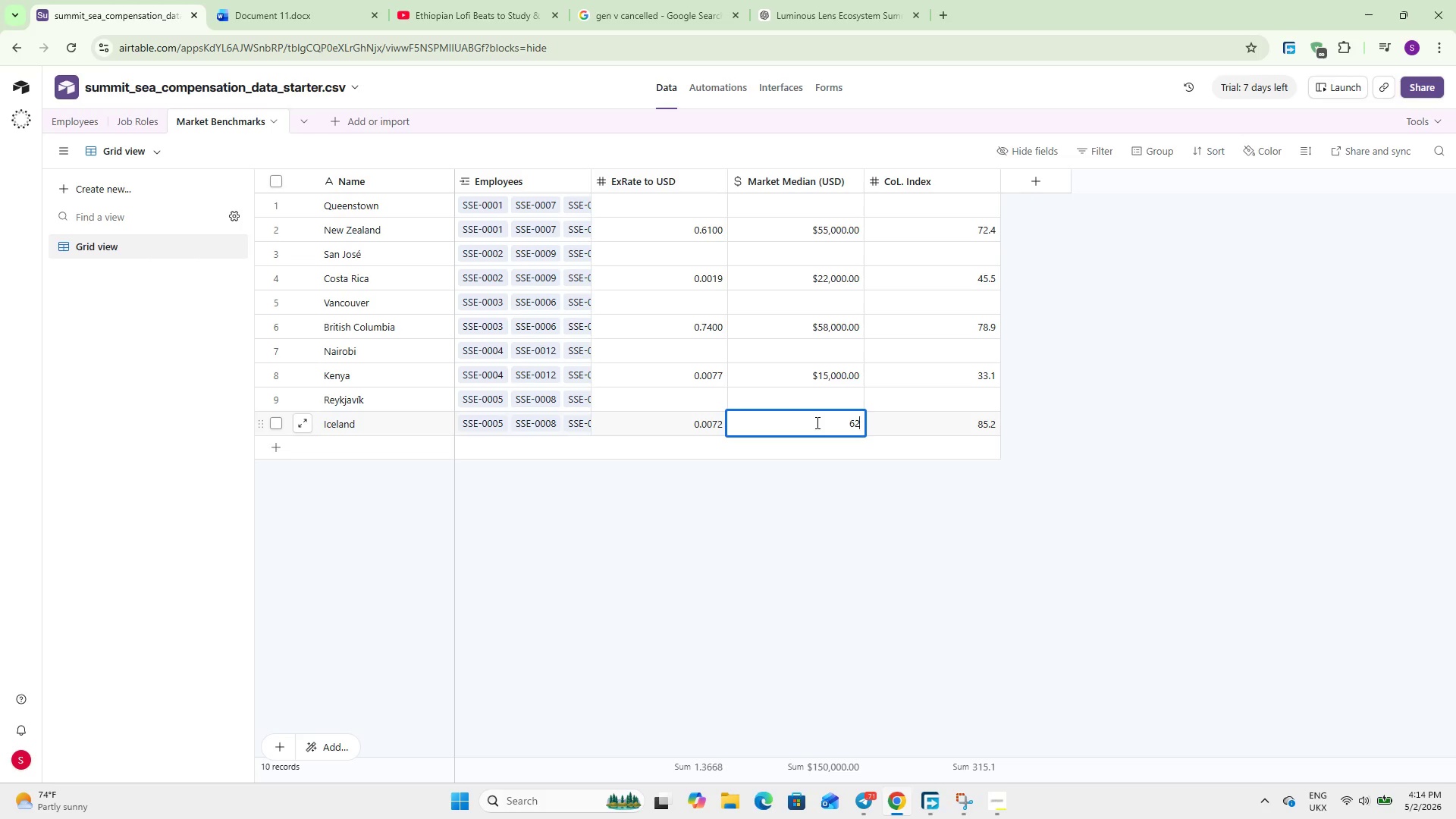 
key(Numpad0)
 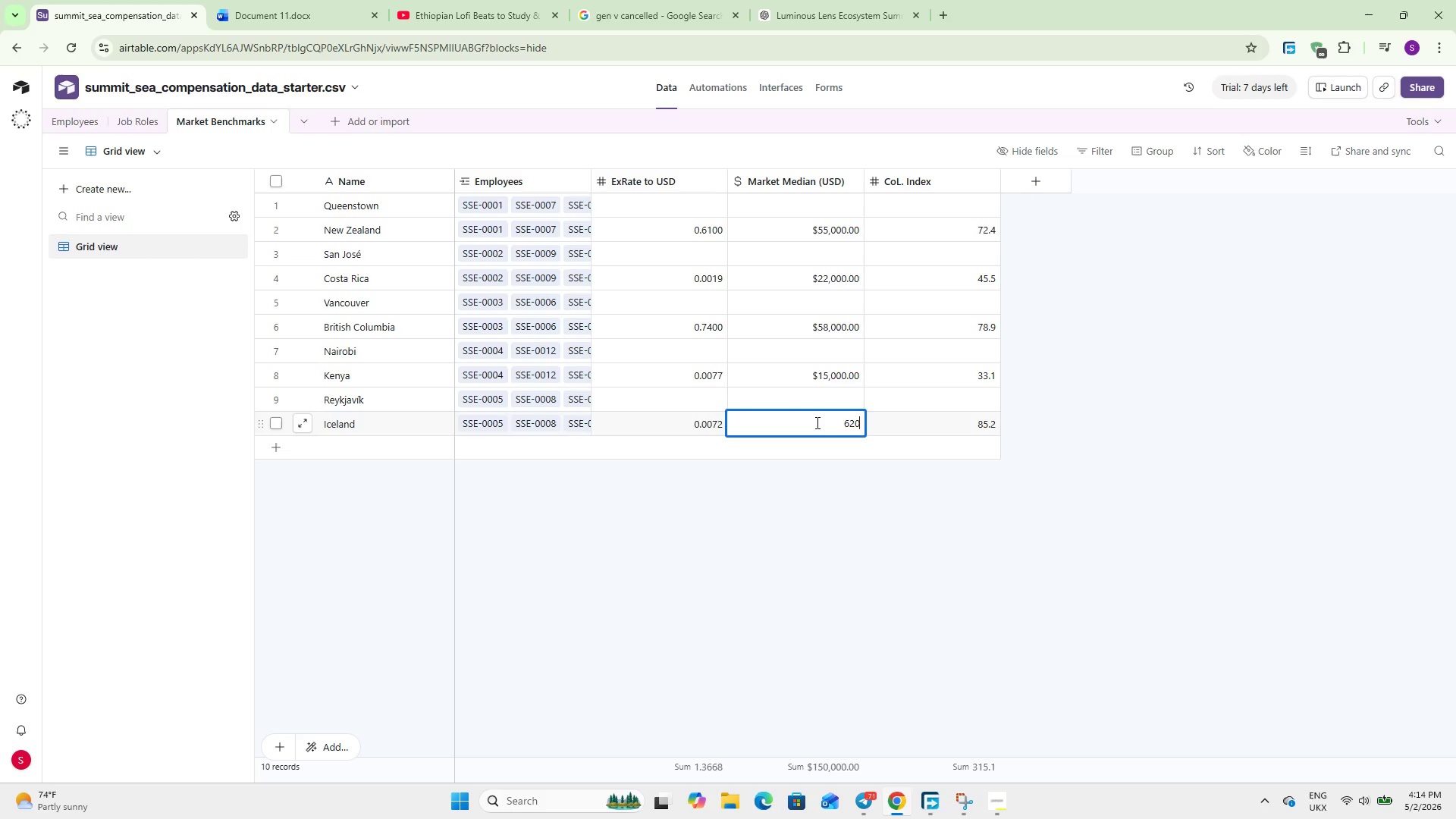 
key(Numpad0)
 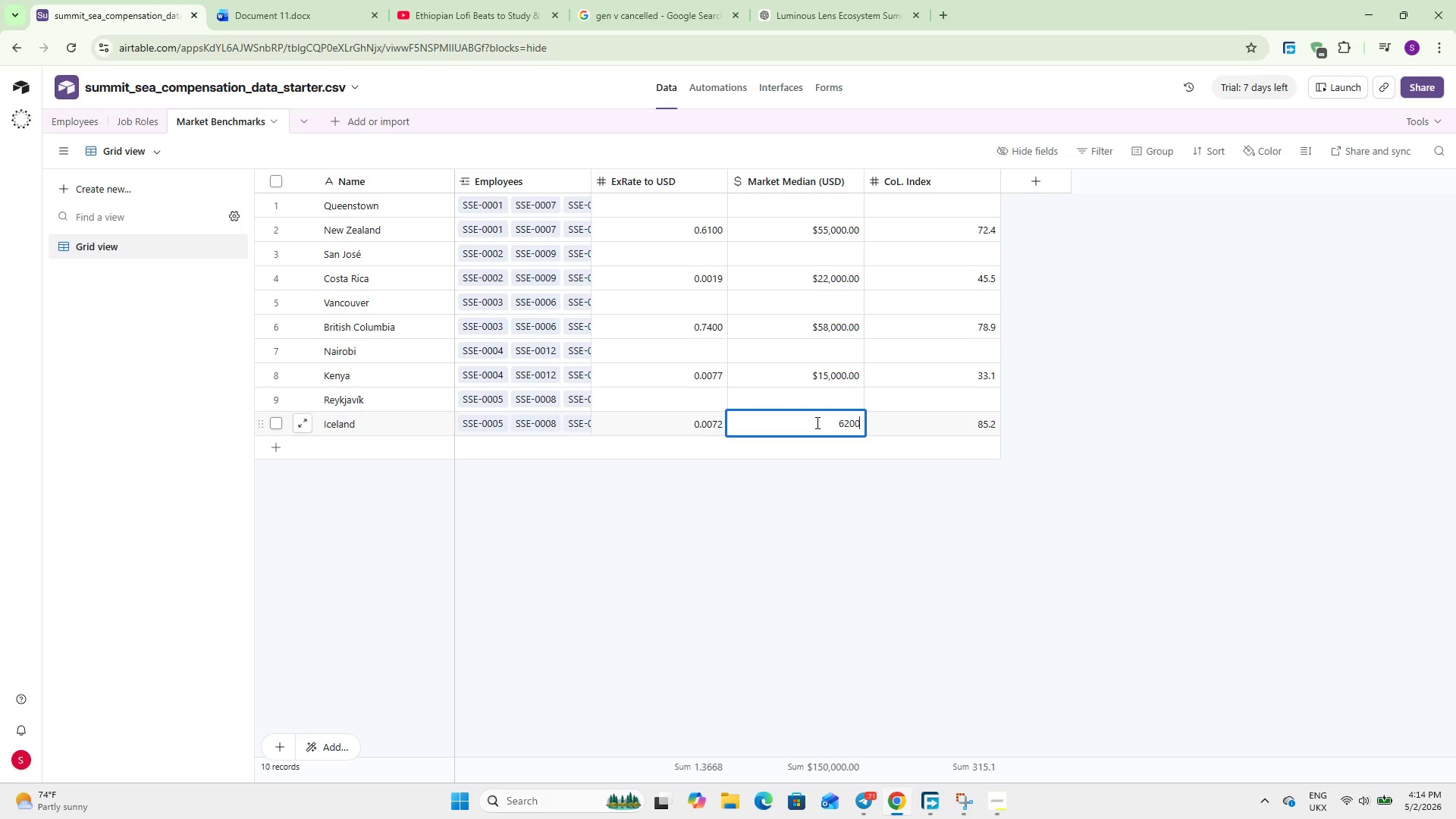 
key(Numpad0)
 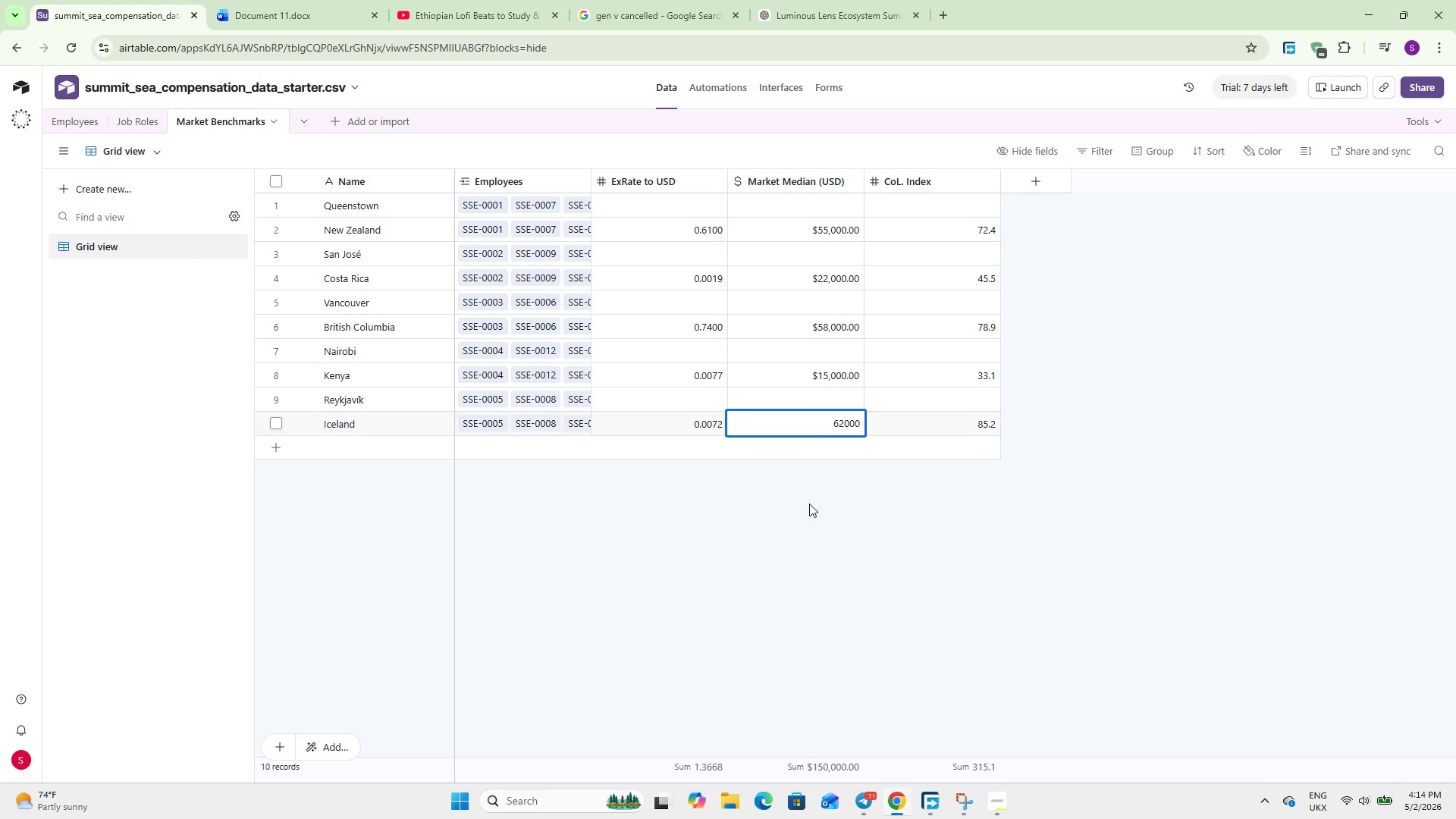 
left_click([809, 528])
 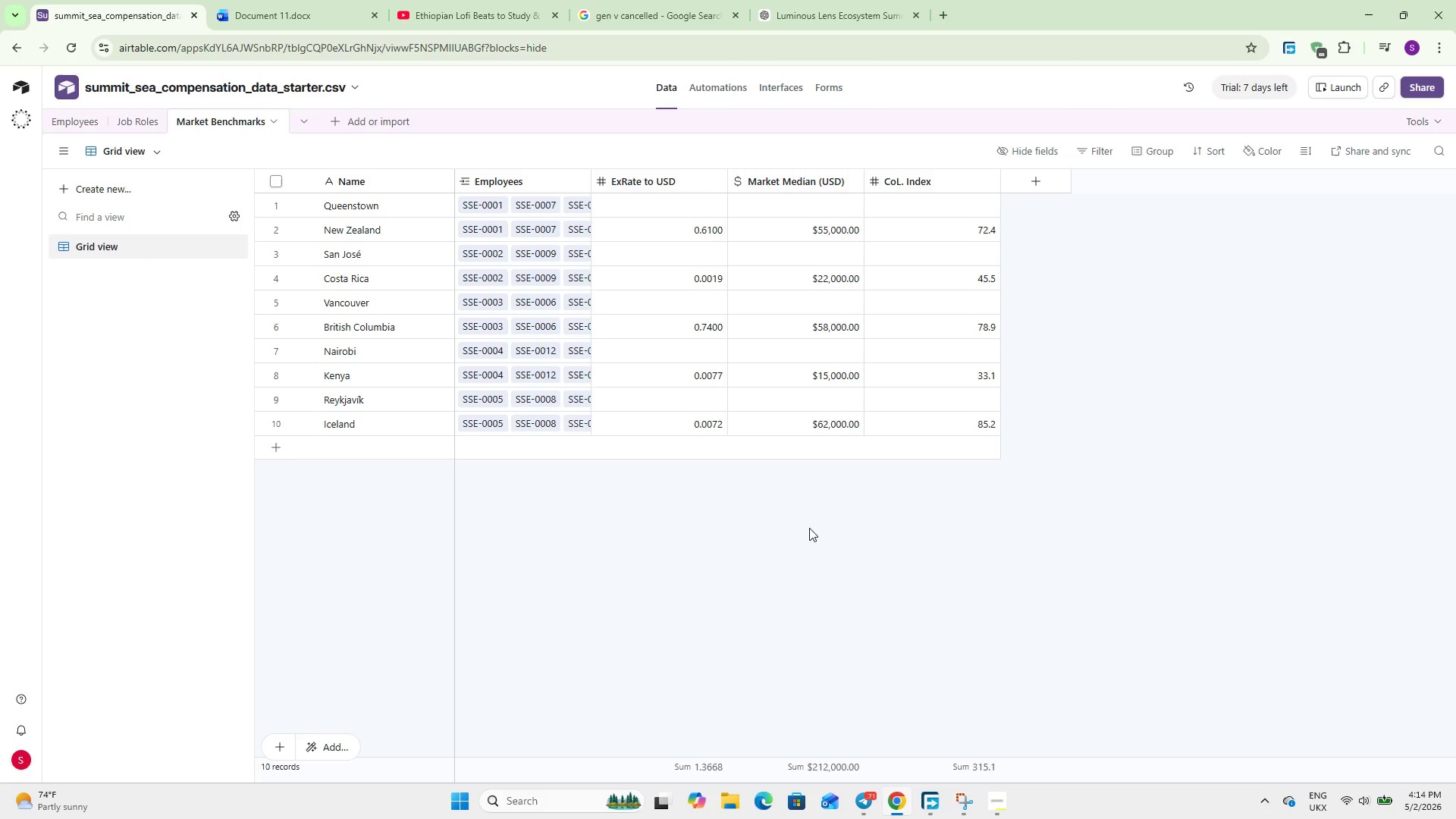 
wait(51.03)
 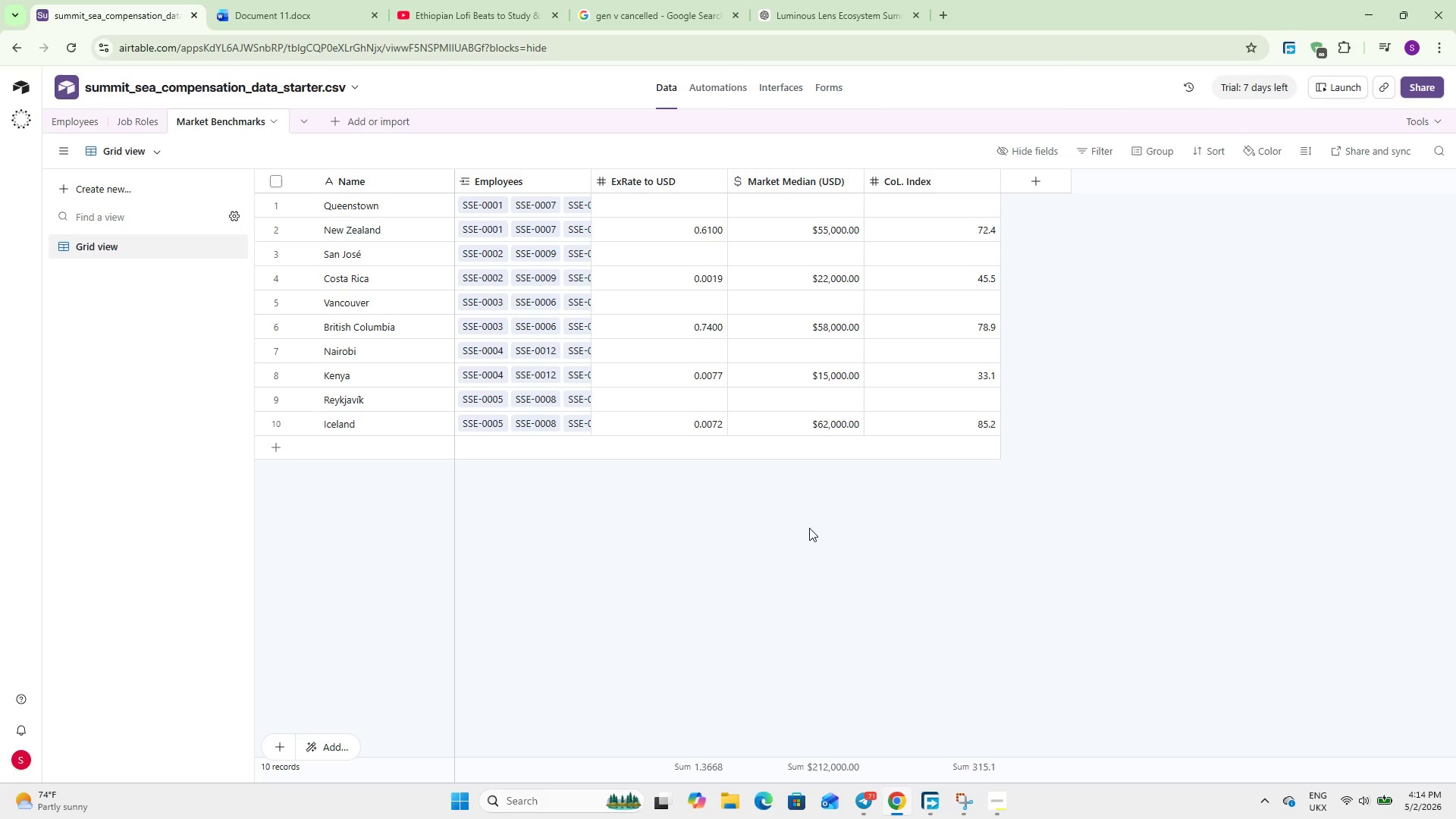 
left_click([689, 373])
 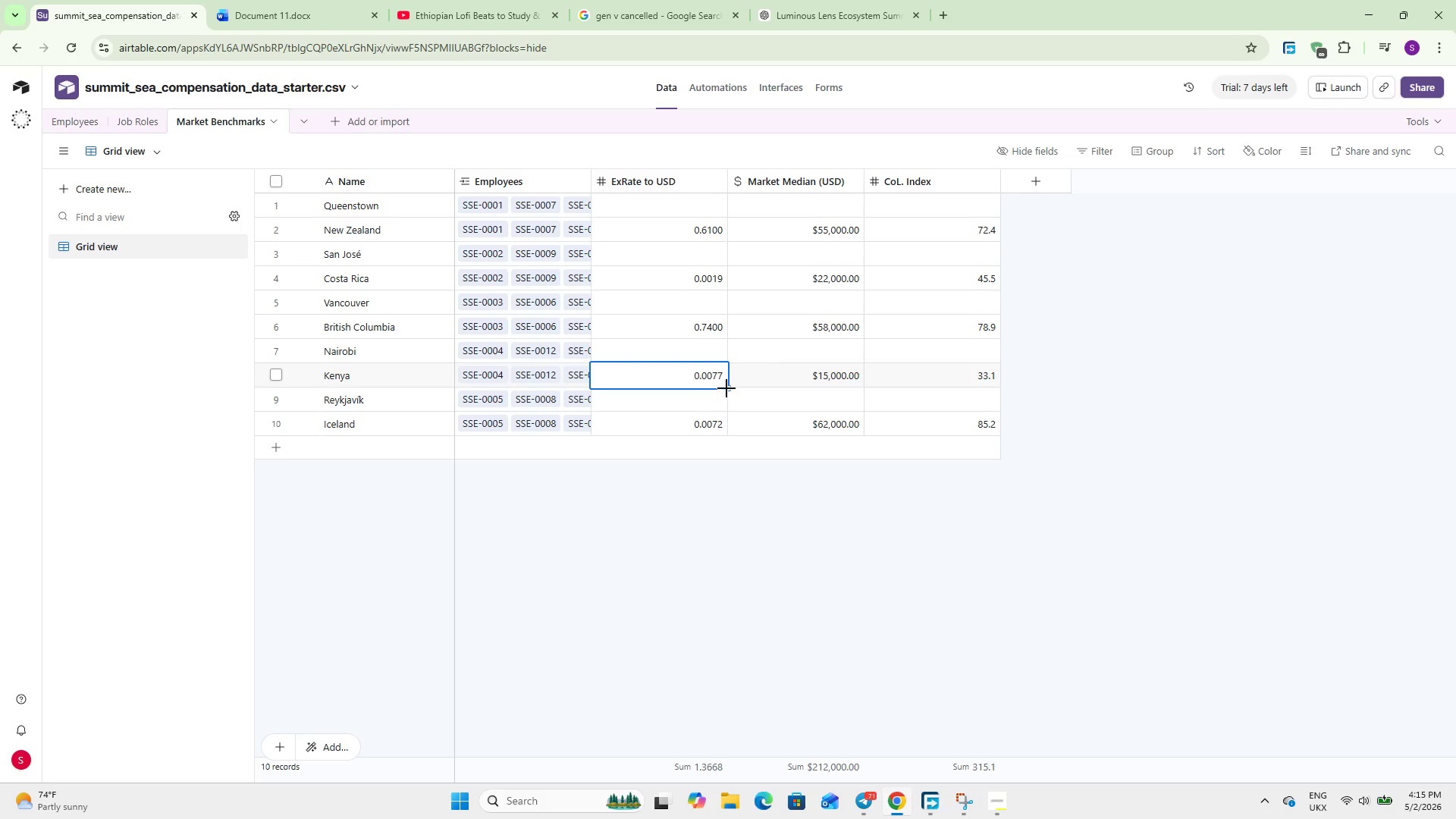 
left_click_drag(start_coordinate=[726, 388], to_coordinate=[715, 347])
 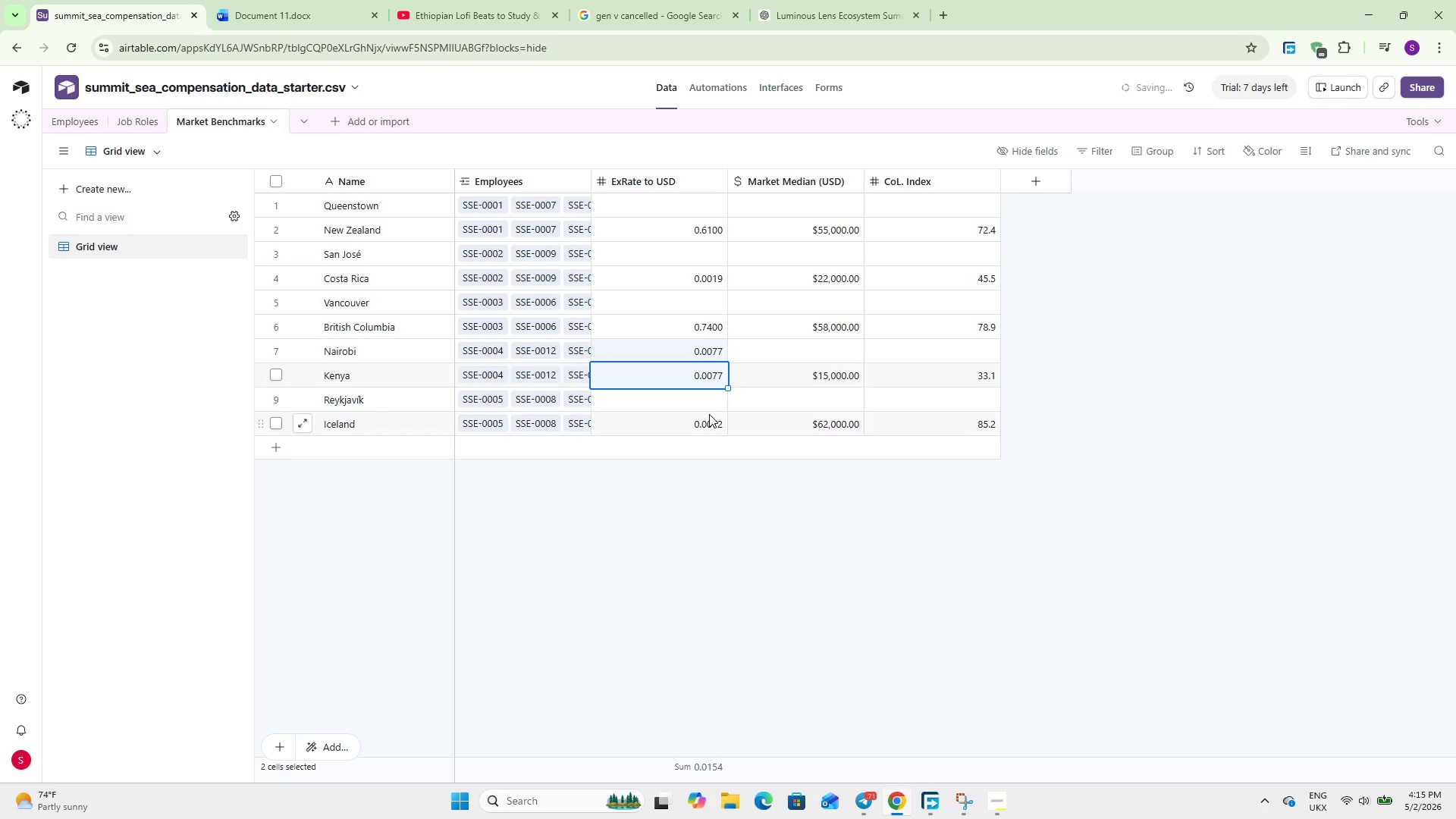 
left_click([707, 419])
 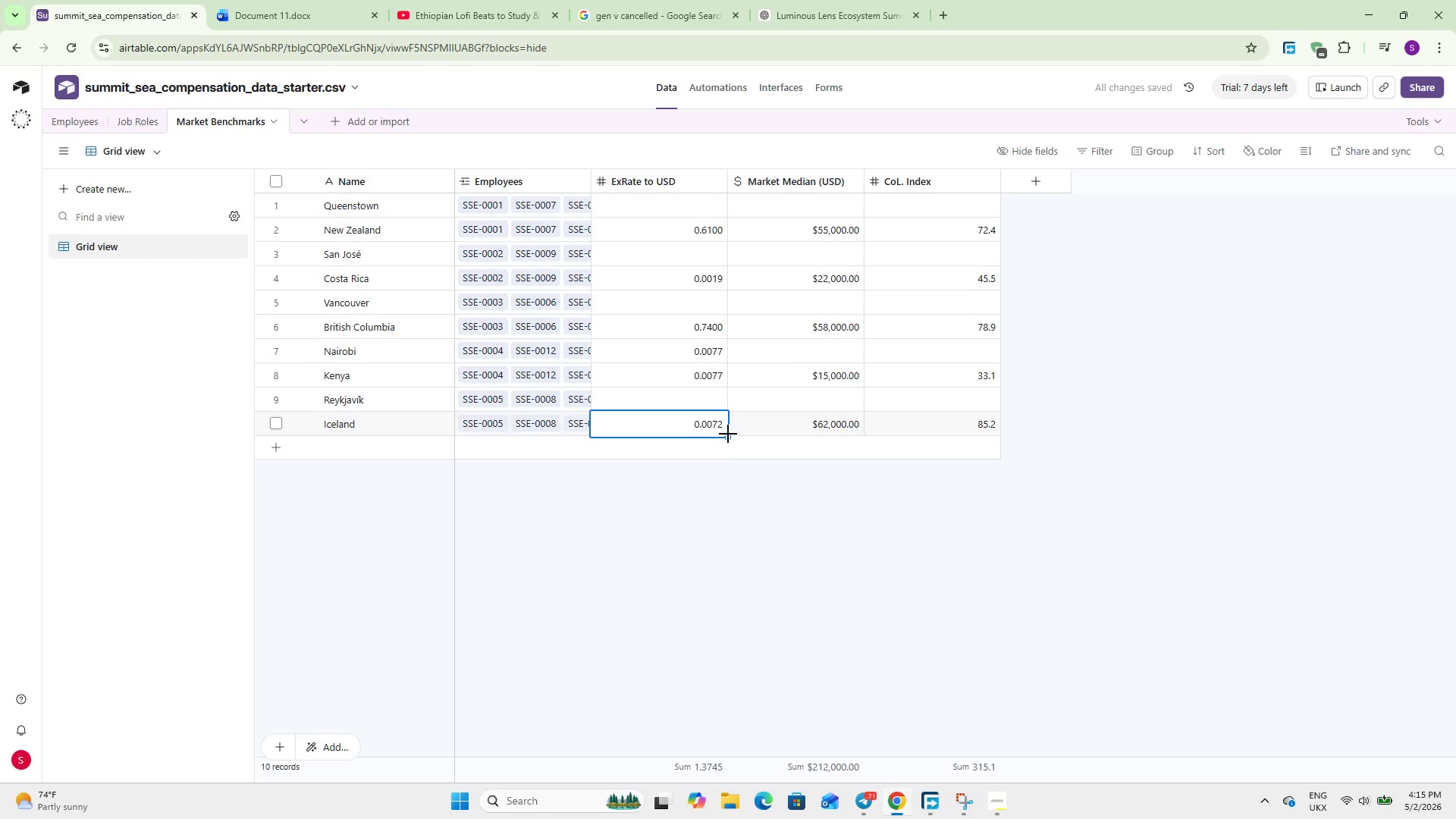 
left_click_drag(start_coordinate=[728, 434], to_coordinate=[725, 398])
 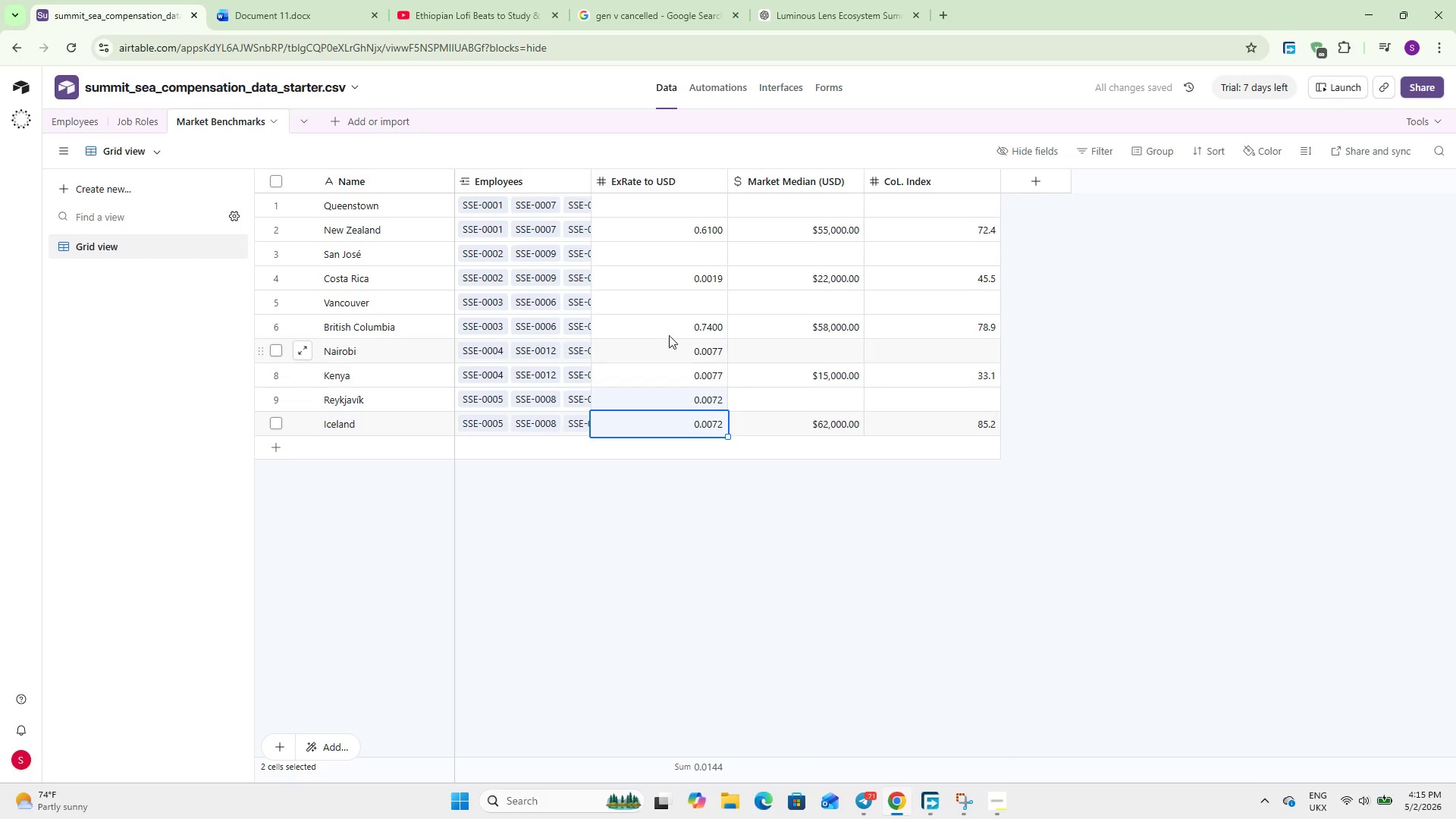 
left_click([693, 323])
 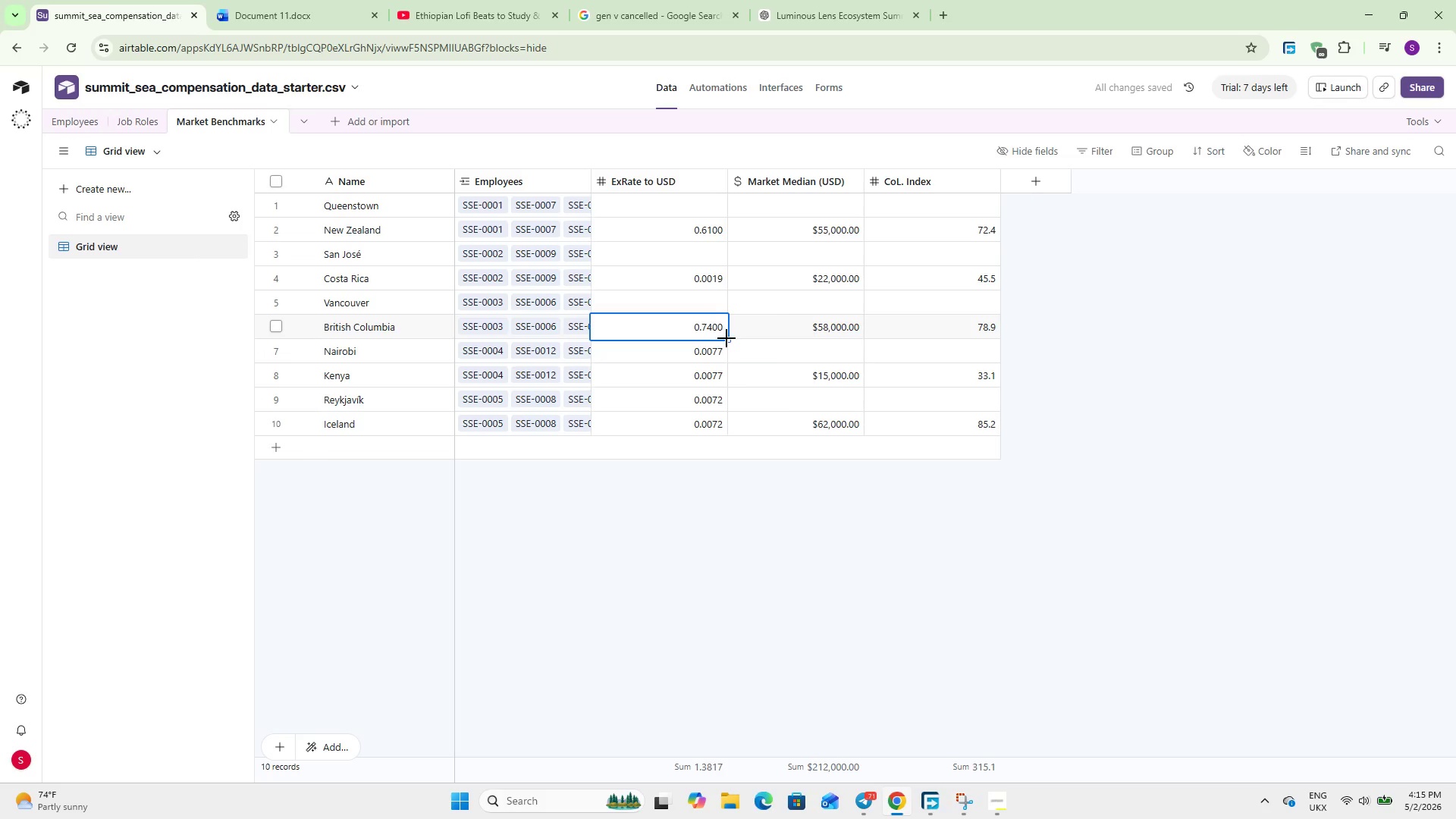 
left_click_drag(start_coordinate=[726, 338], to_coordinate=[720, 312])
 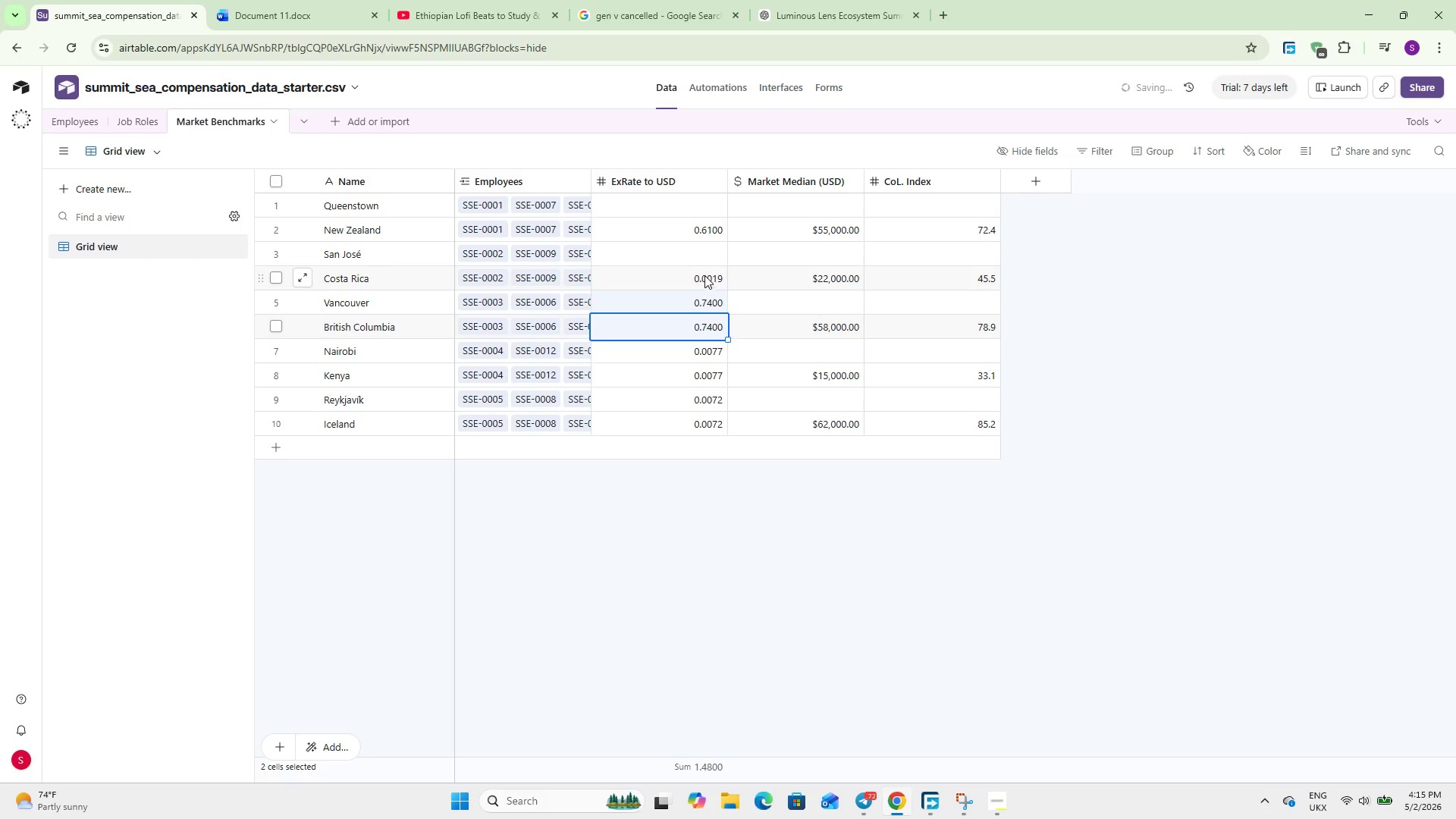 
left_click([704, 275])
 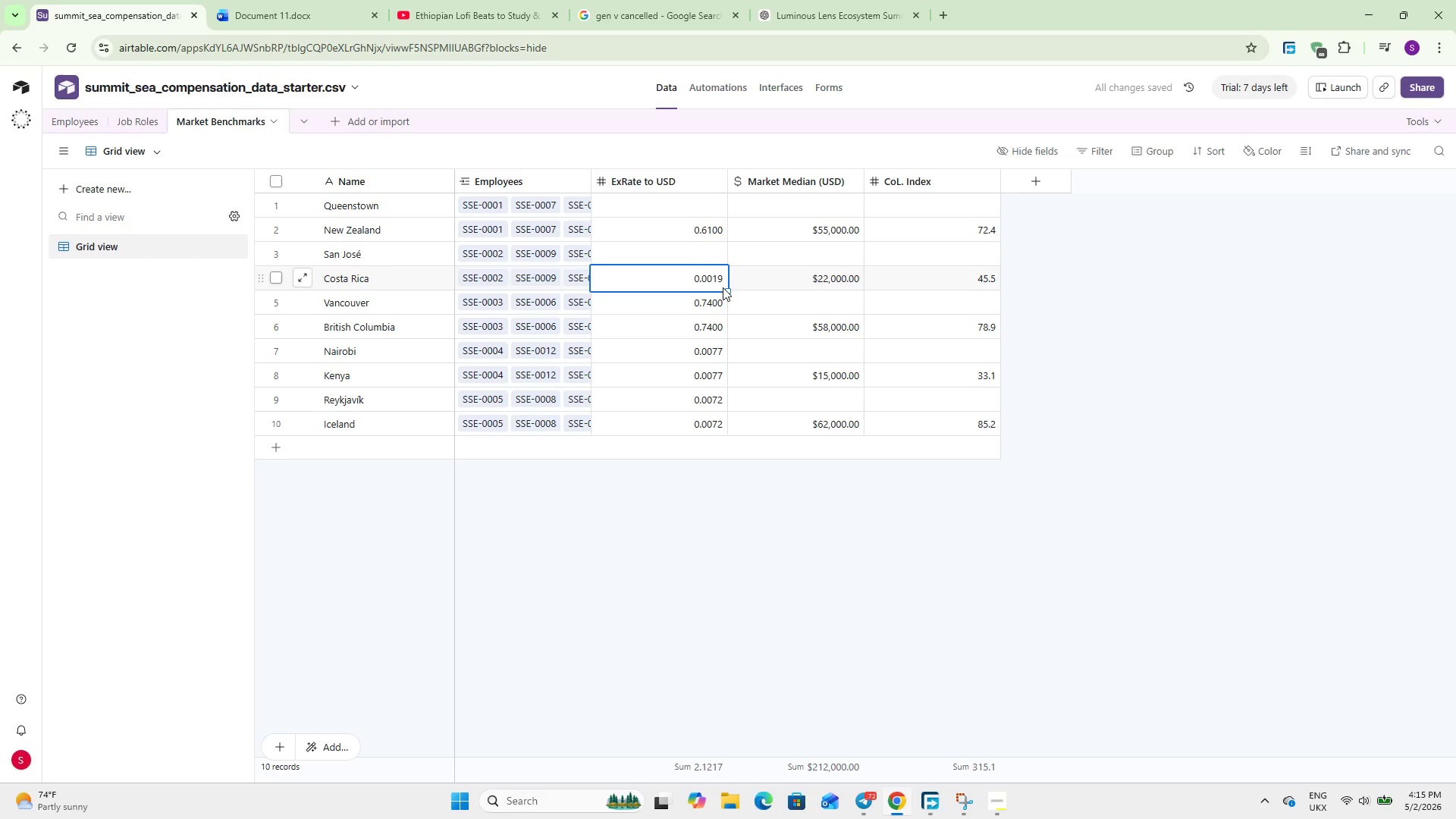 
left_click_drag(start_coordinate=[724, 288], to_coordinate=[715, 262])
 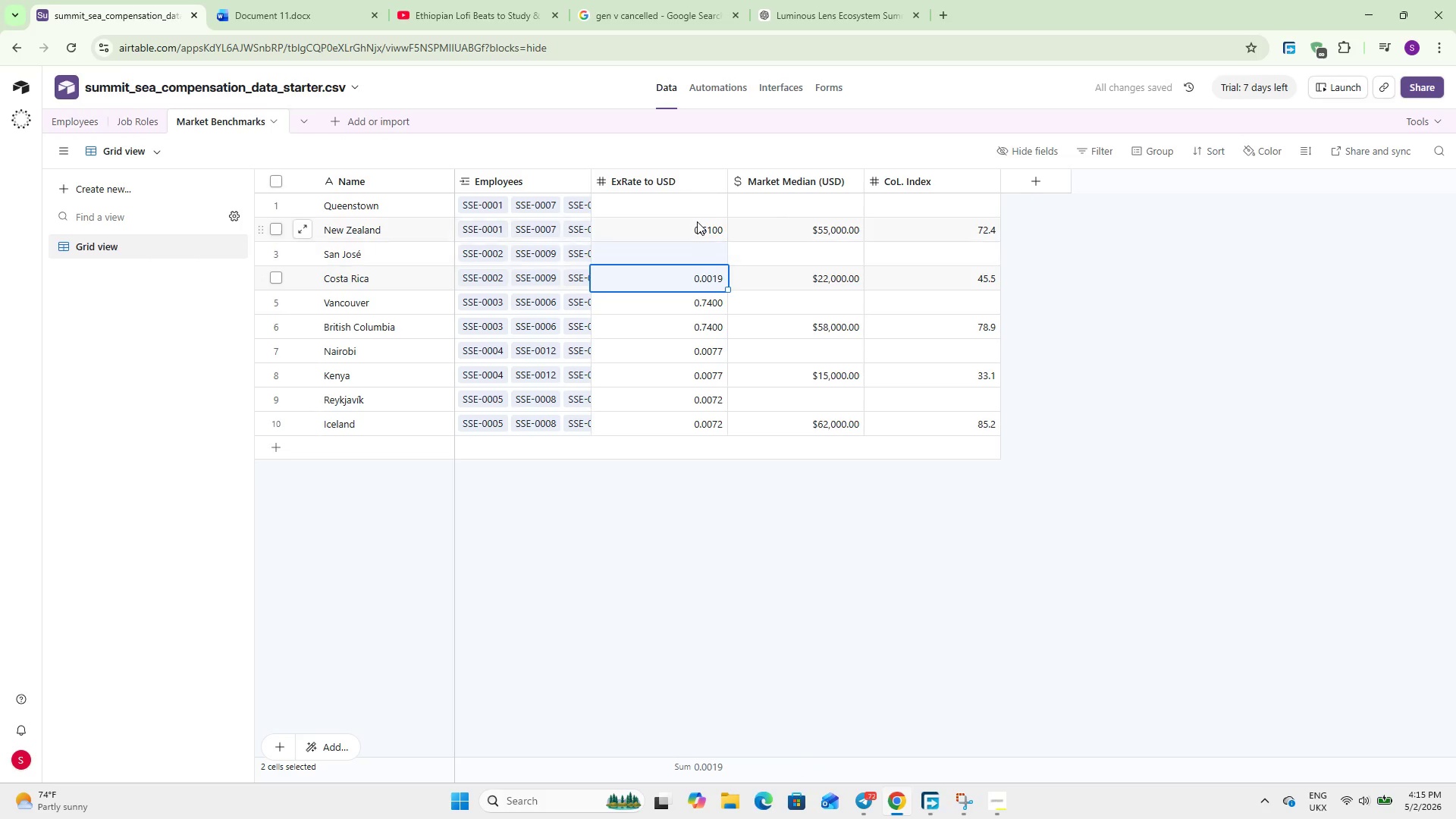 
left_click([697, 221])
 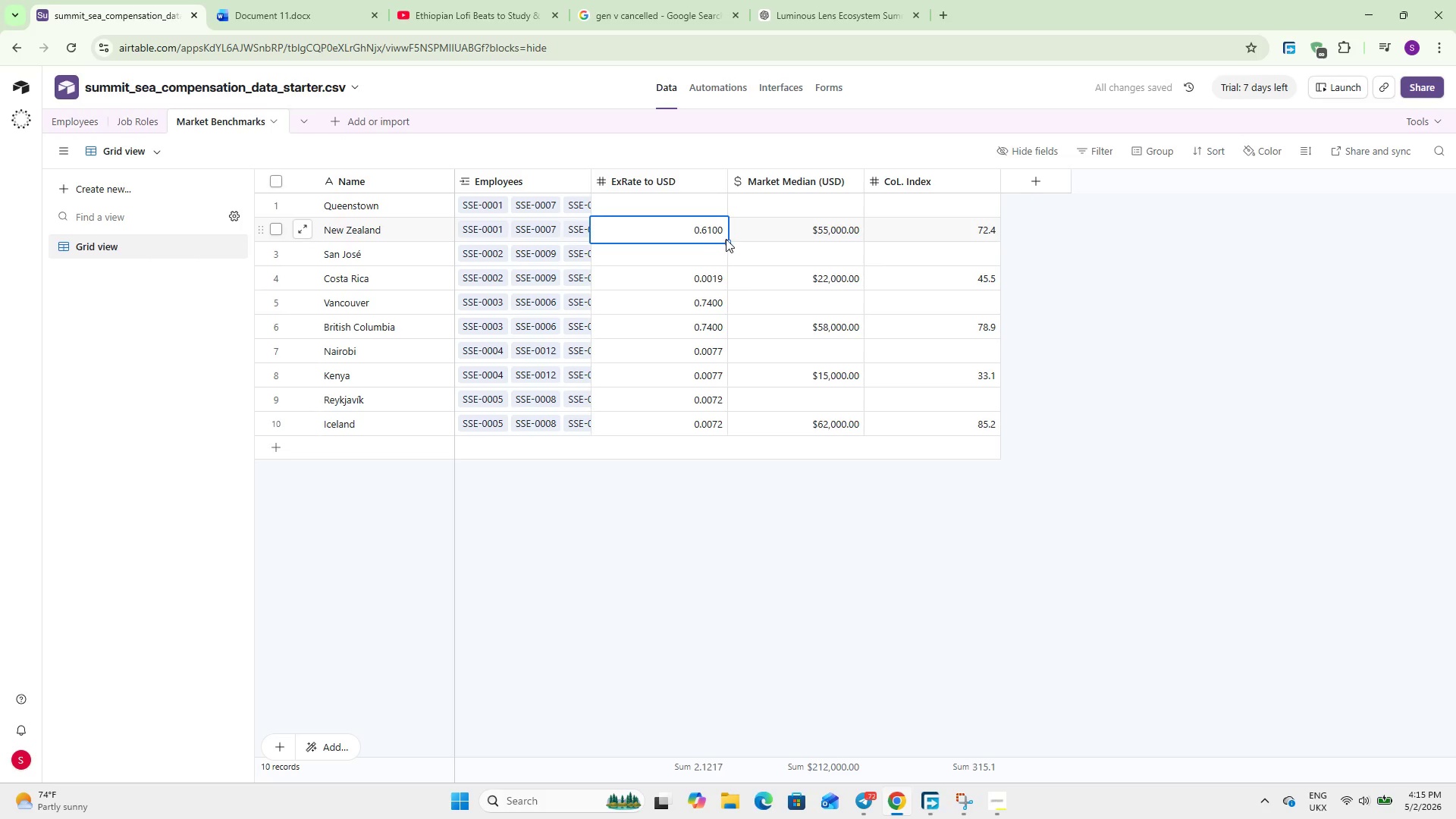 
left_click_drag(start_coordinate=[728, 240], to_coordinate=[722, 205])
 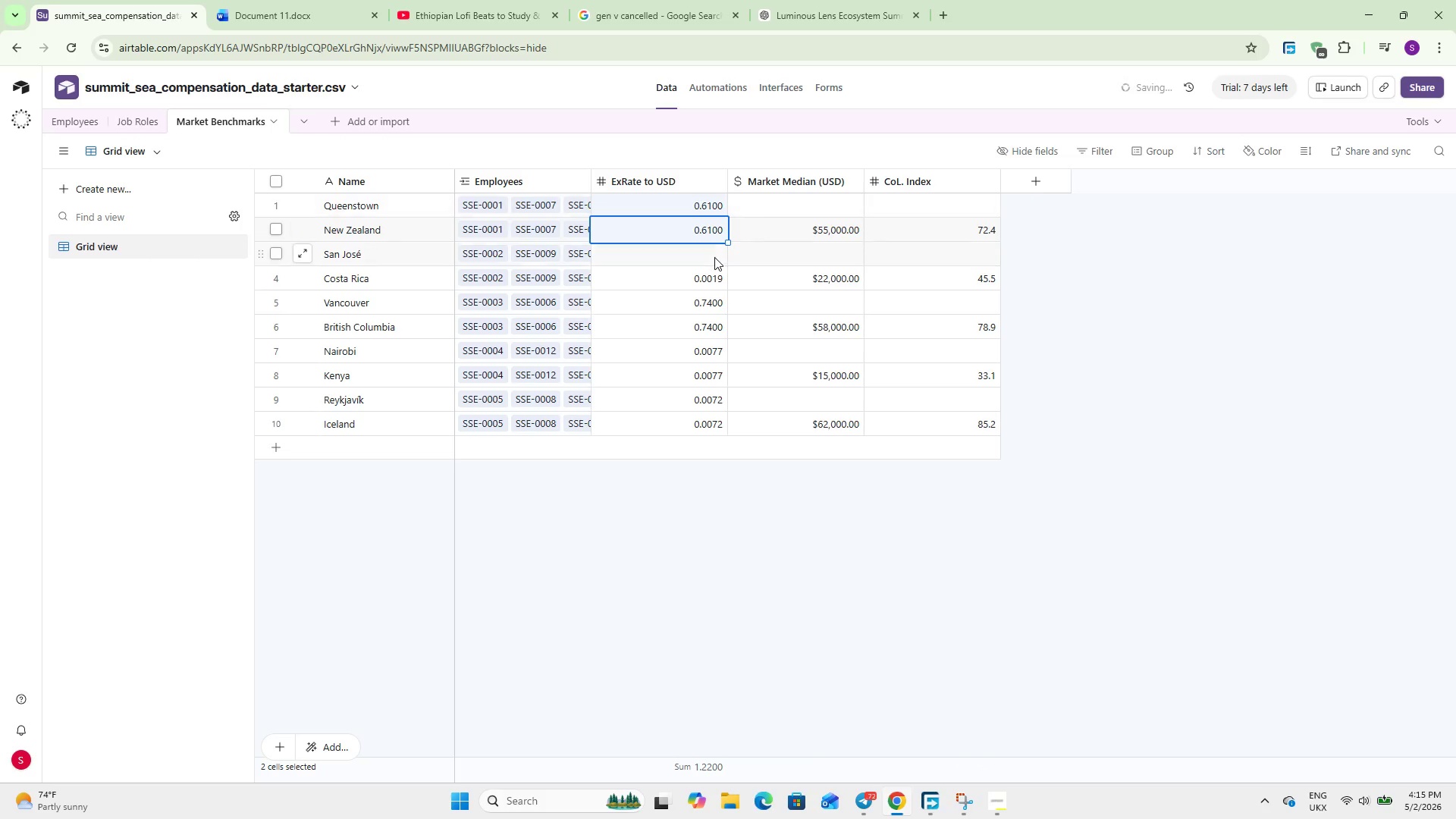 
left_click([714, 257])
 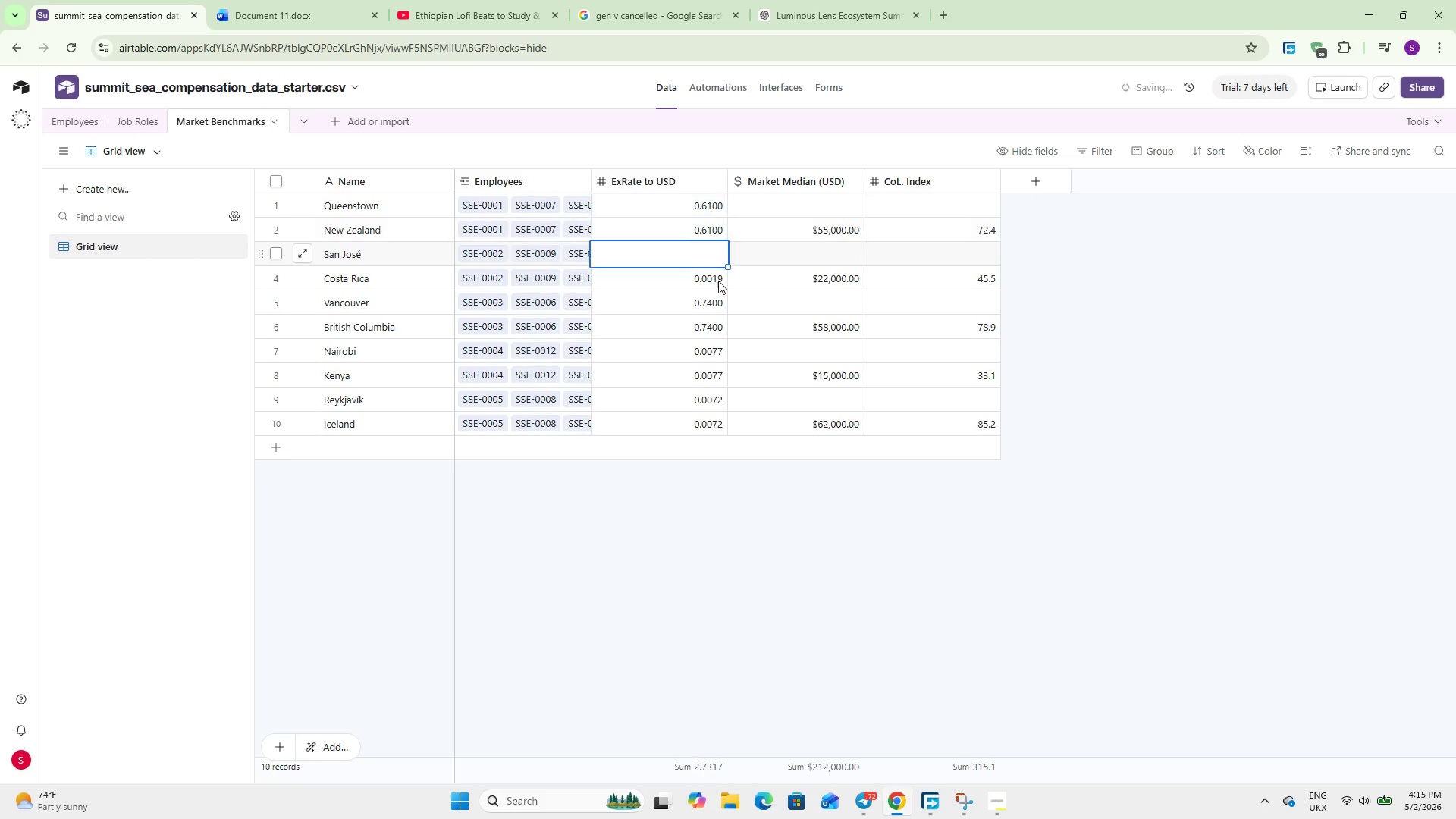 
left_click([720, 284])
 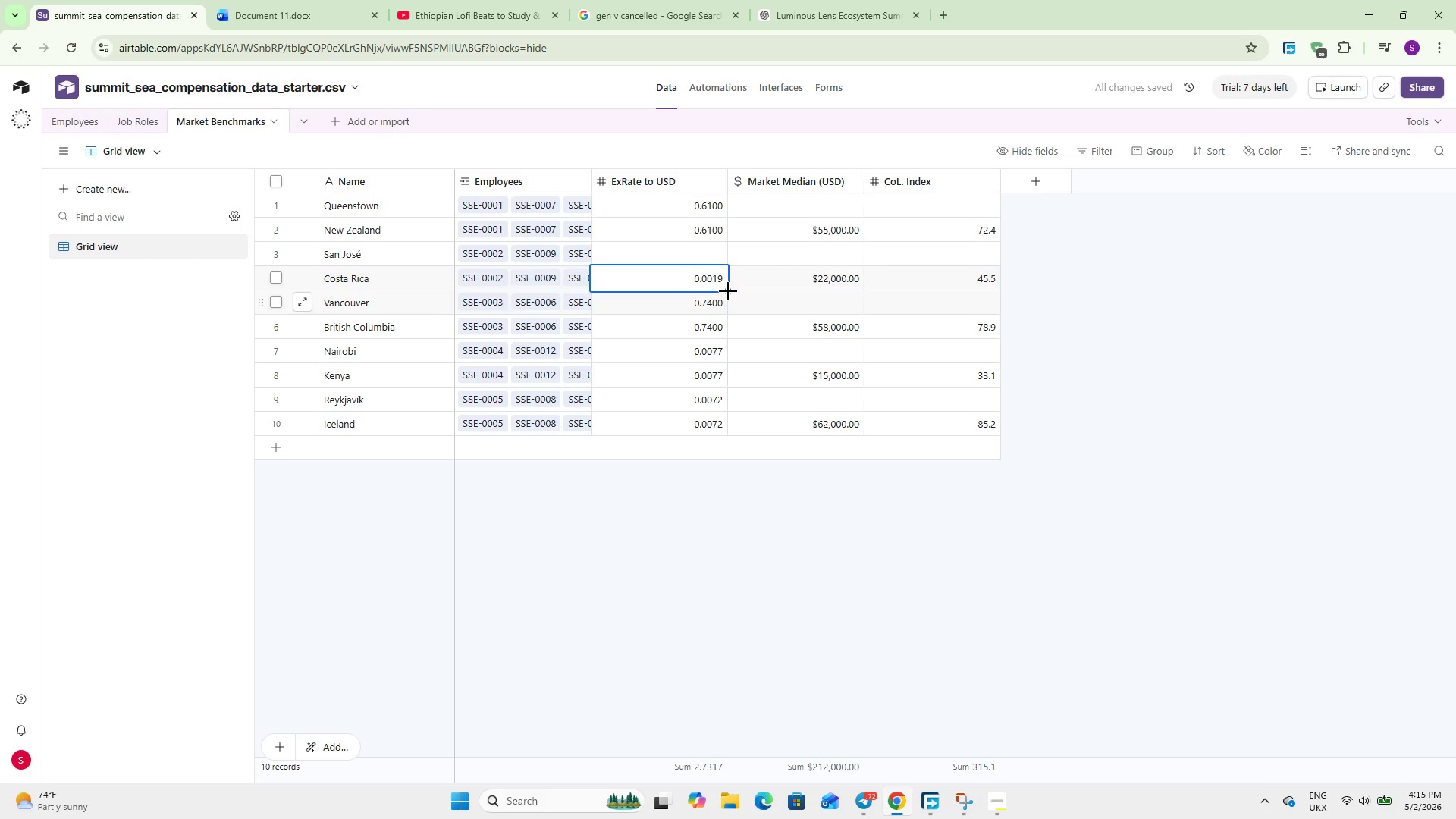 
left_click_drag(start_coordinate=[728, 291], to_coordinate=[725, 255])
 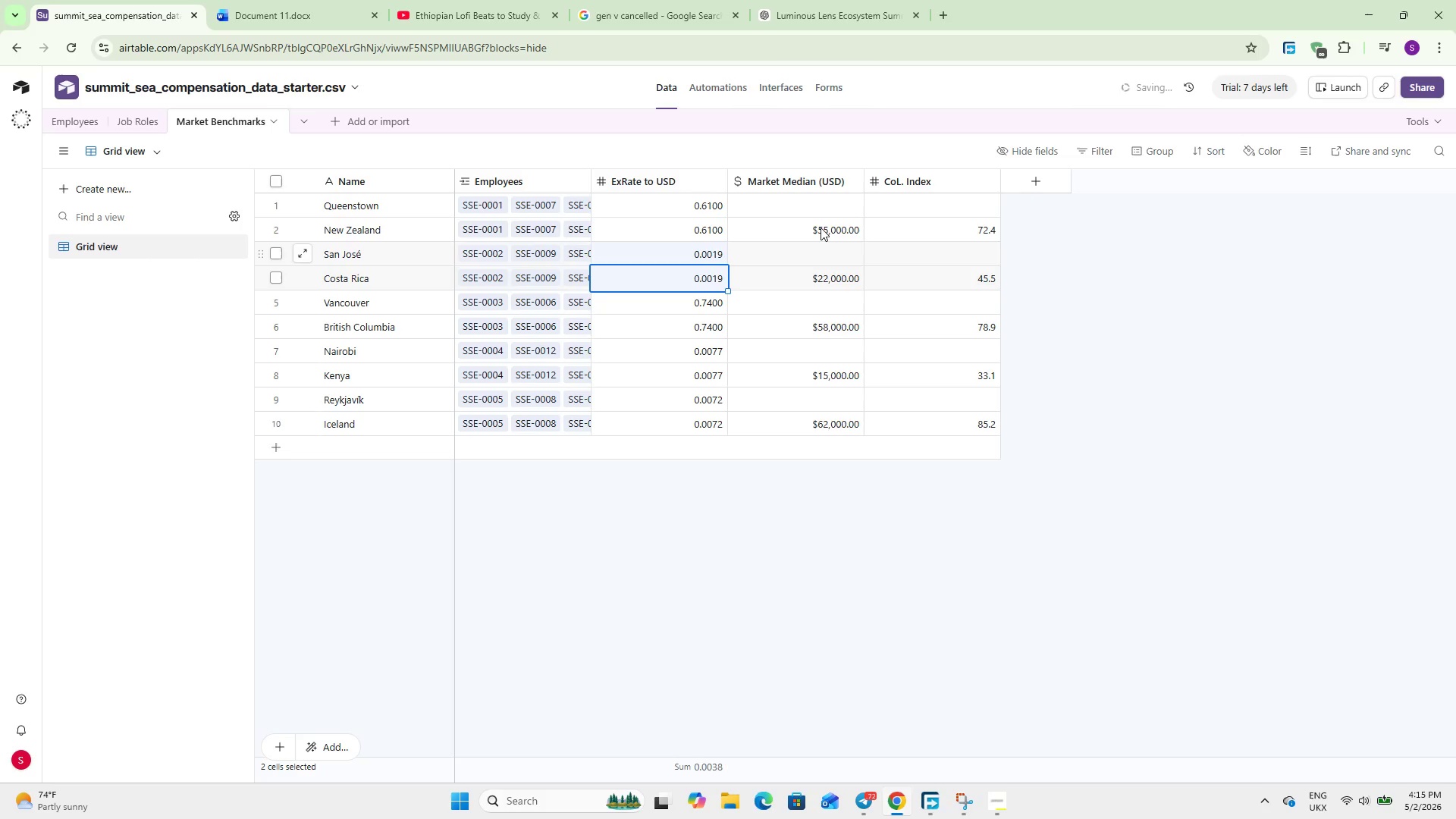 
left_click([821, 228])
 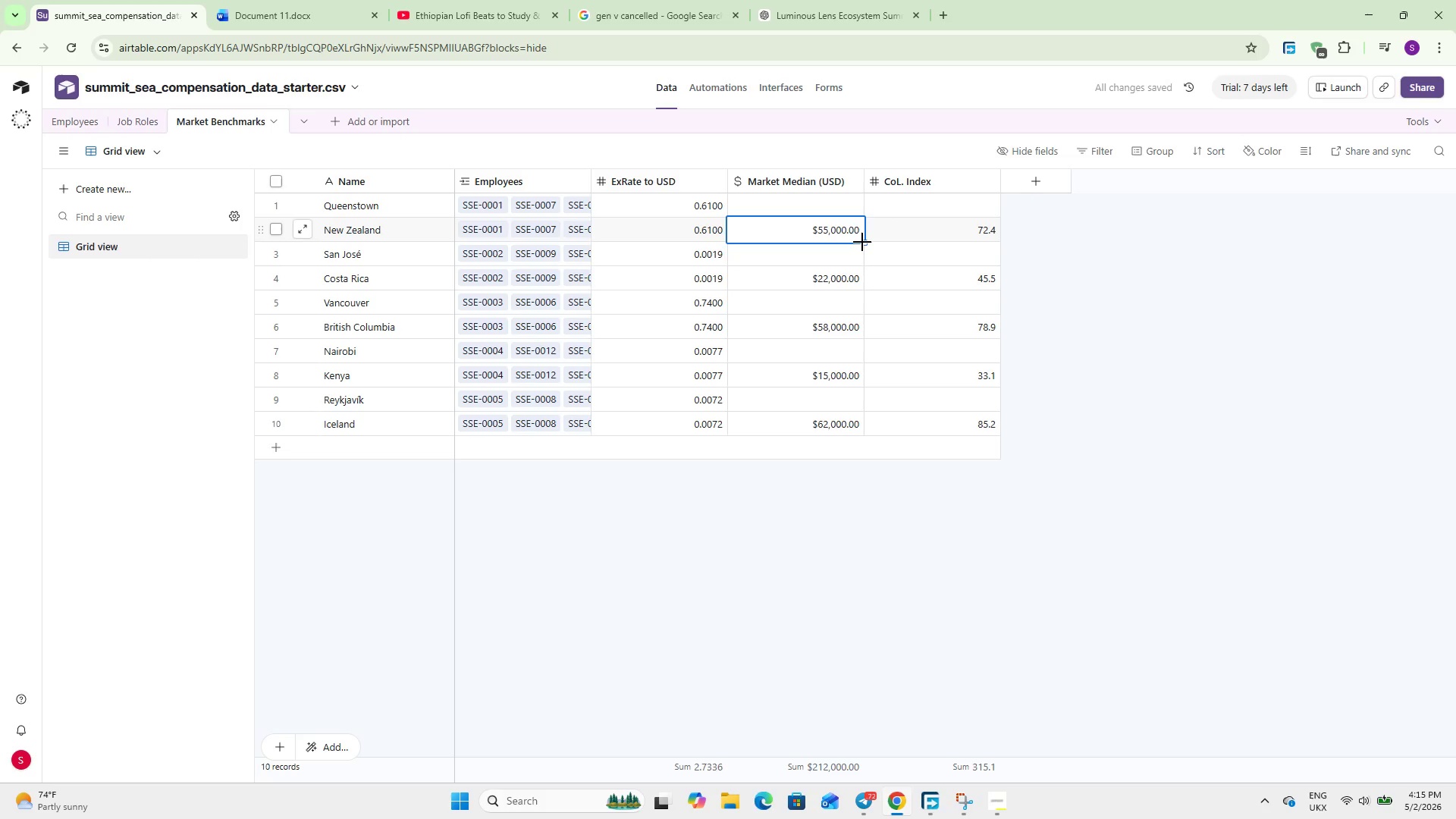 
left_click_drag(start_coordinate=[862, 242], to_coordinate=[855, 212])
 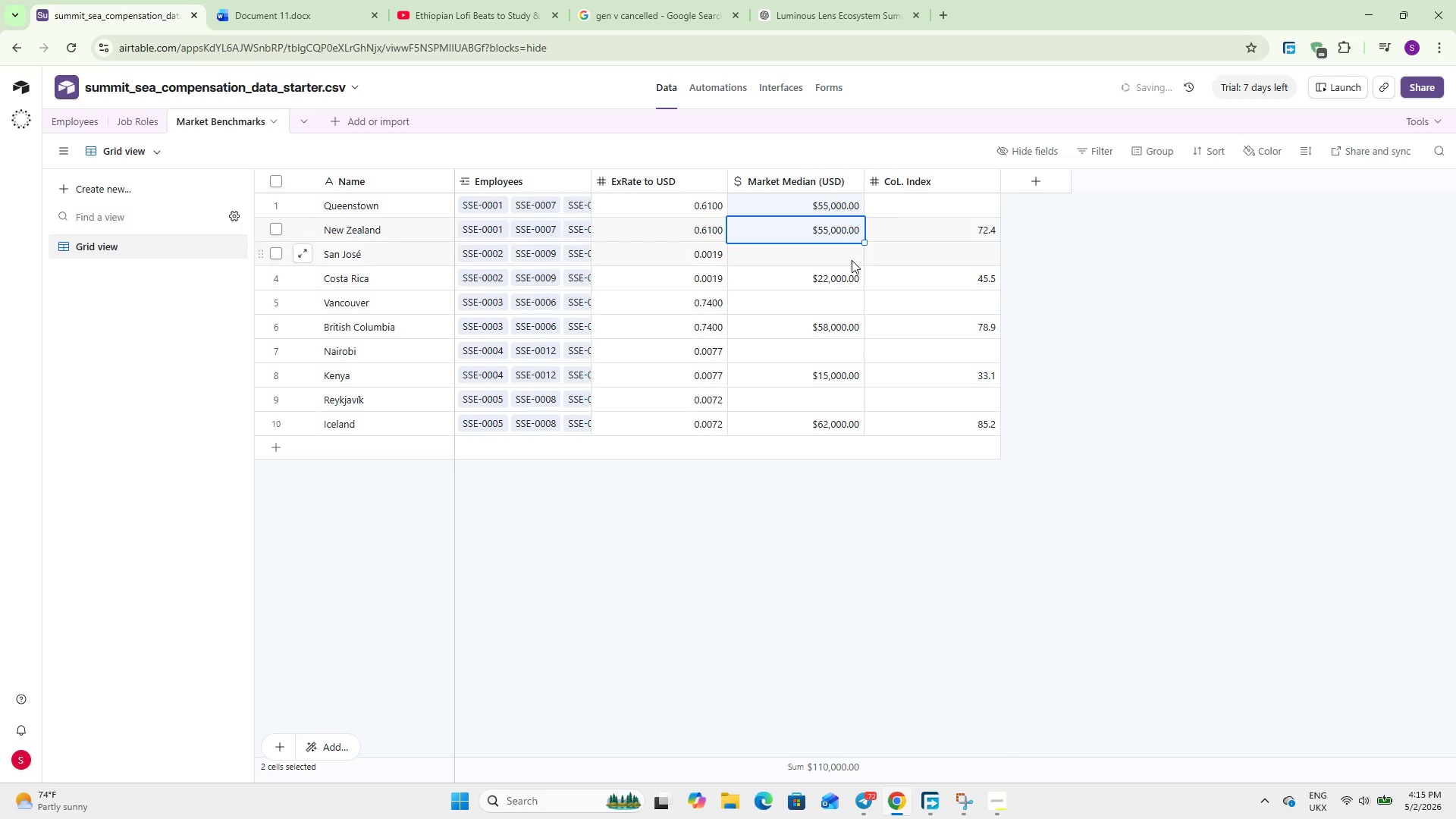 
left_click([852, 260])
 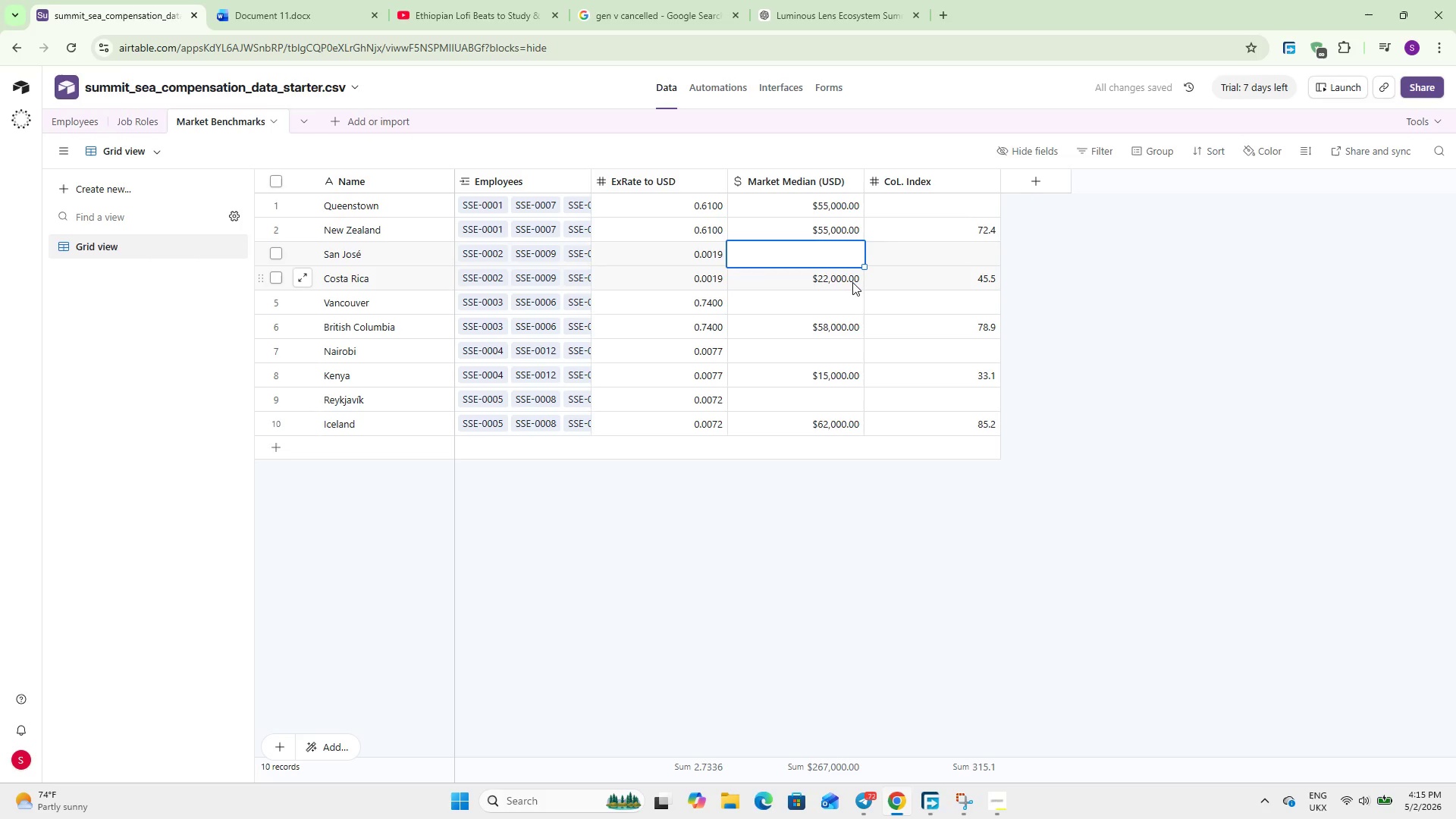 
left_click([852, 282])
 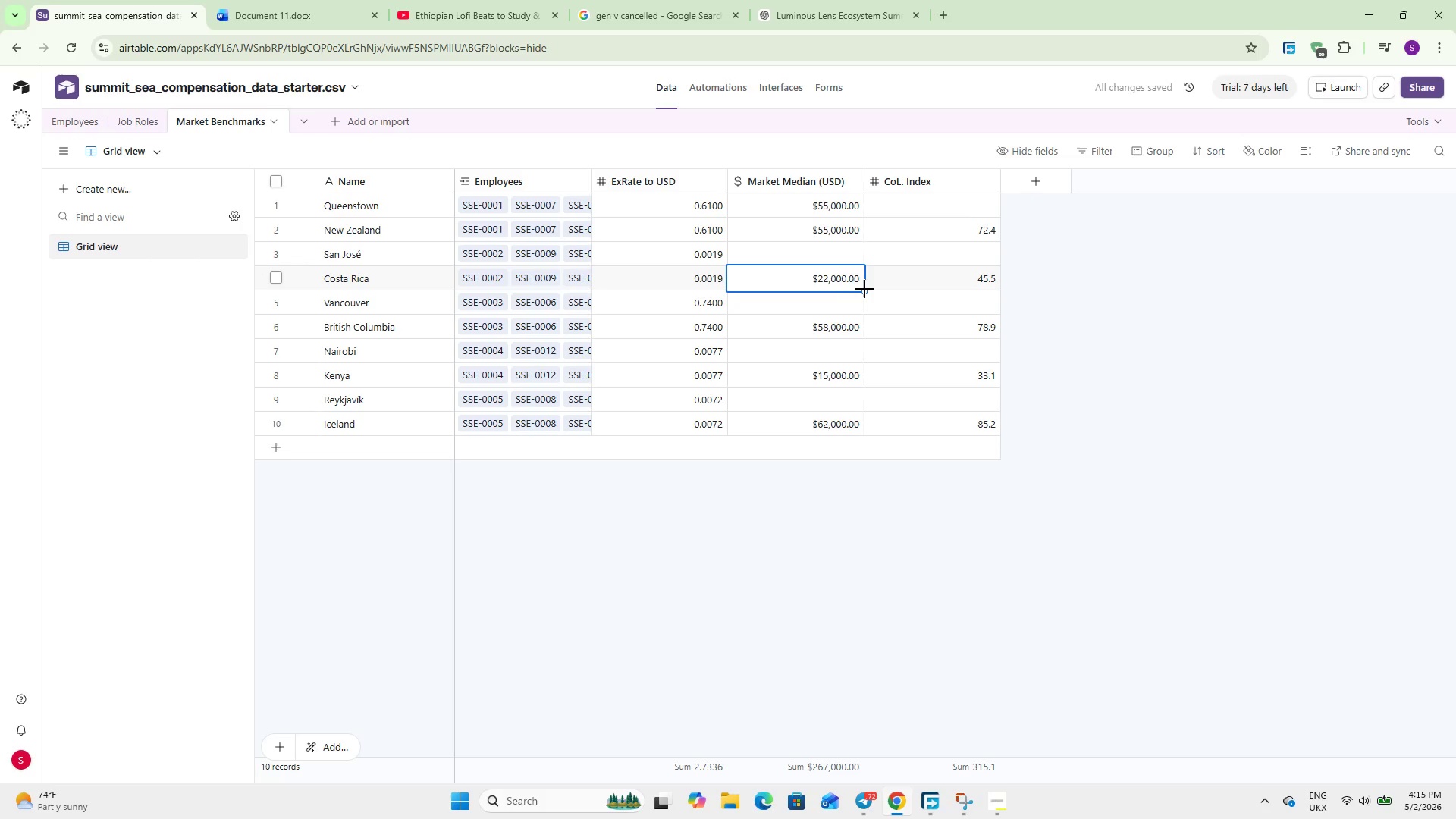 
left_click_drag(start_coordinate=[865, 290], to_coordinate=[861, 252])
 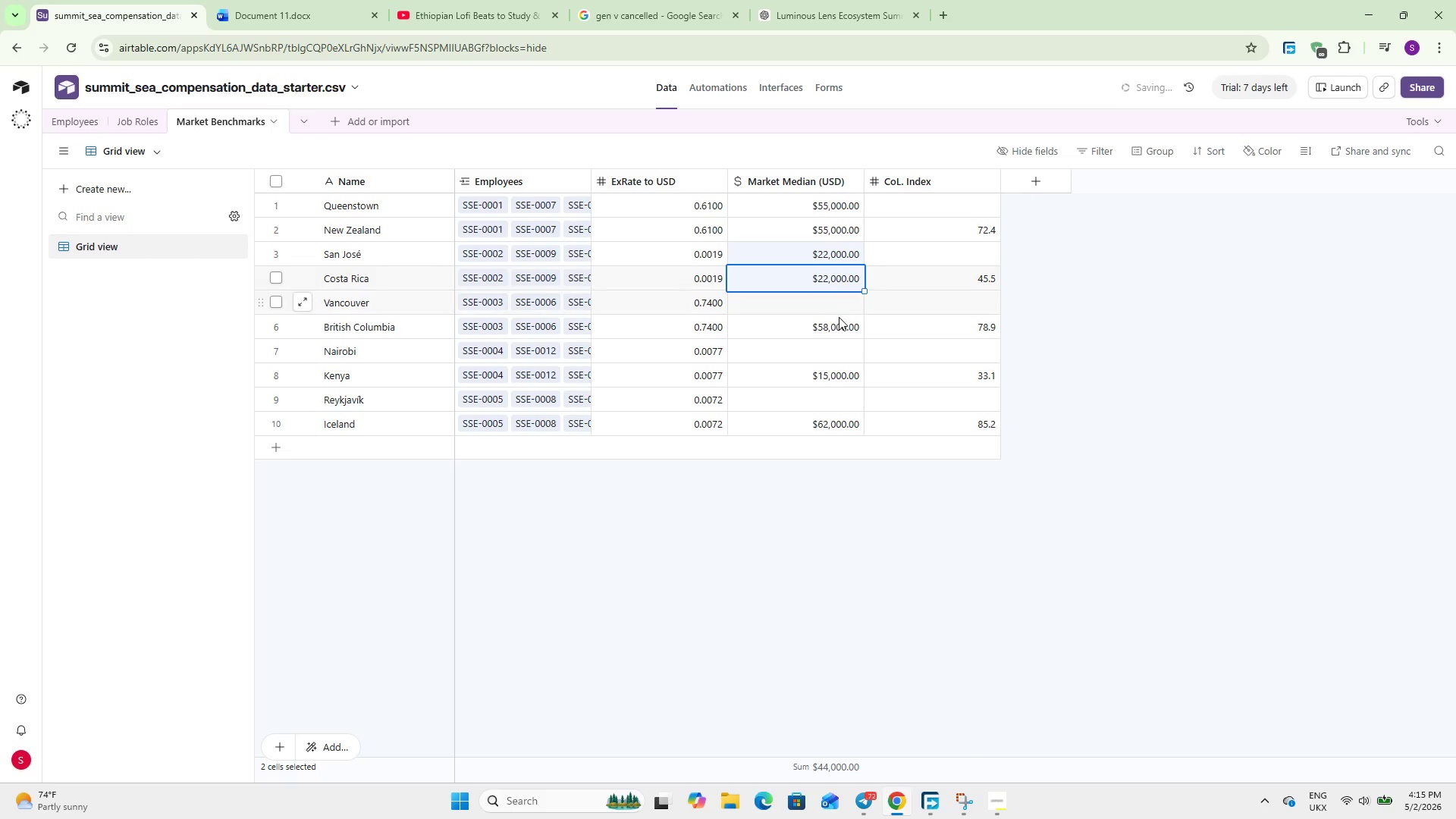 
left_click([836, 323])
 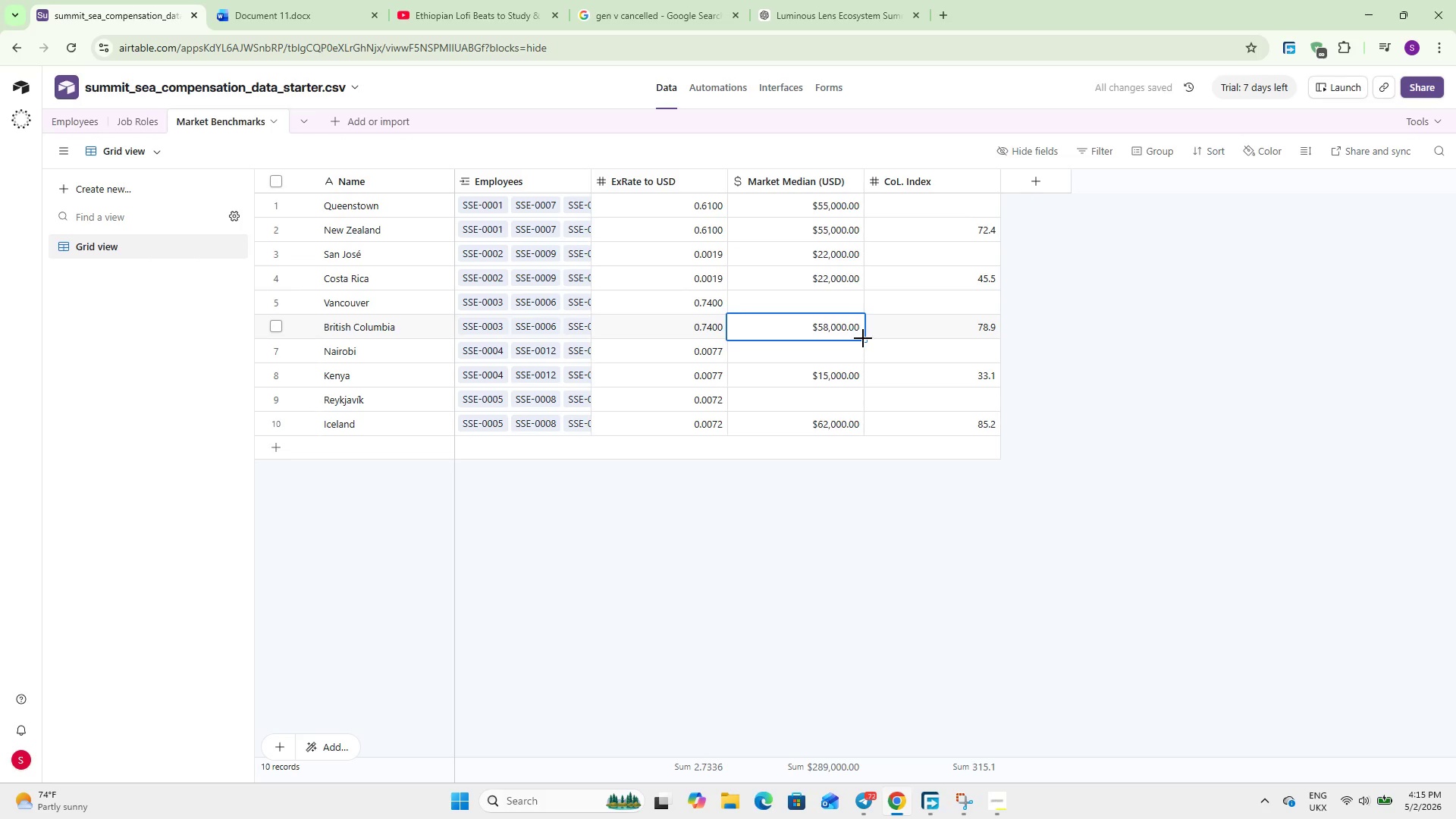 
left_click_drag(start_coordinate=[864, 338], to_coordinate=[862, 299])
 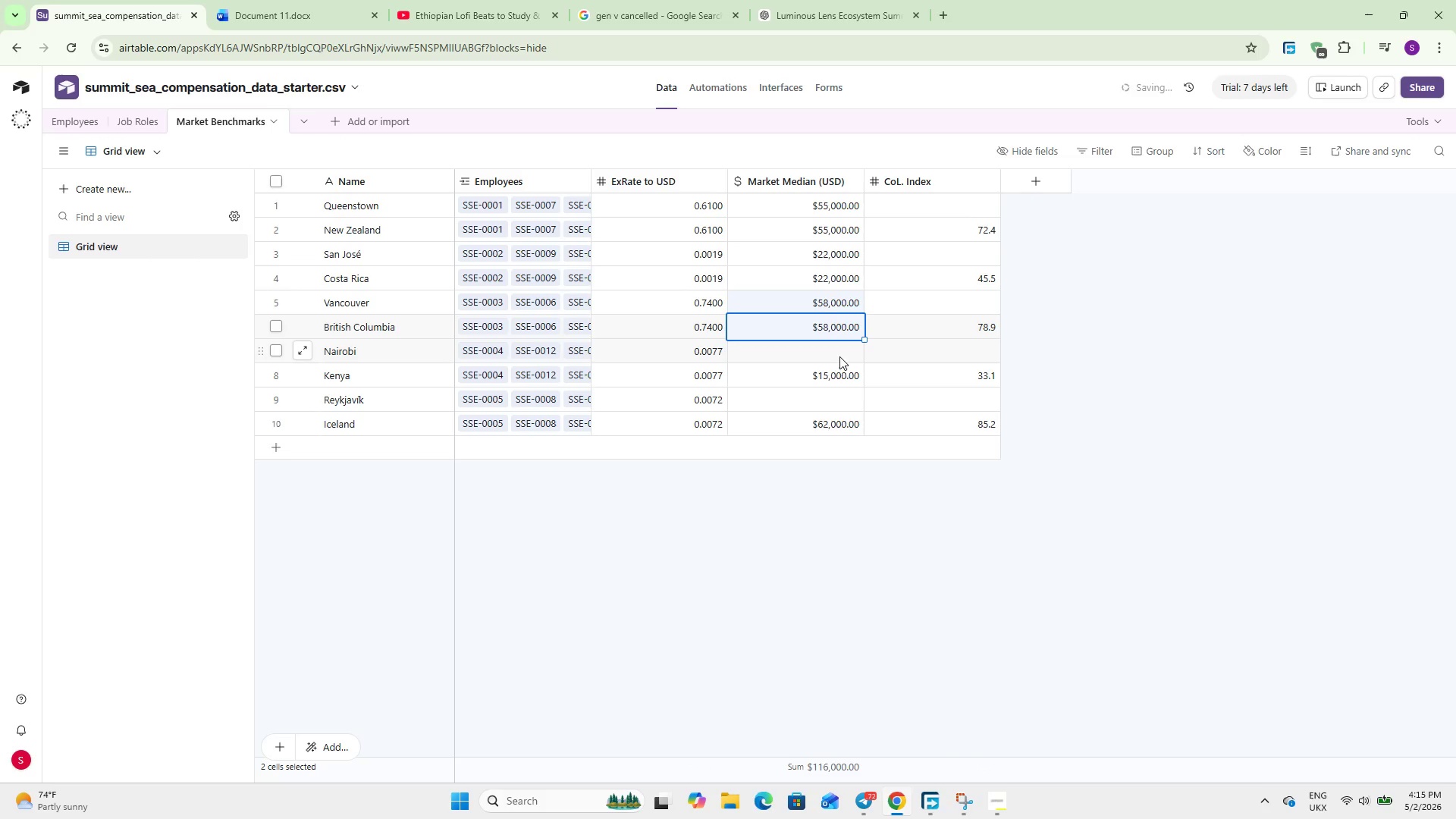 
left_click([838, 368])
 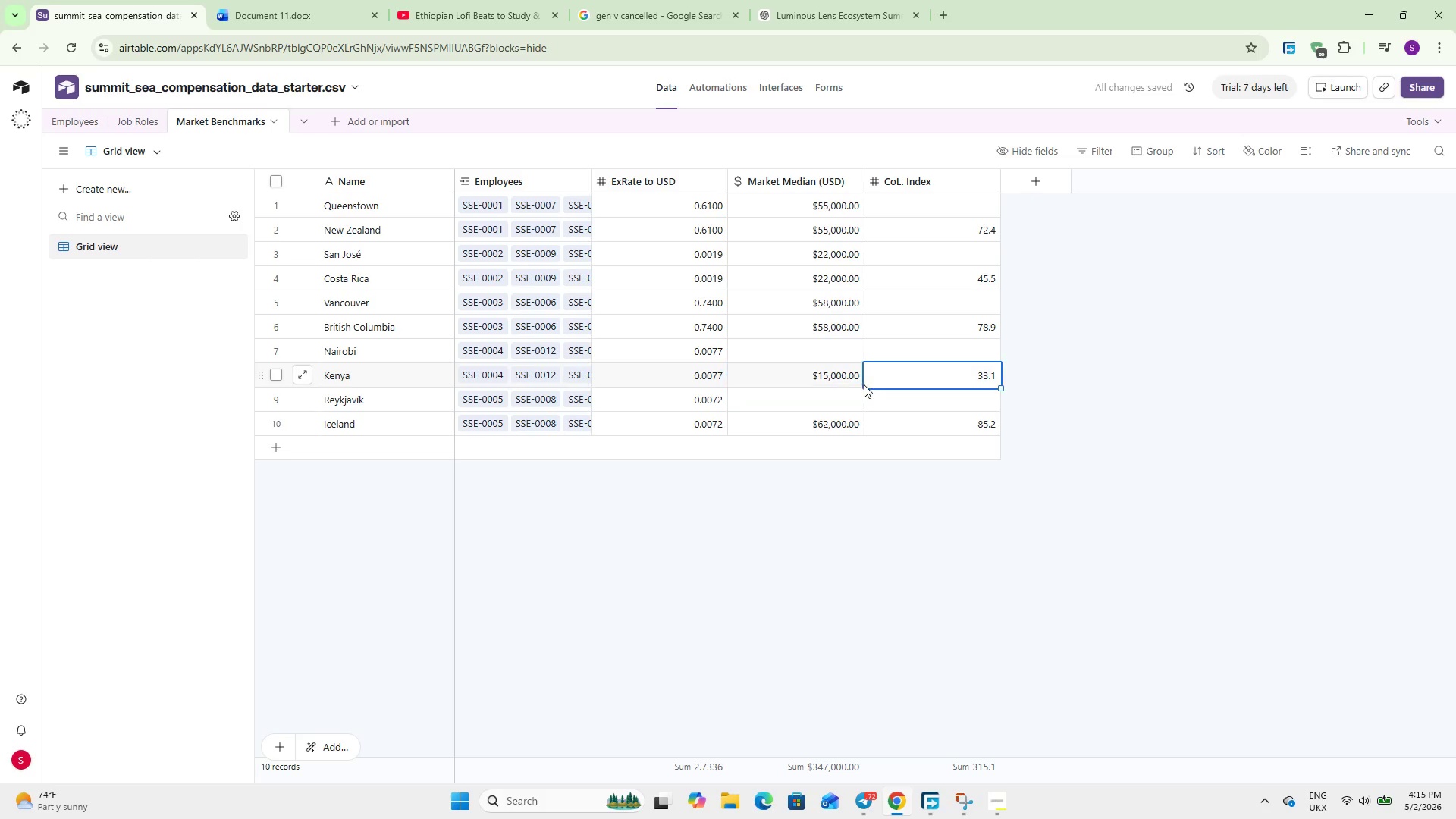 
left_click([854, 385])
 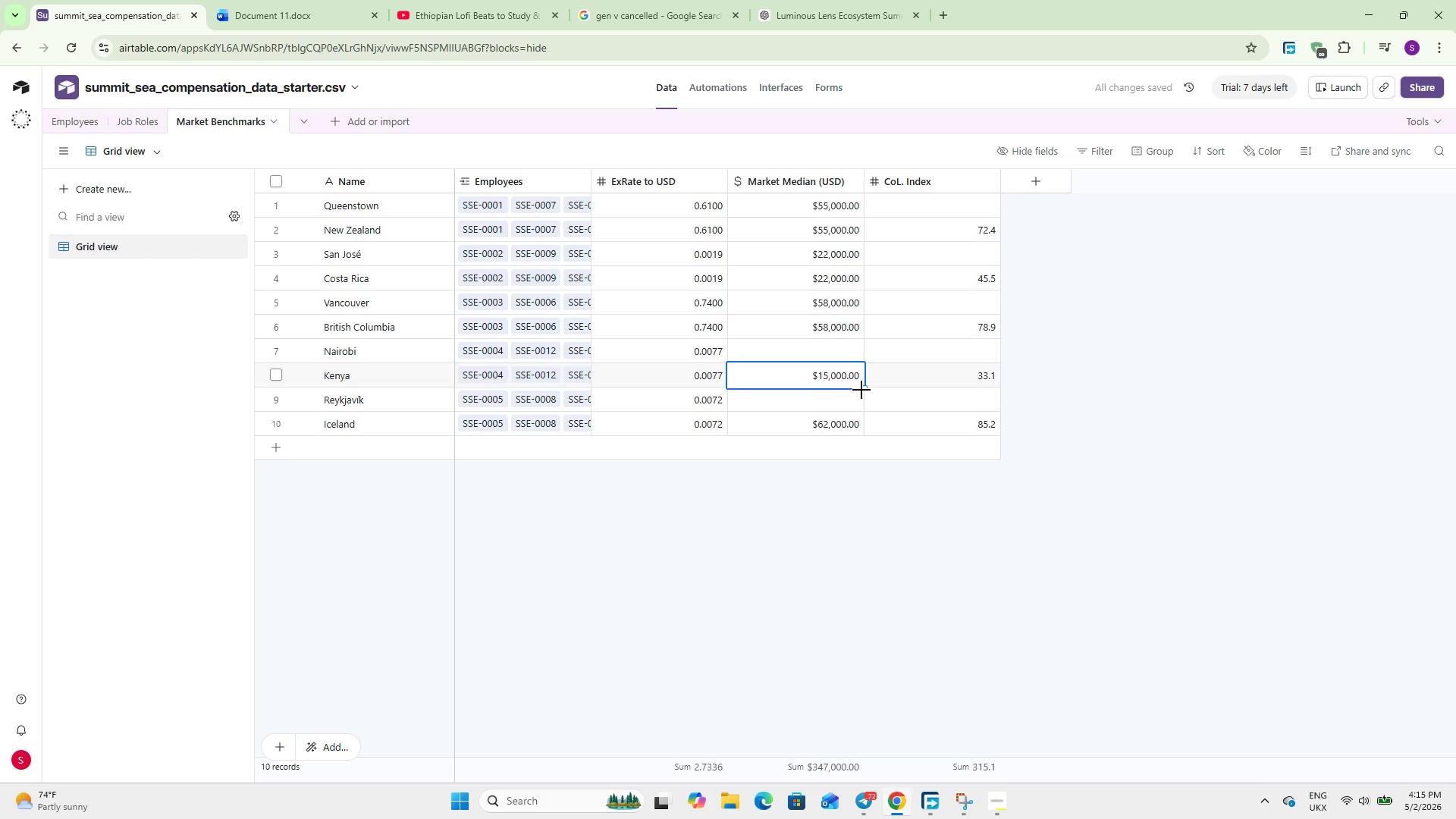 
left_click_drag(start_coordinate=[861, 390], to_coordinate=[861, 353])
 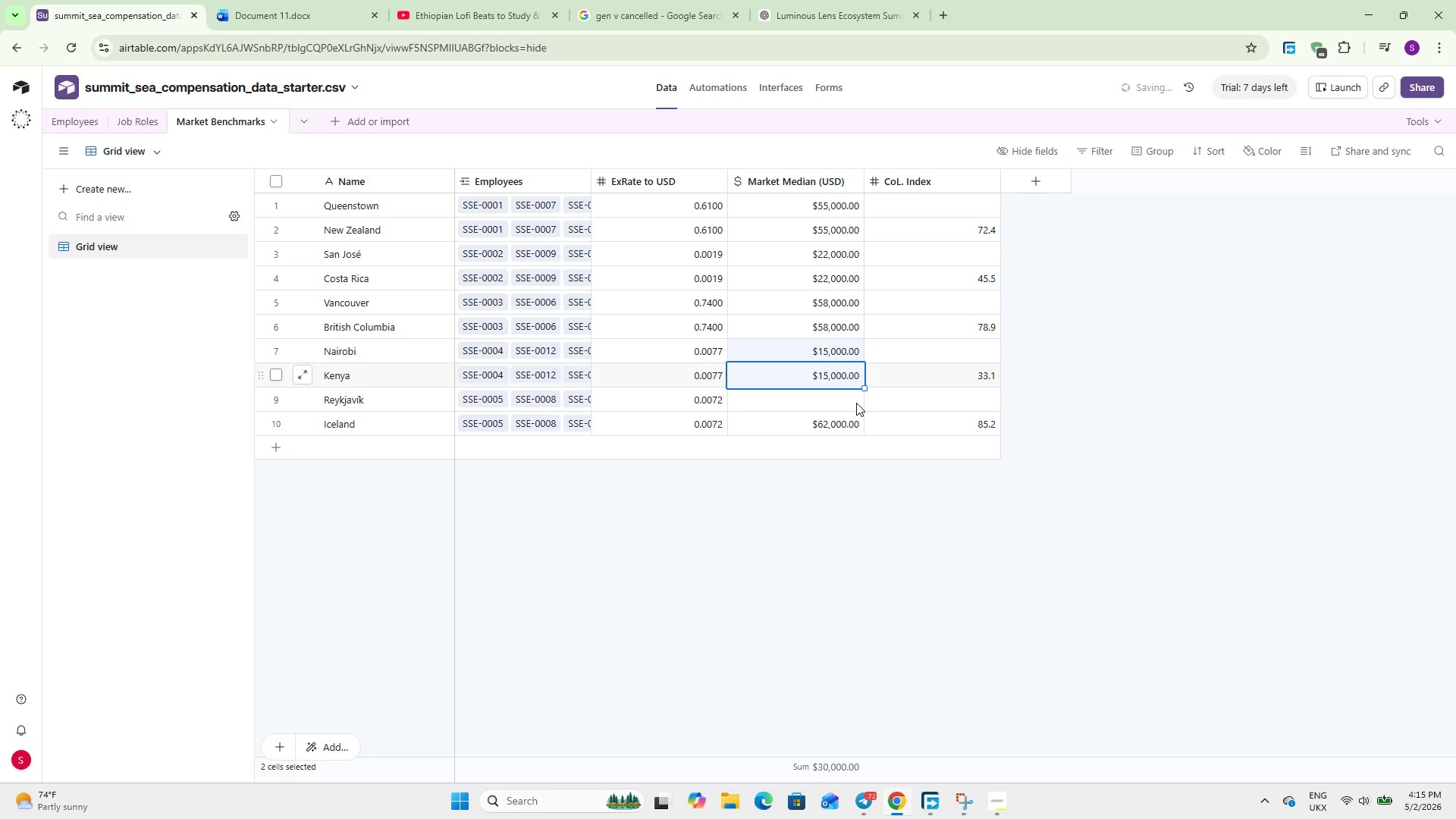 
left_click([856, 403])
 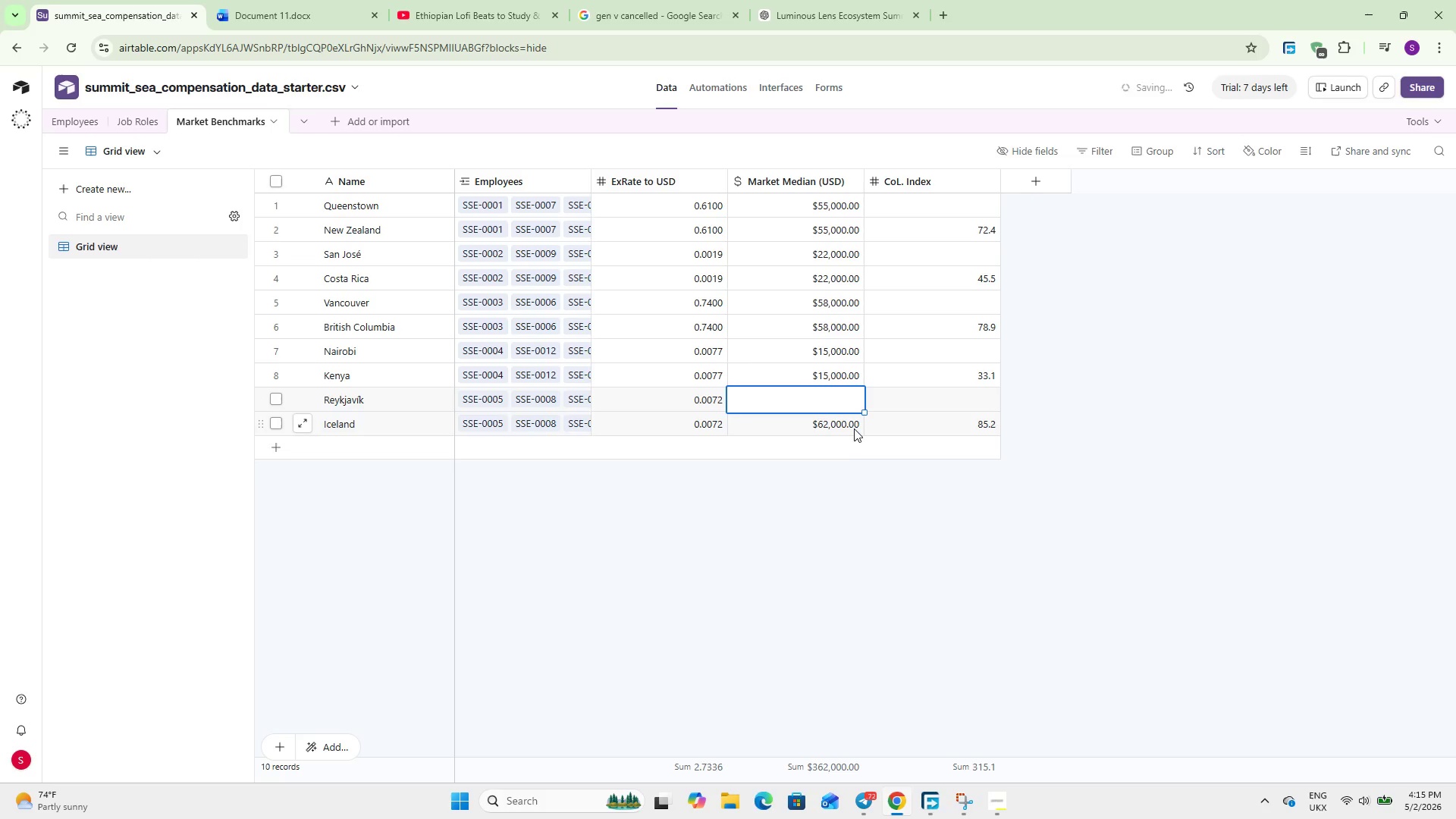 
left_click([853, 428])
 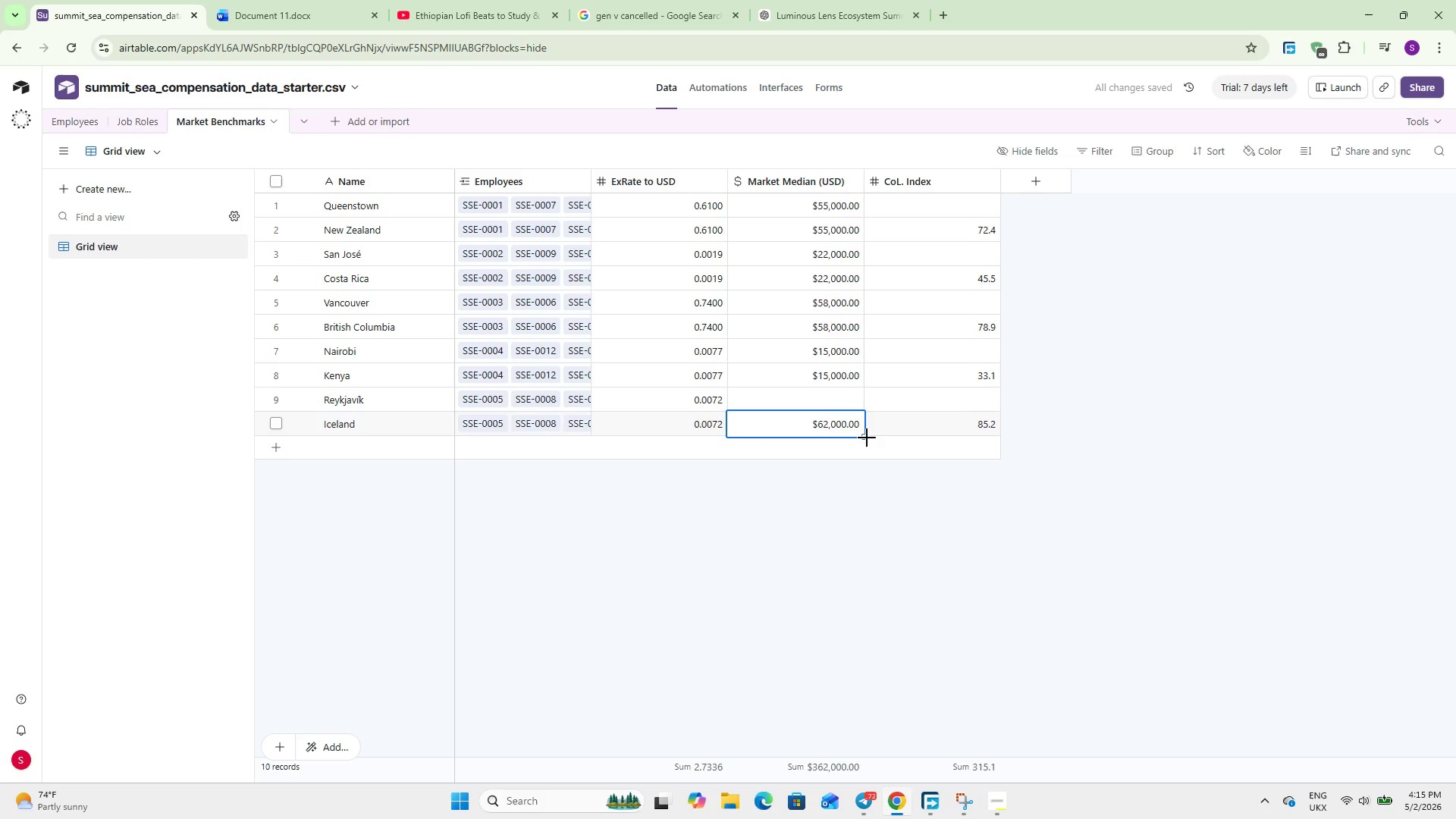 
left_click_drag(start_coordinate=[866, 438], to_coordinate=[864, 399])
 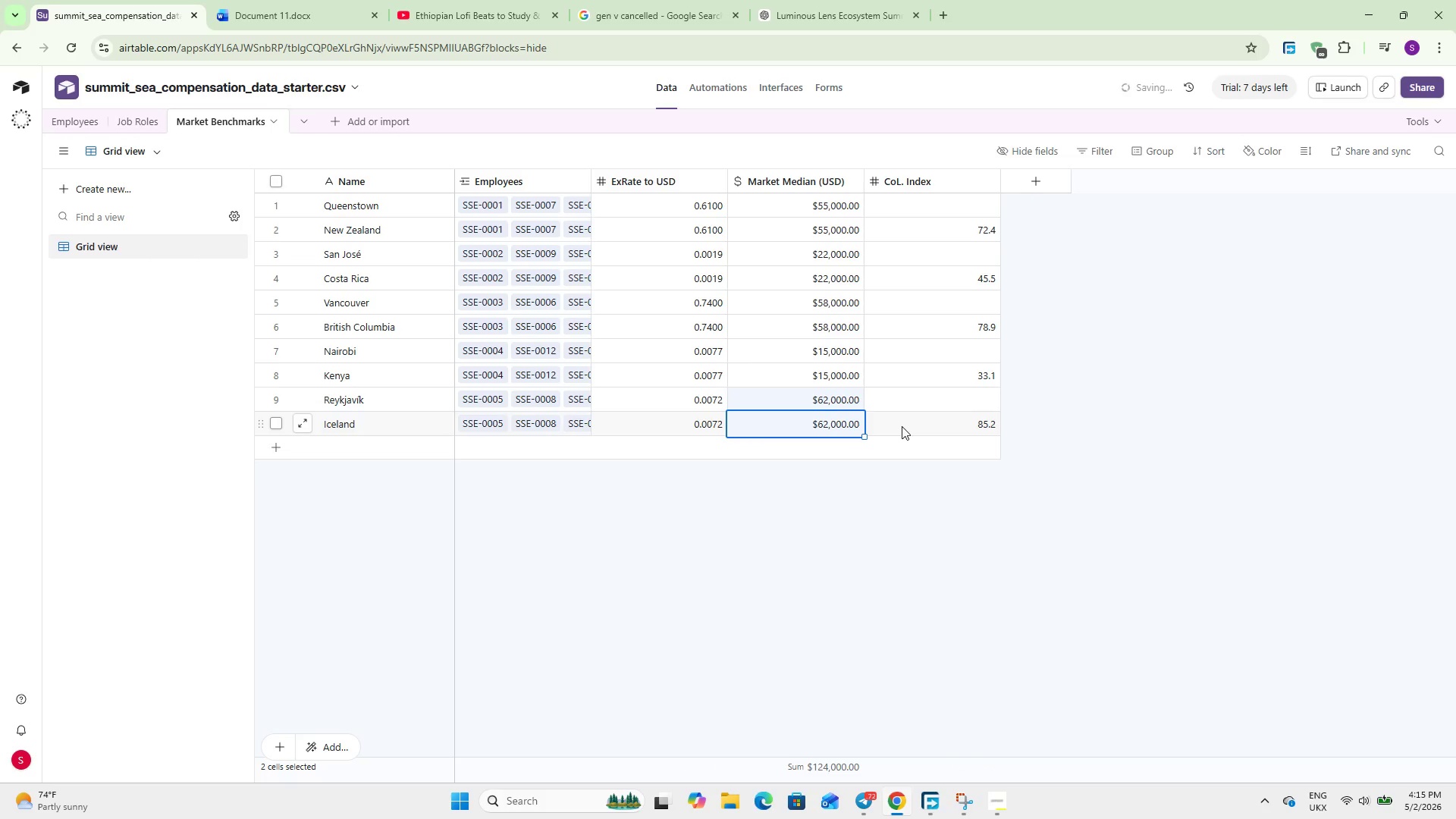 
left_click([902, 426])
 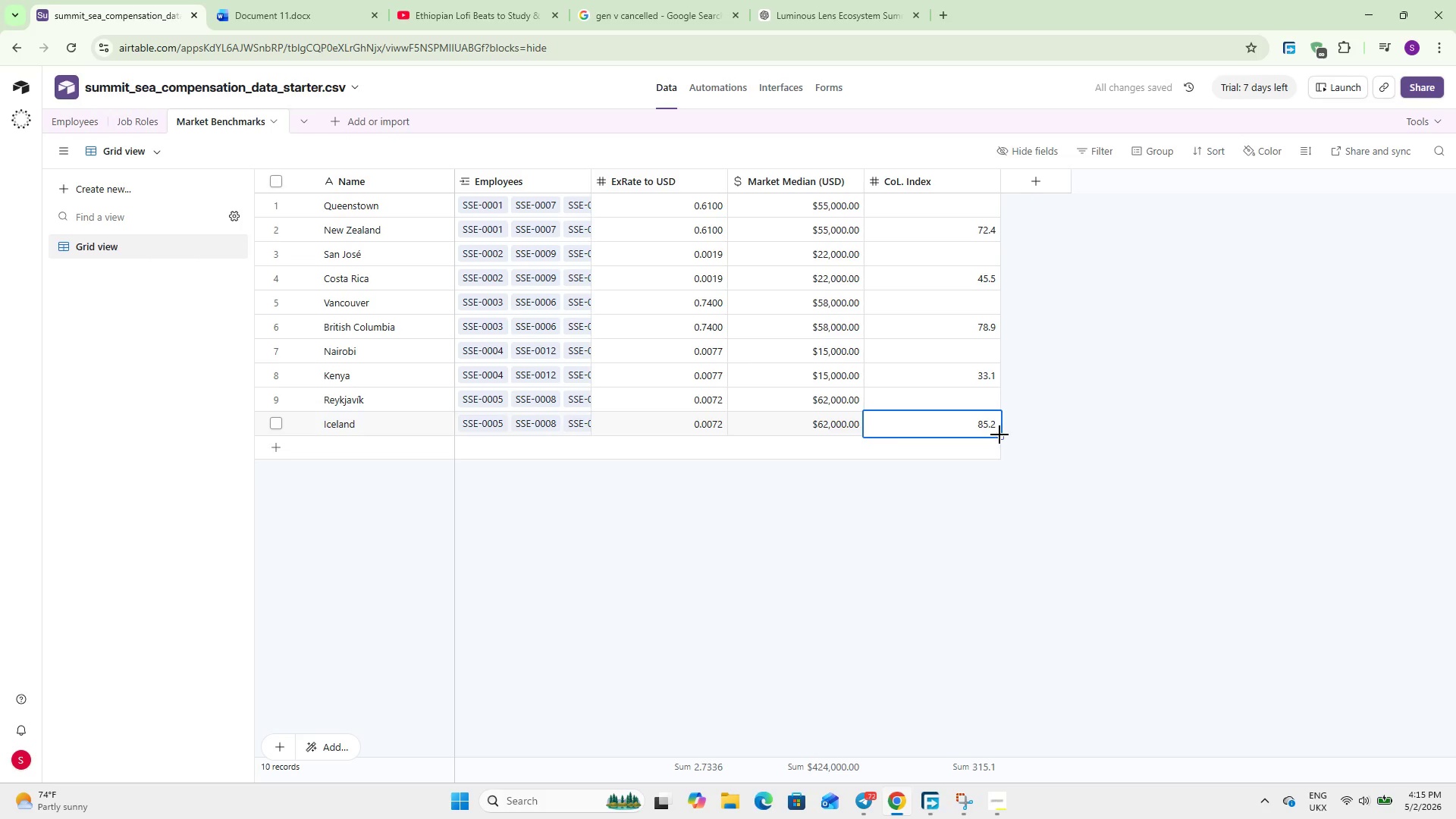 
left_click_drag(start_coordinate=[1002, 434], to_coordinate=[995, 403])
 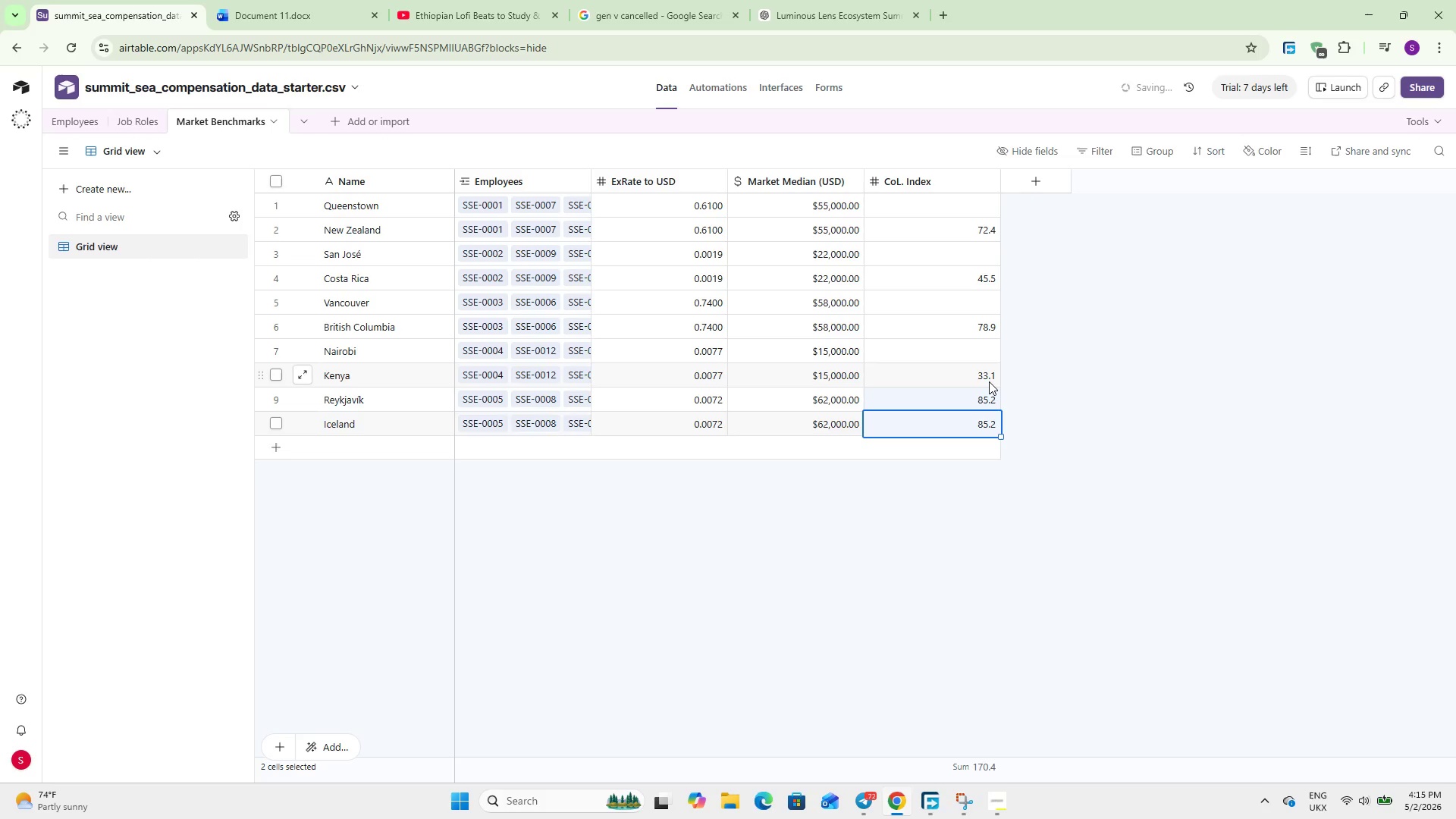 
left_click([989, 381])
 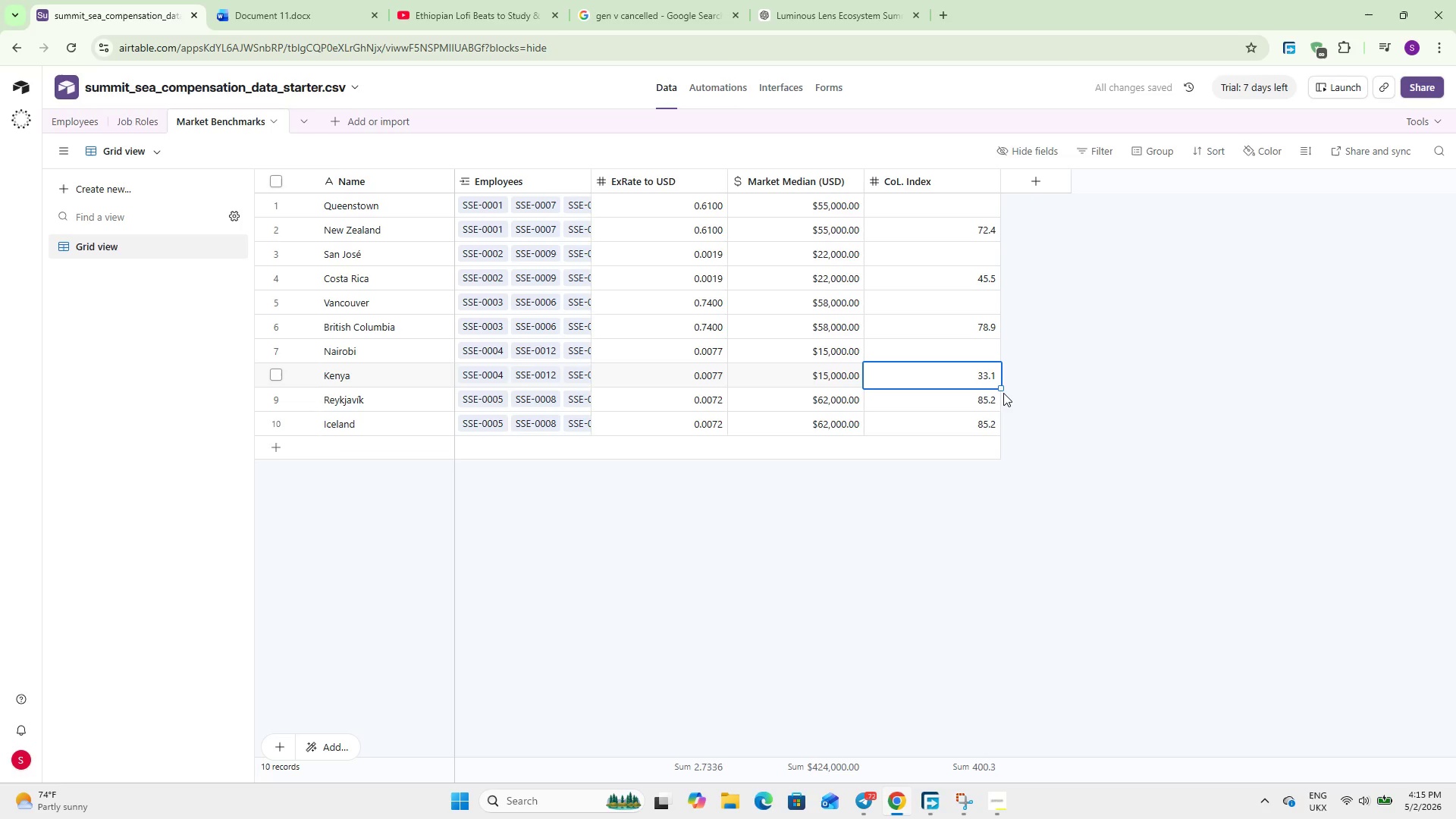 
left_click_drag(start_coordinate=[1003, 391], to_coordinate=[1001, 372])
 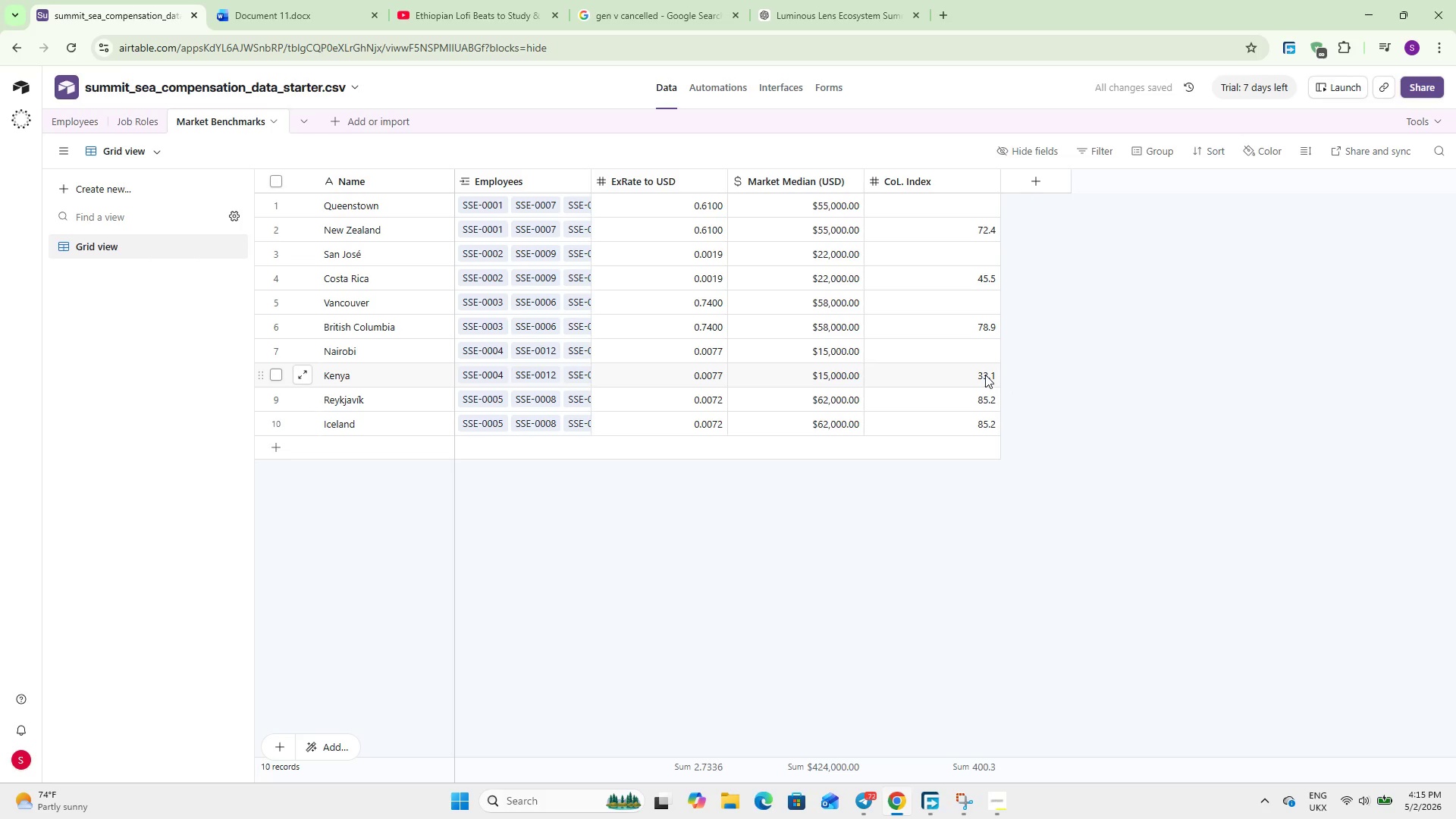 
left_click([985, 375])
 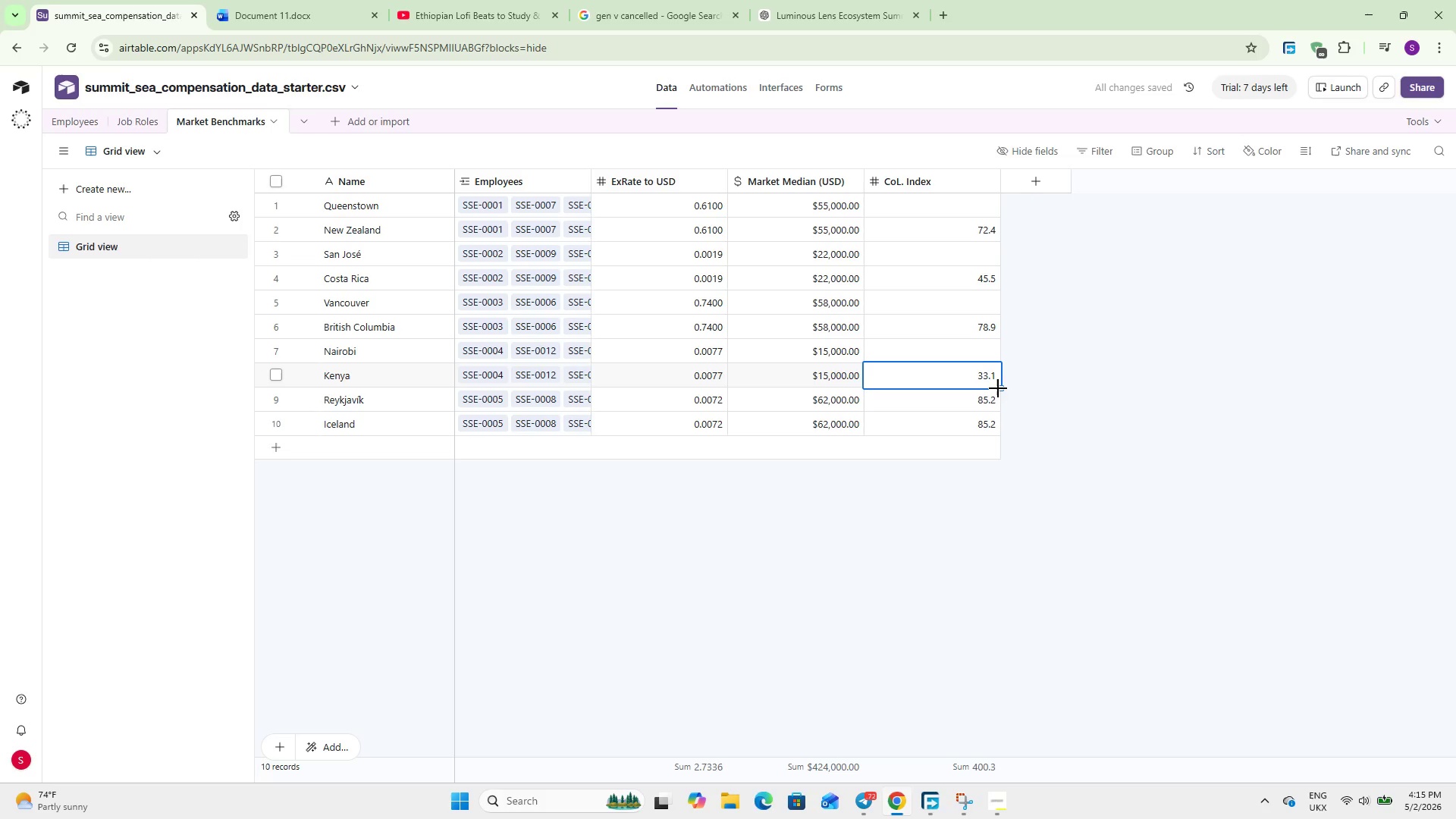 
left_click_drag(start_coordinate=[998, 388], to_coordinate=[991, 353])
 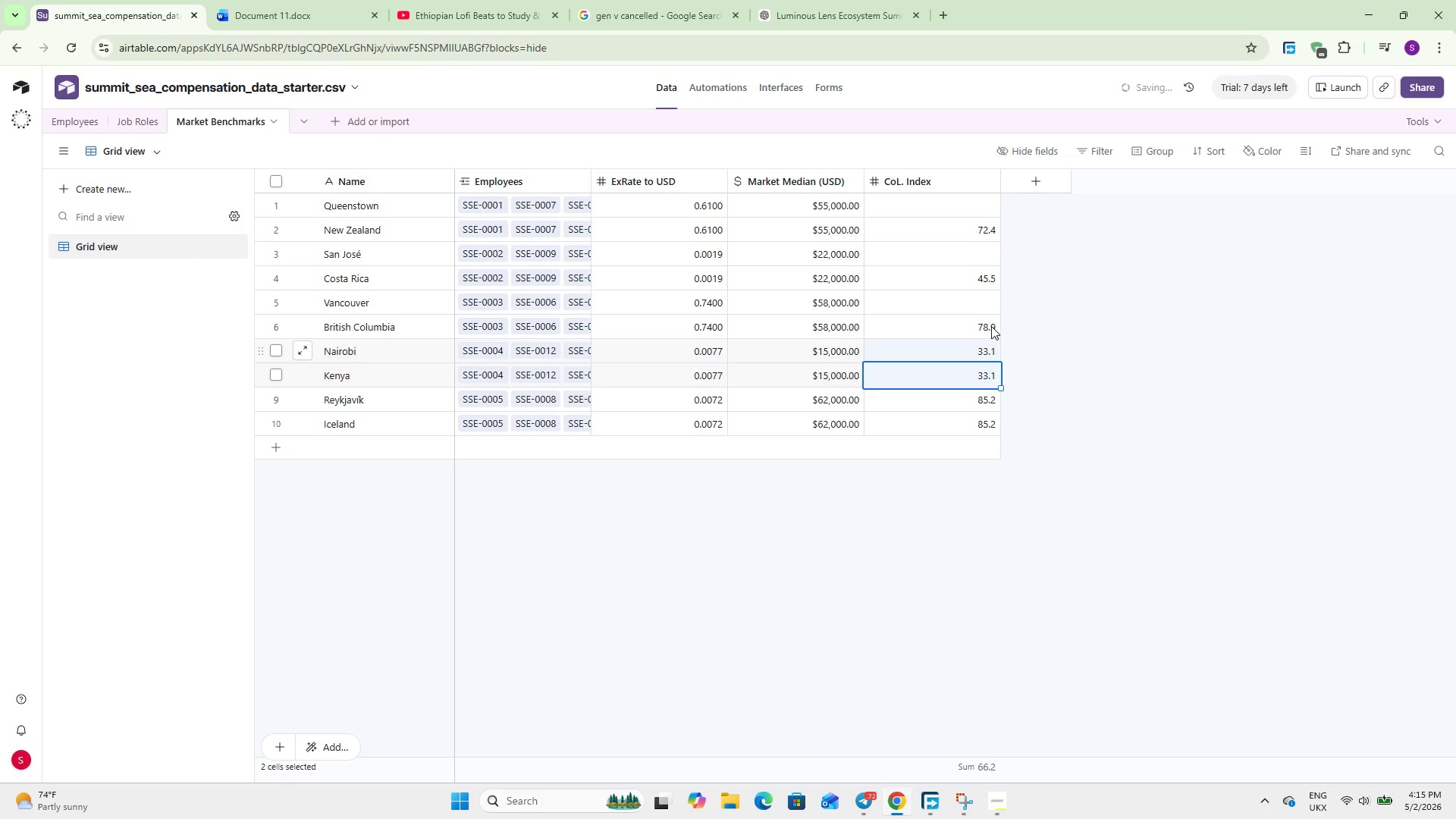 
left_click([991, 326])
 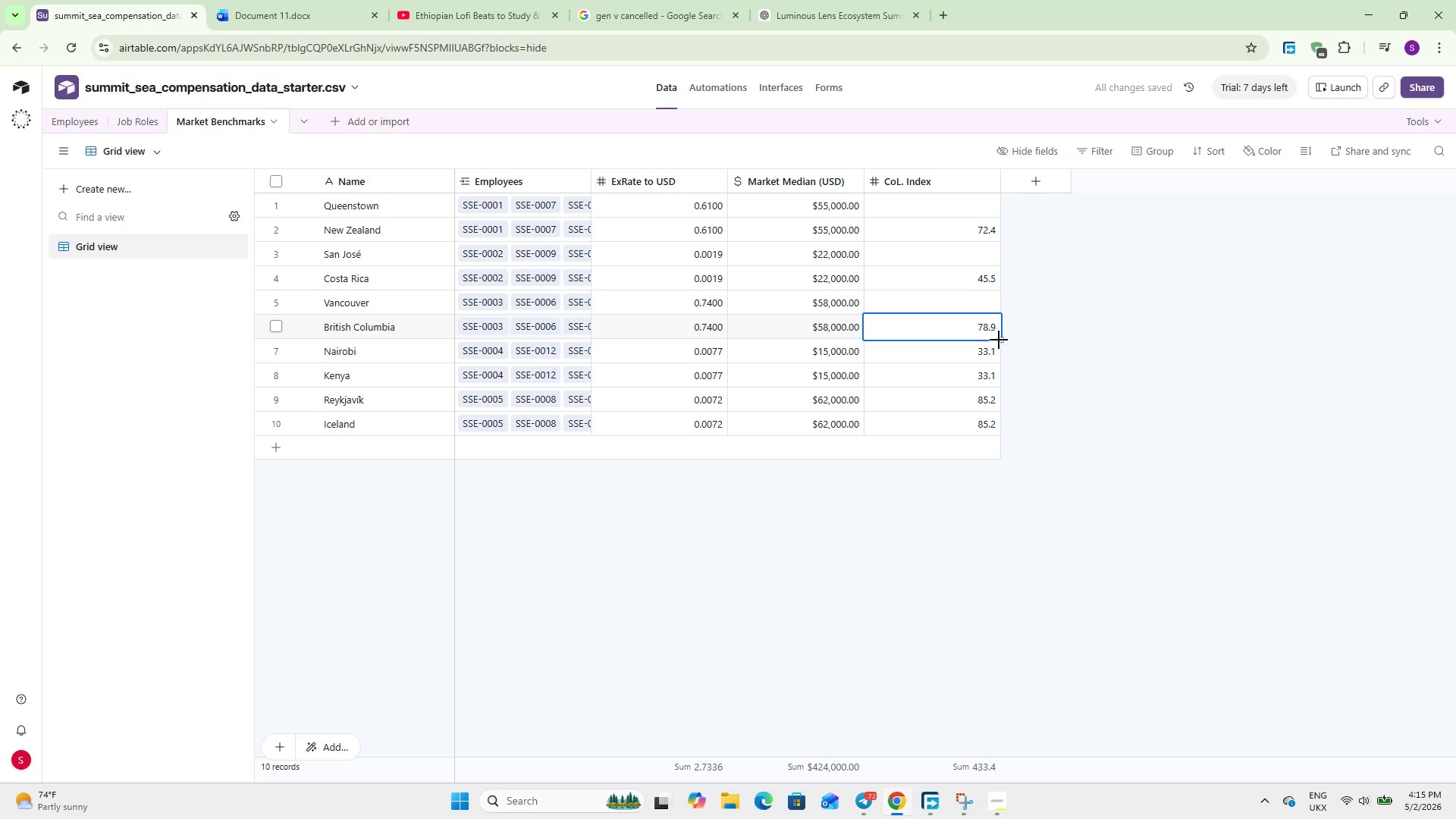 
left_click_drag(start_coordinate=[999, 340], to_coordinate=[986, 306])
 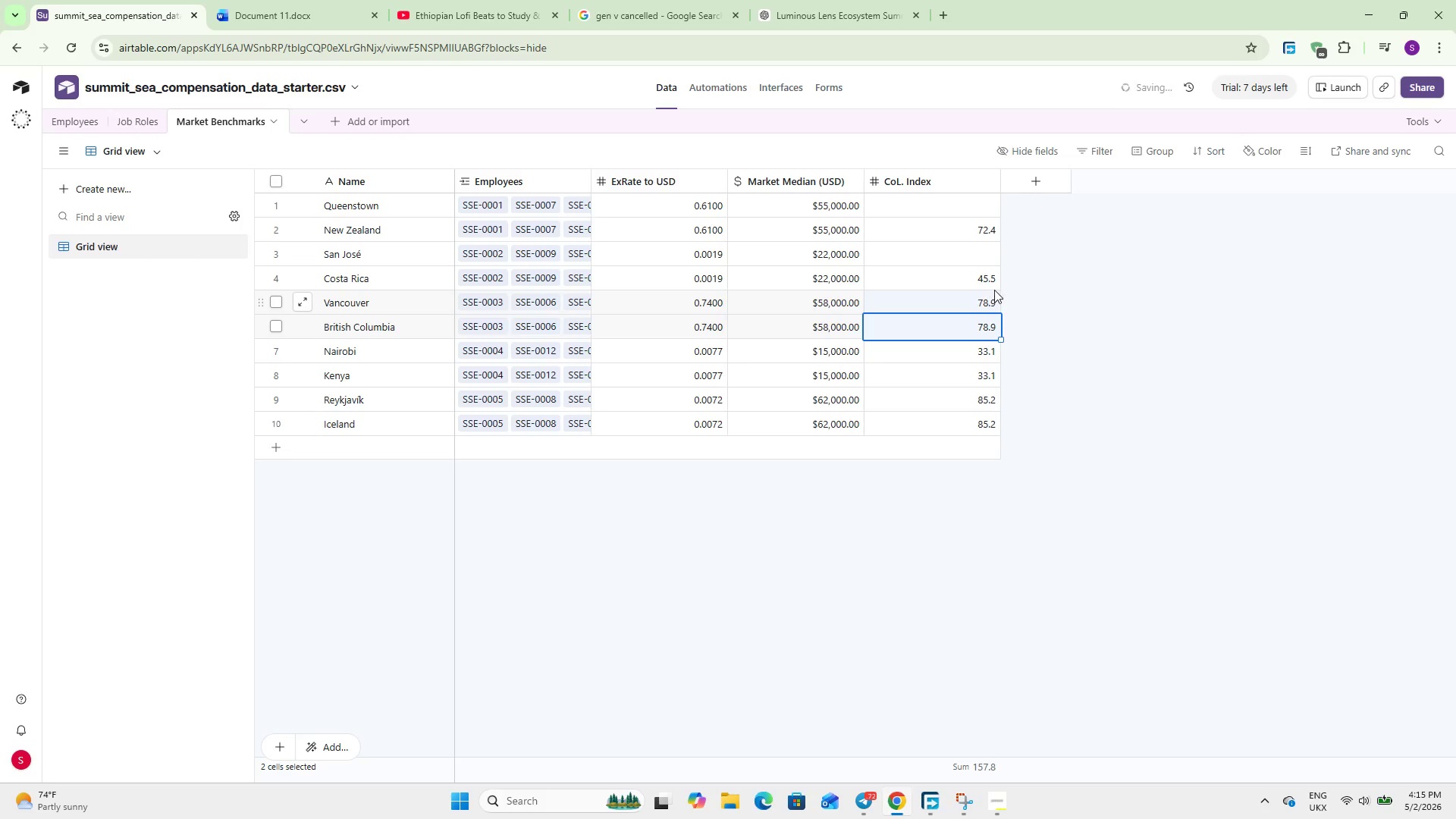 
left_click([996, 287])
 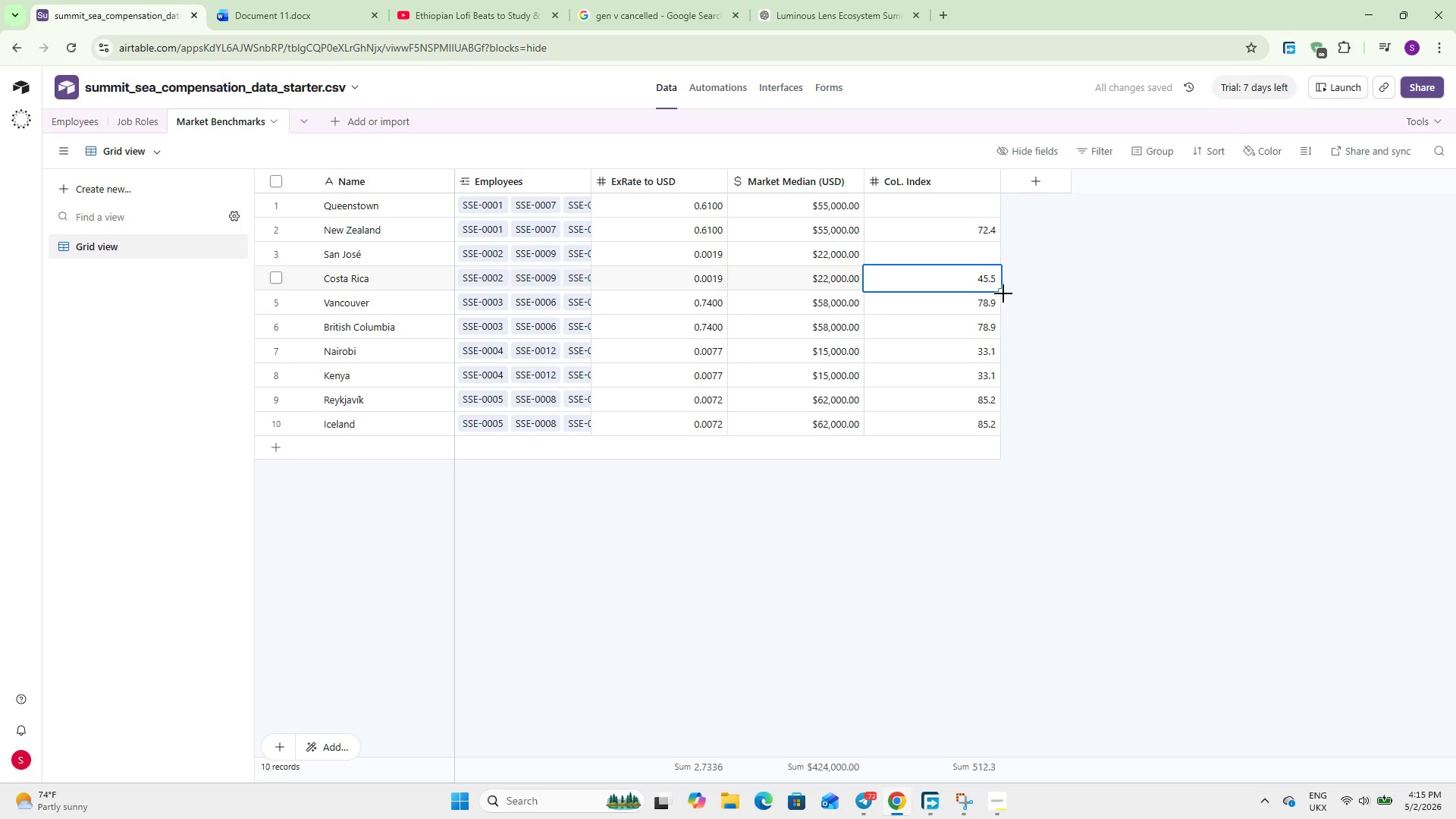 
left_click_drag(start_coordinate=[1003, 293], to_coordinate=[990, 253])
 